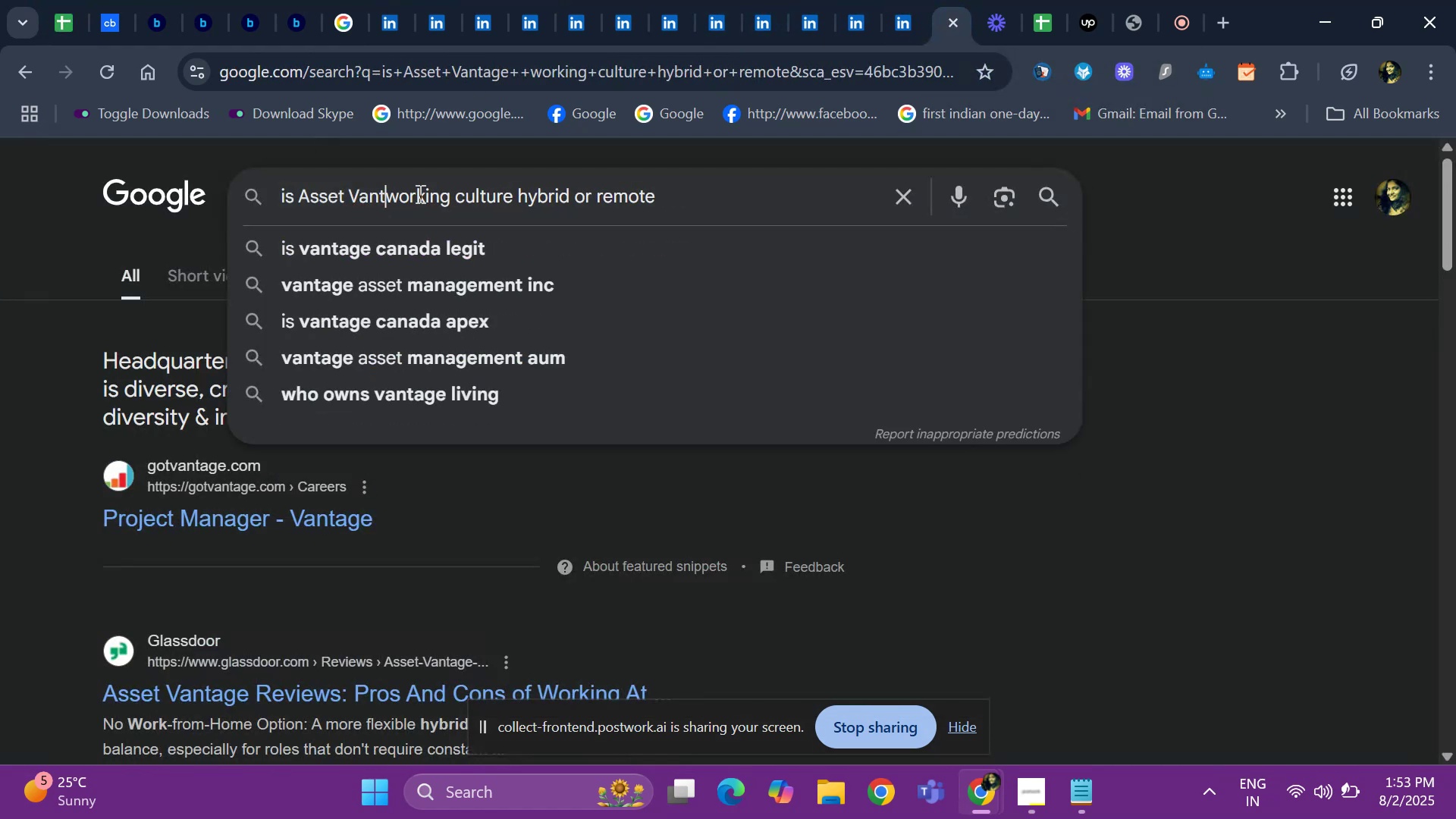 
key(Backspace)
 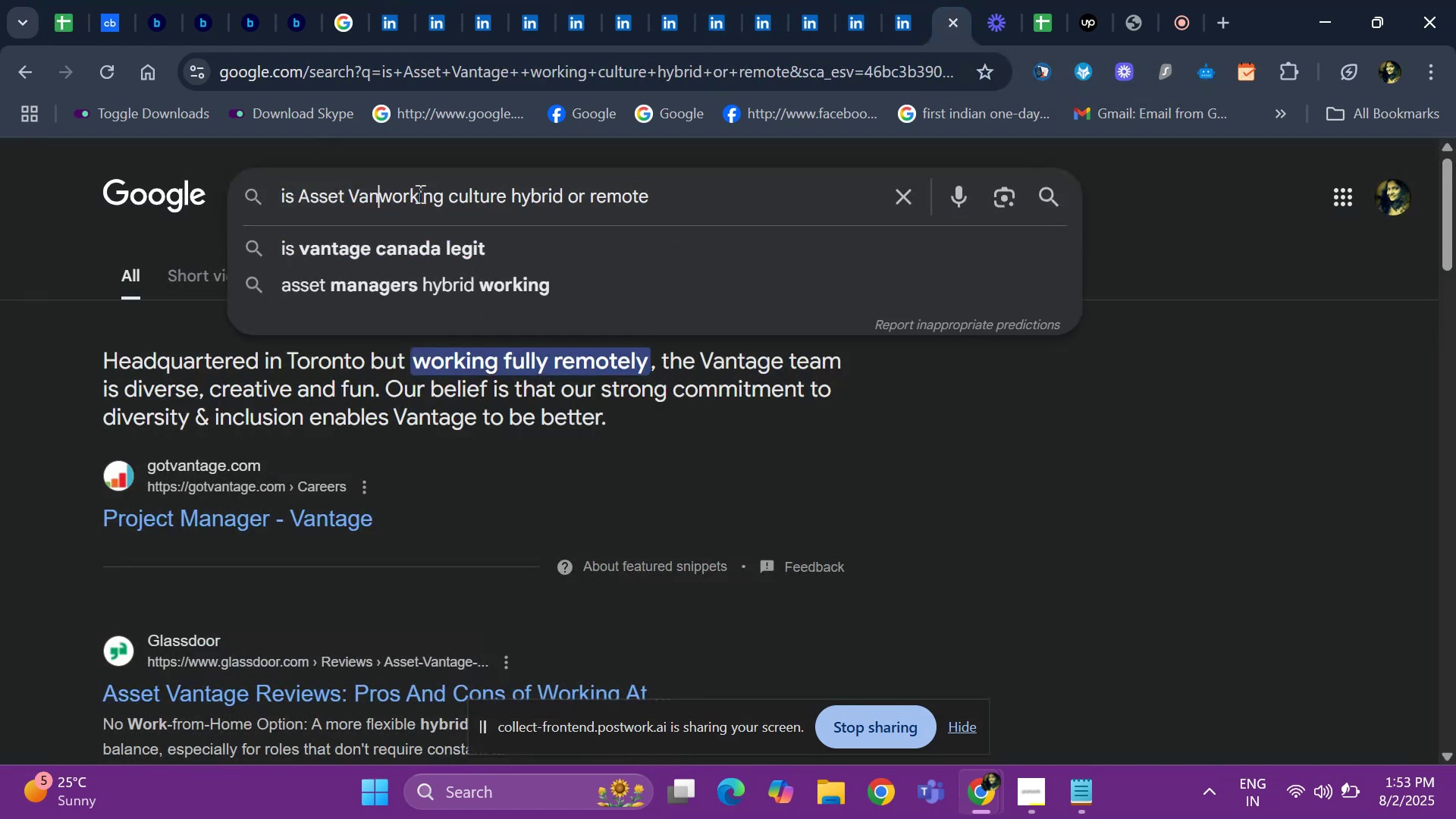 
key(Backspace)
 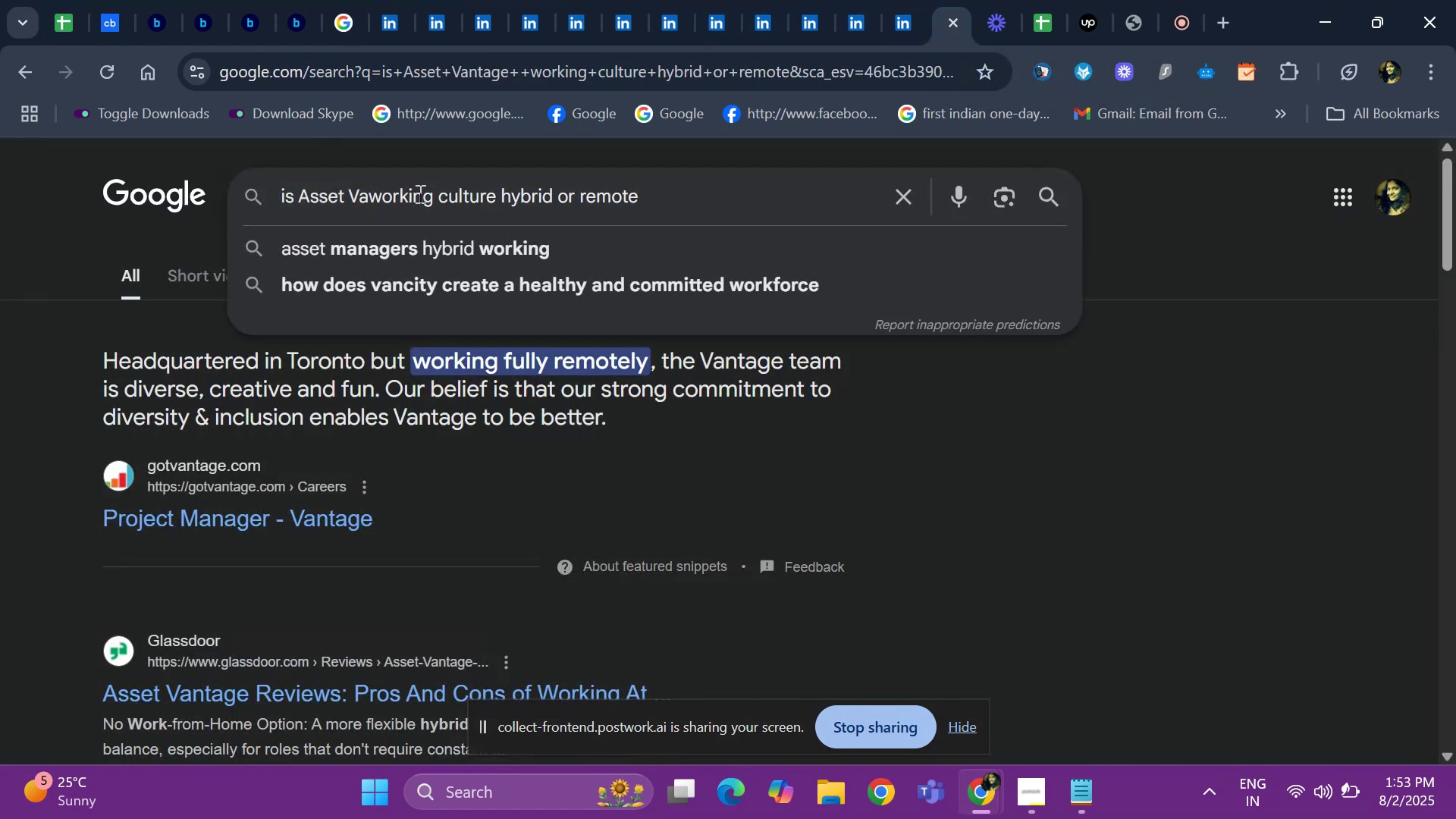 
key(Backspace)
 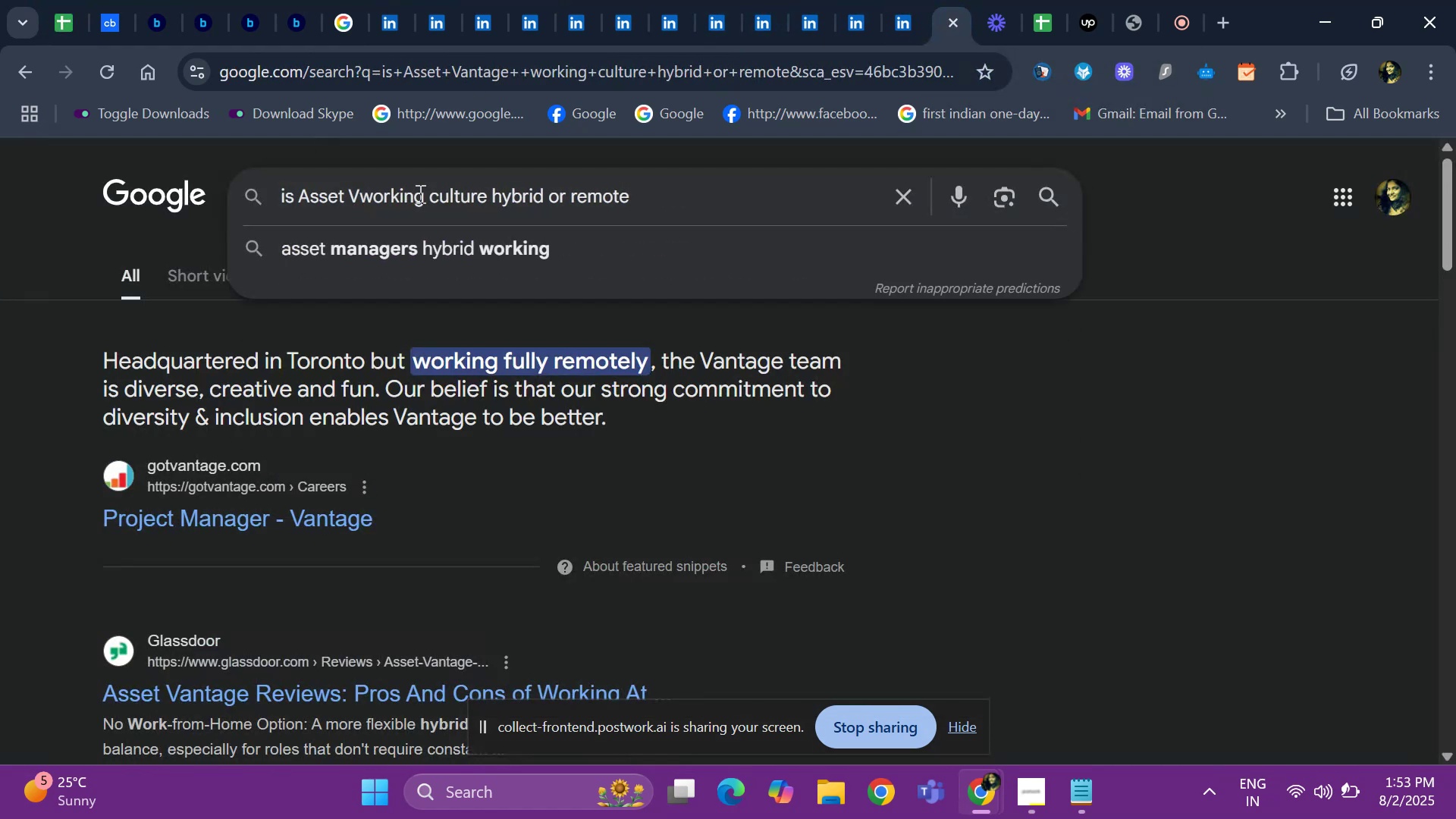 
key(Backspace)
 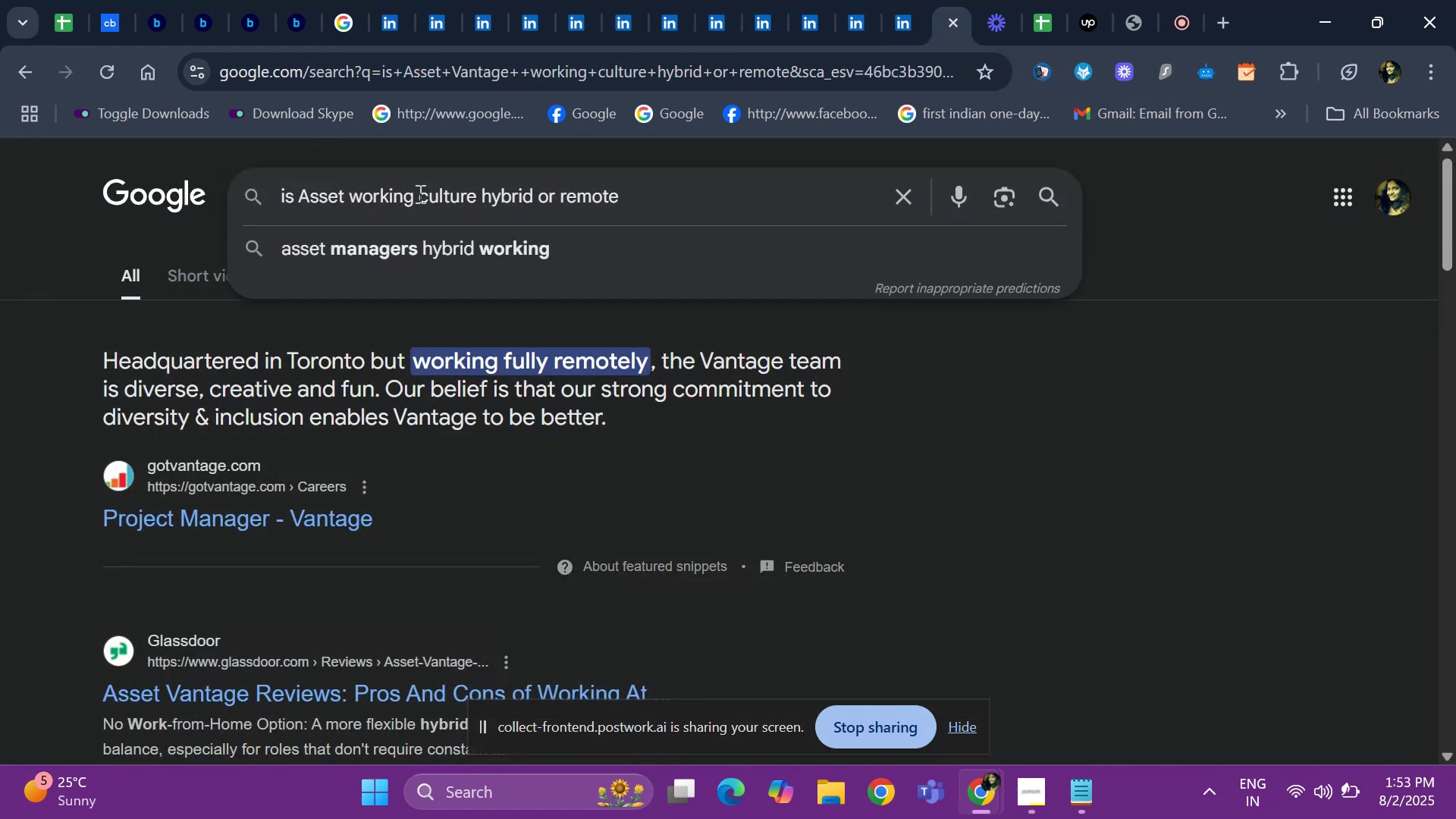 
key(Backspace)
 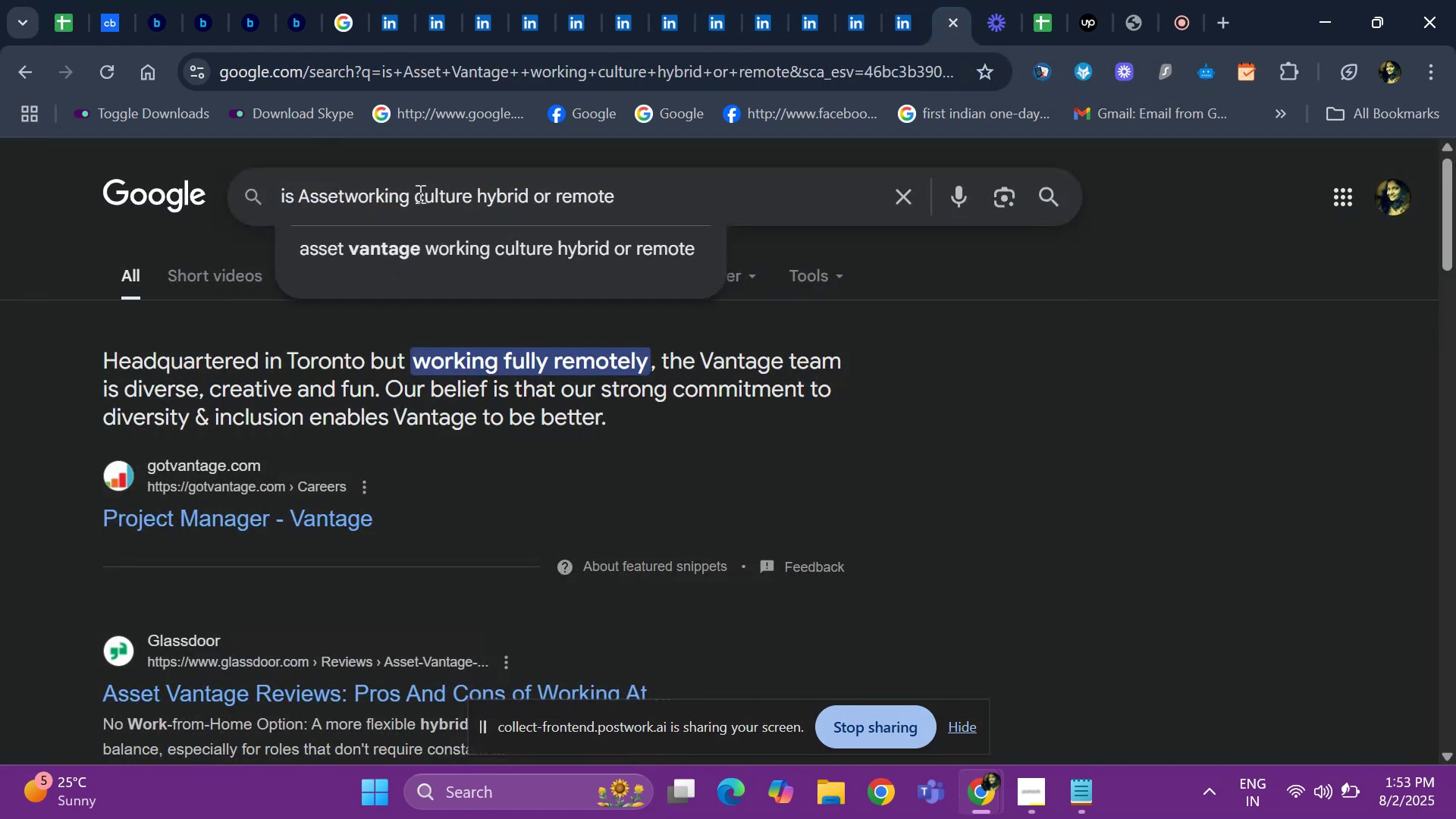 
key(Backspace)
 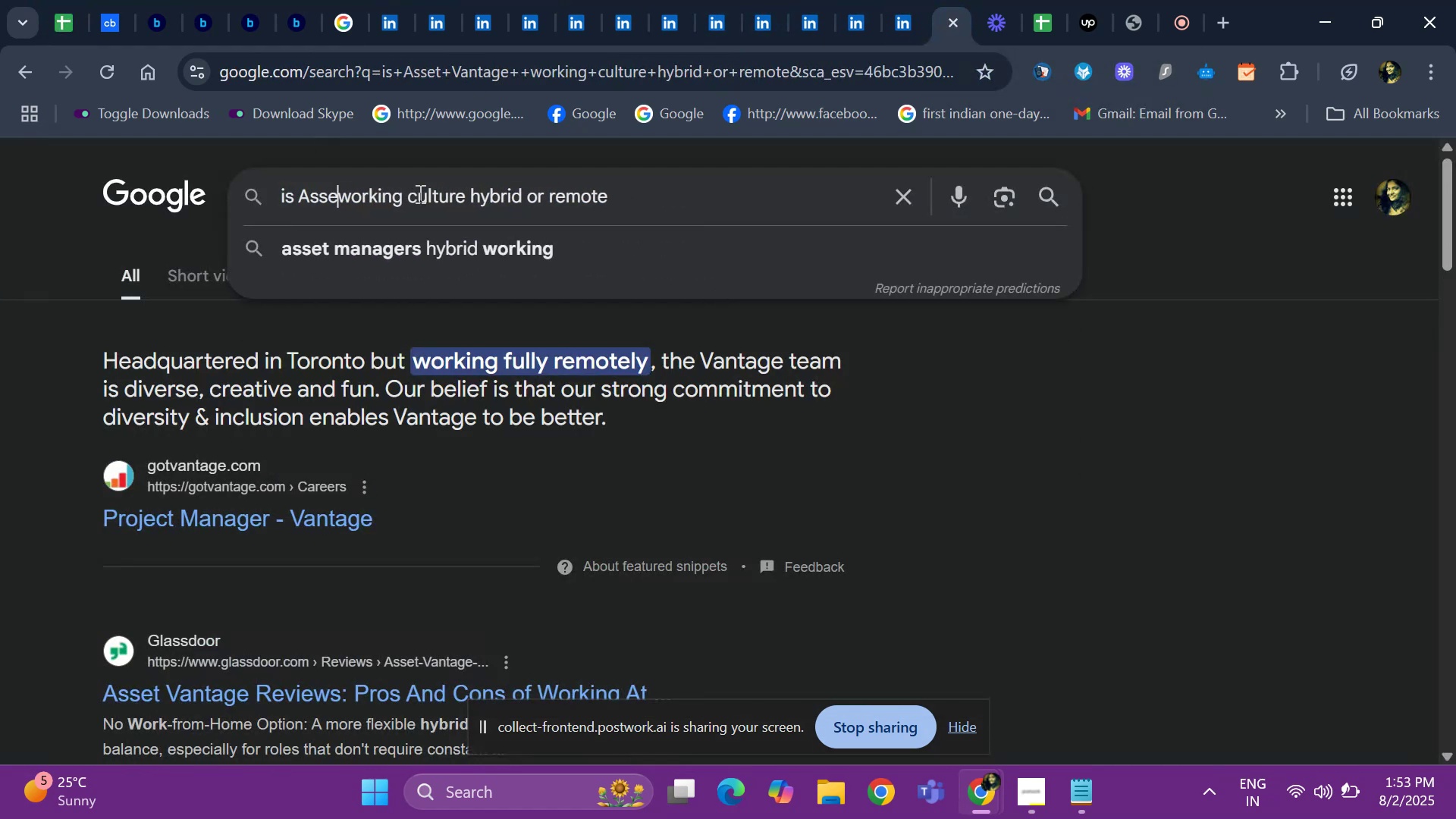 
key(Backspace)
 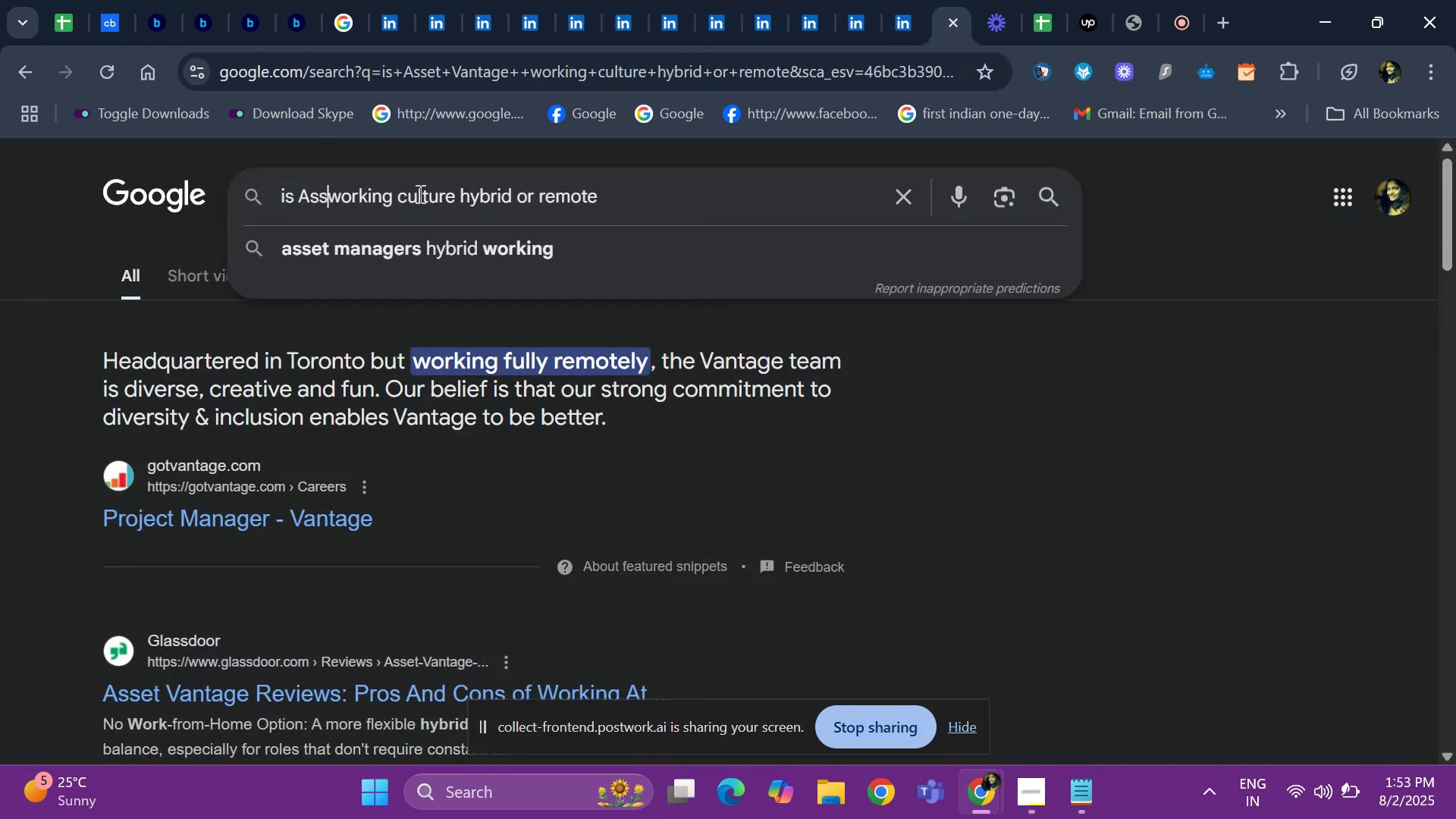 
key(Backspace)
 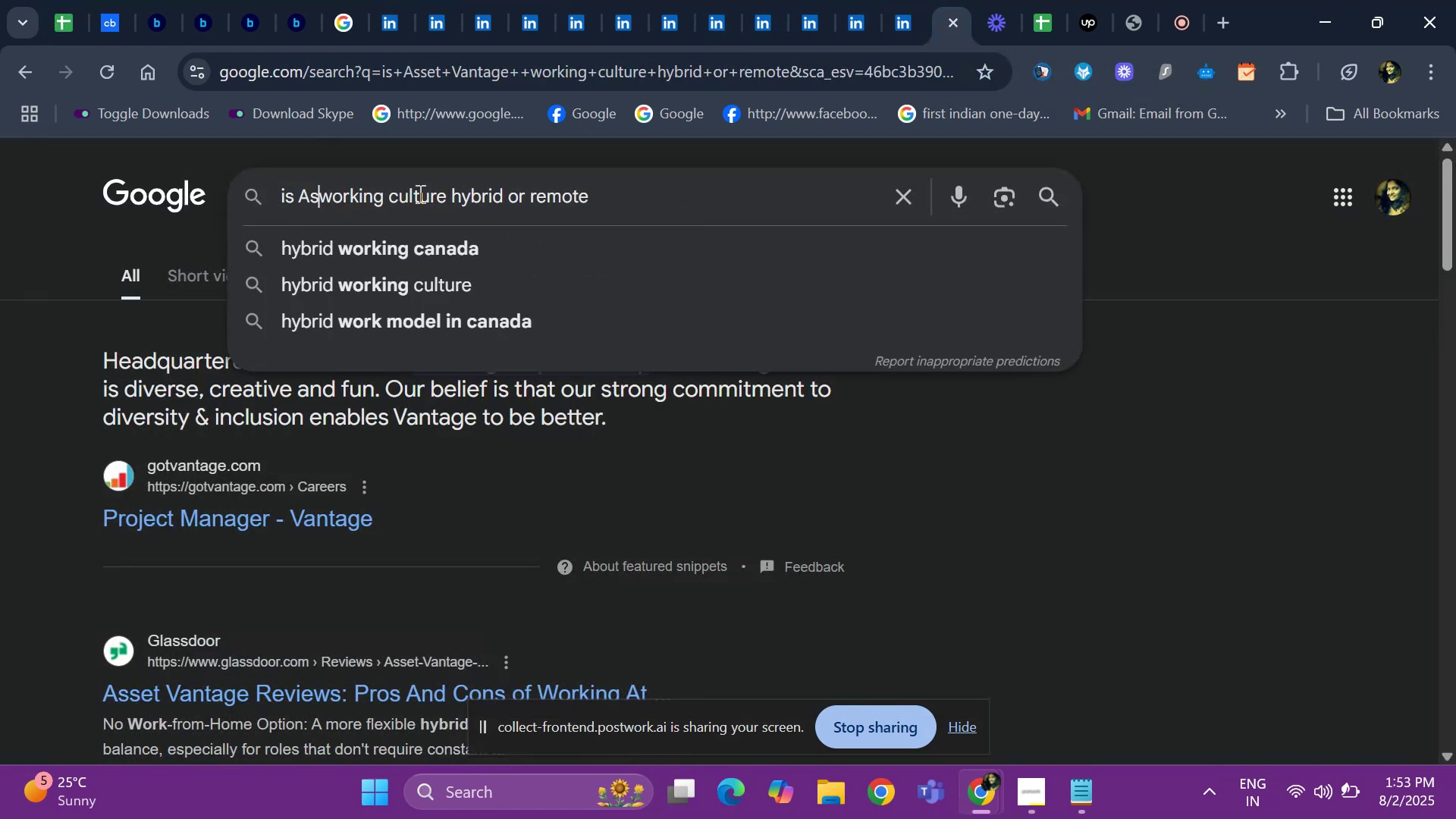 
key(Backspace)
 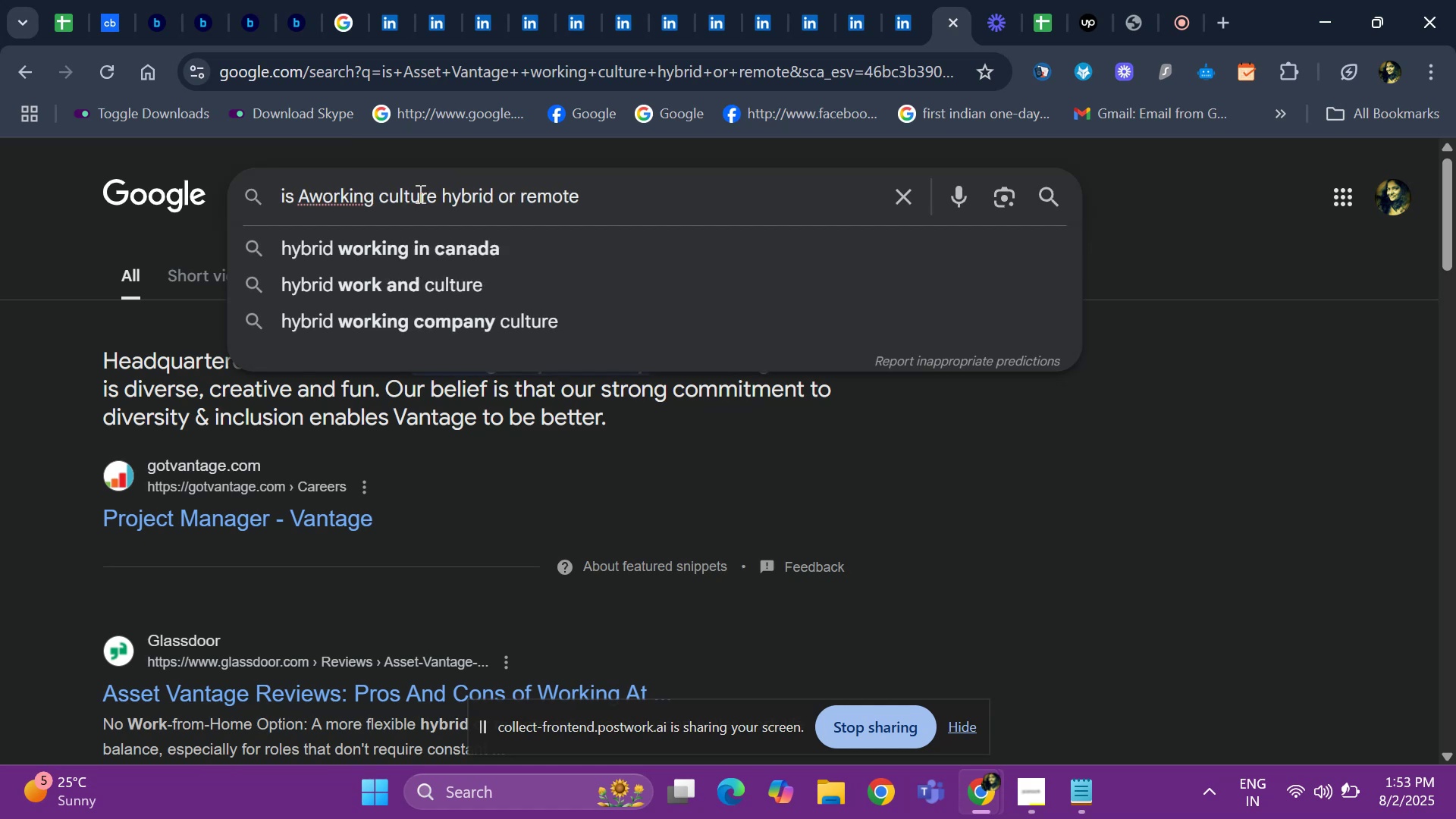 
key(Backspace)
 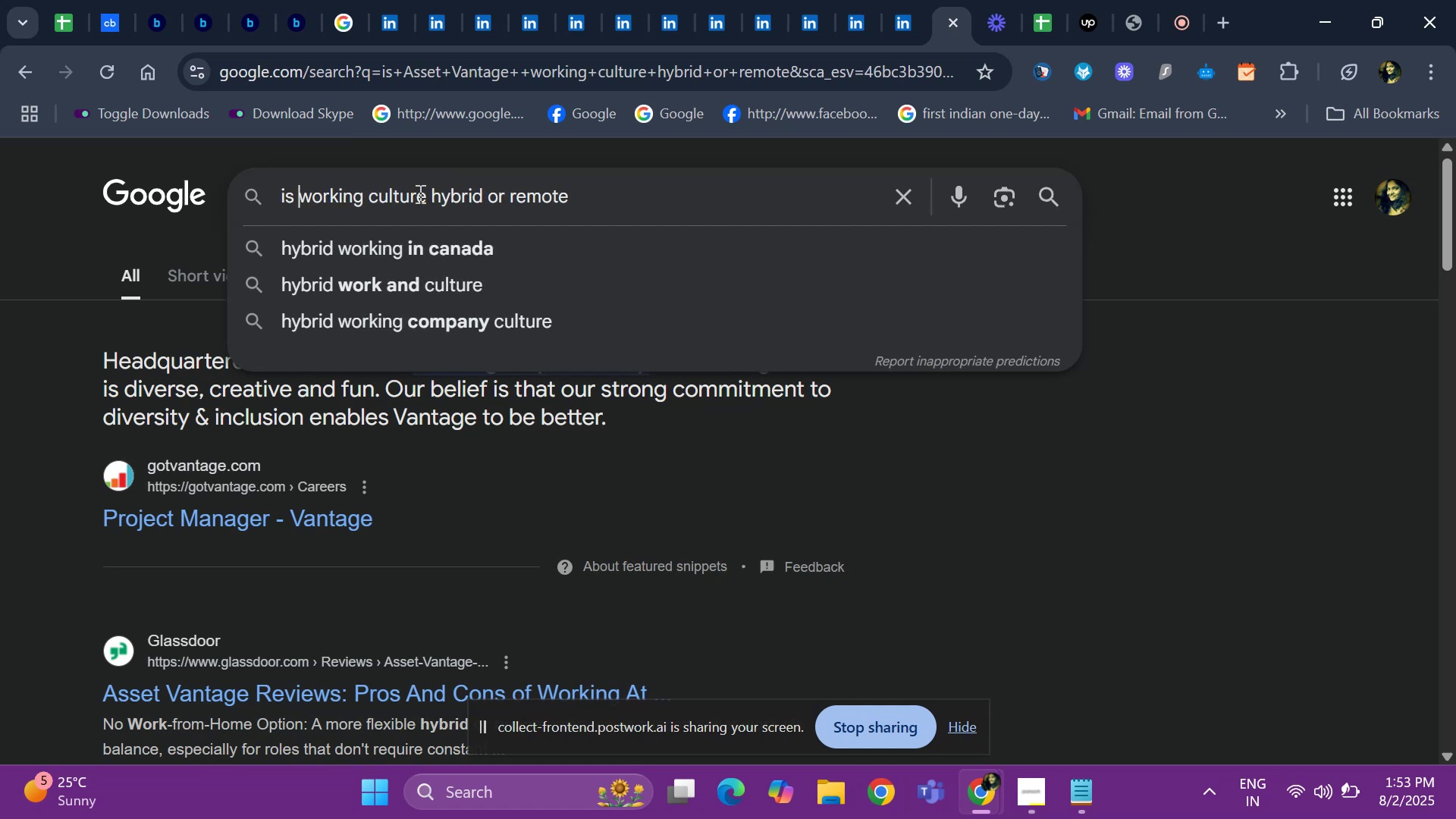 
key(Control+V)
 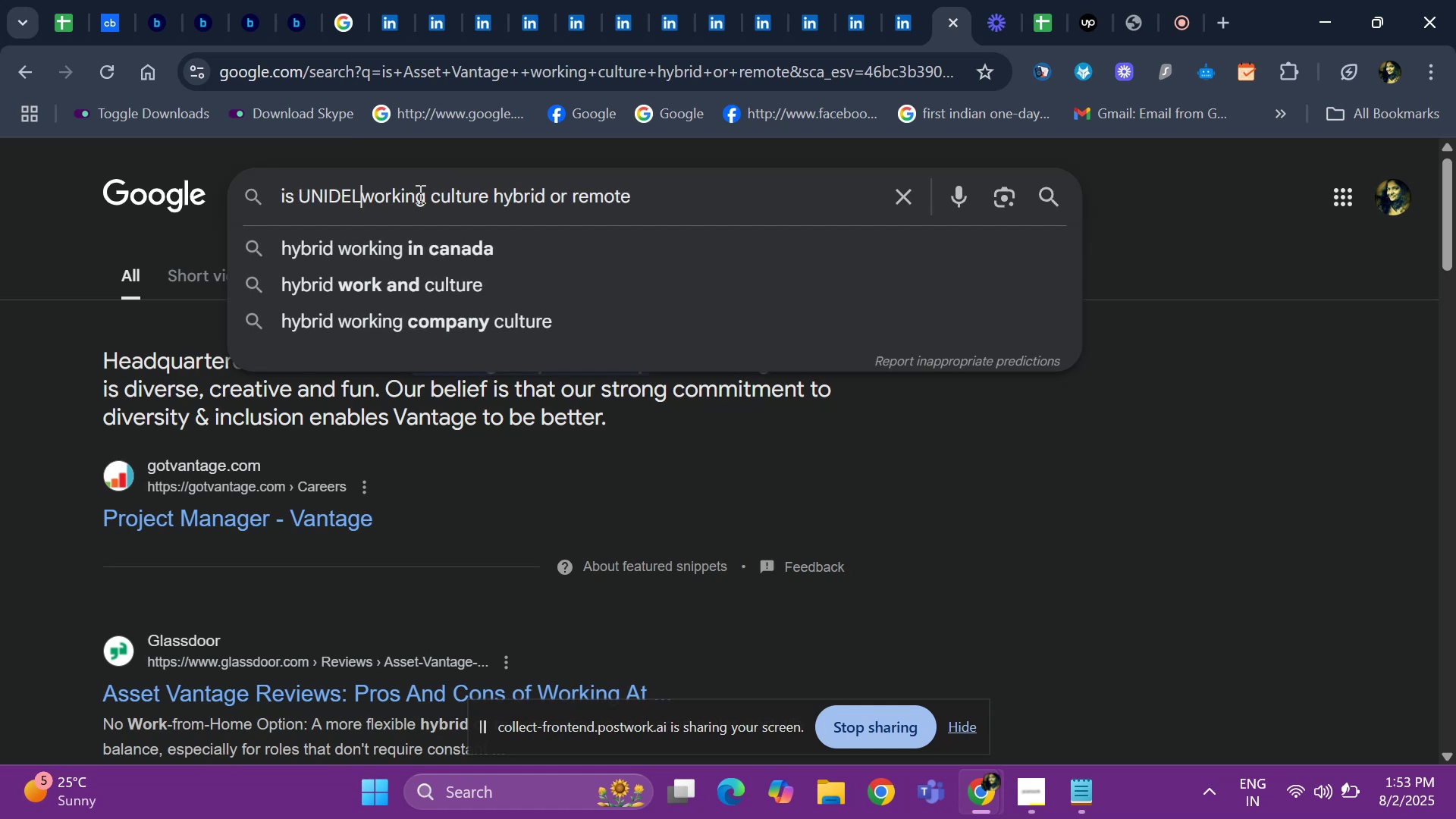 
key(Space)
 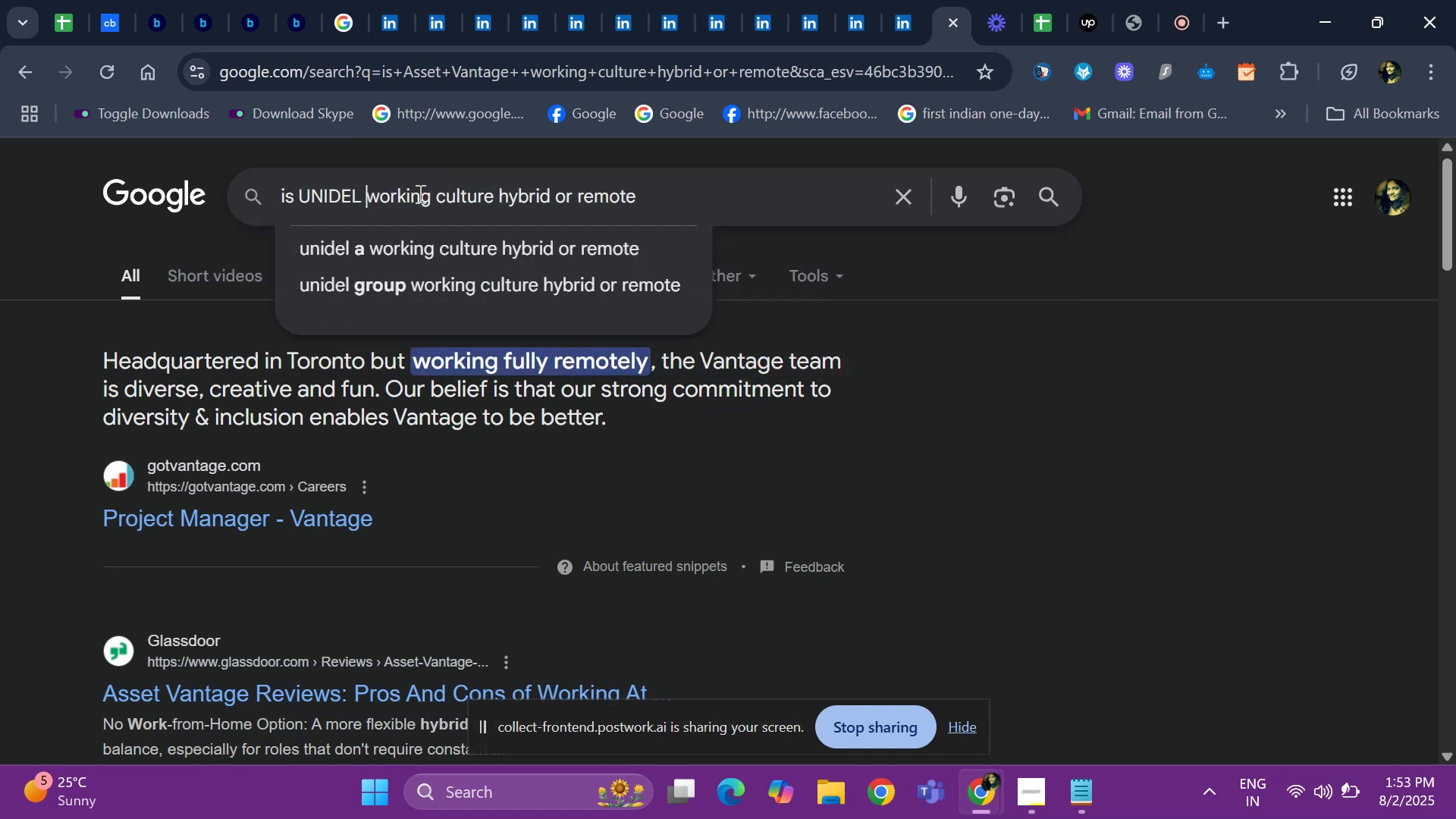 
key(Enter)
 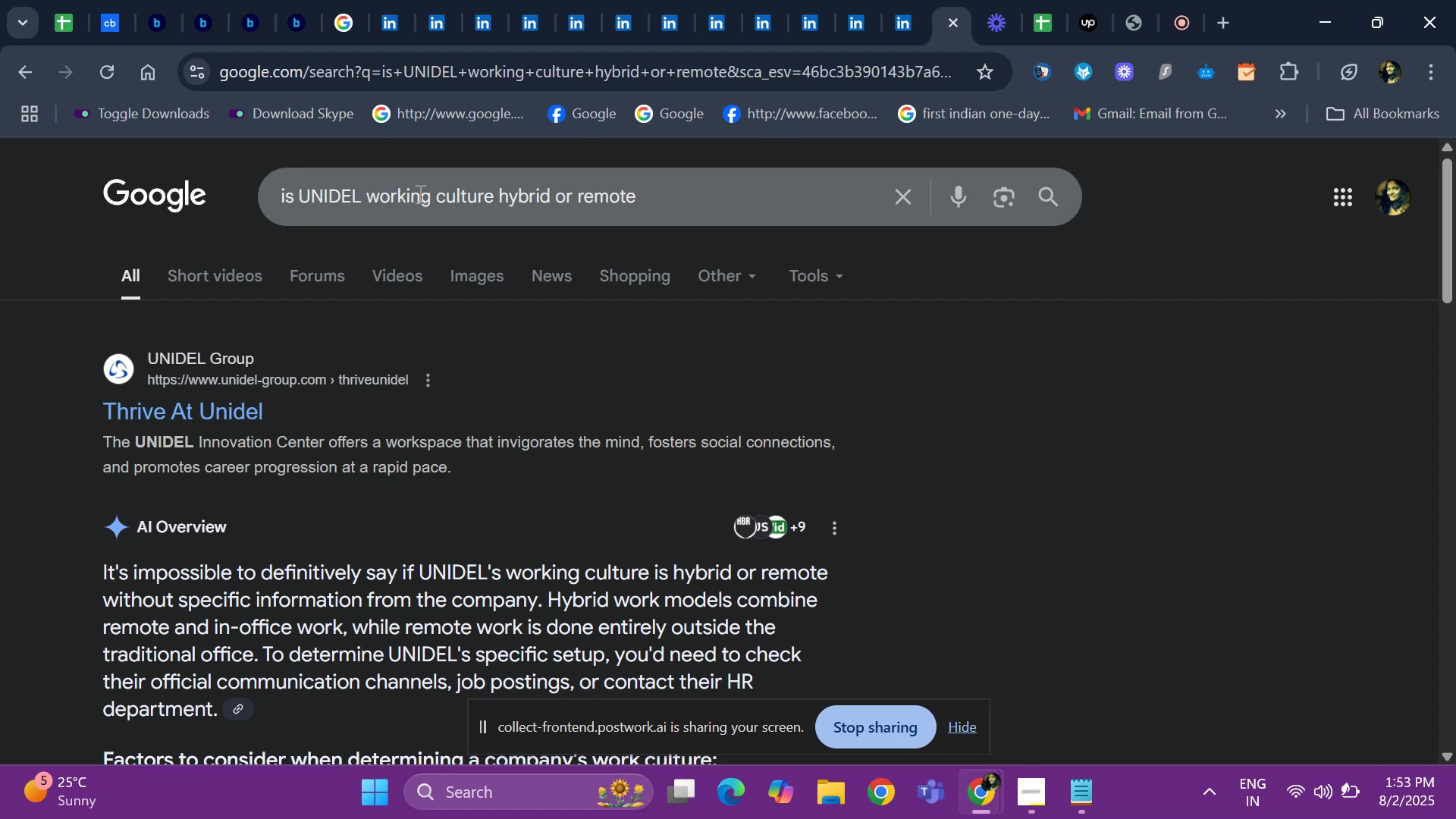 
wait(14.59)
 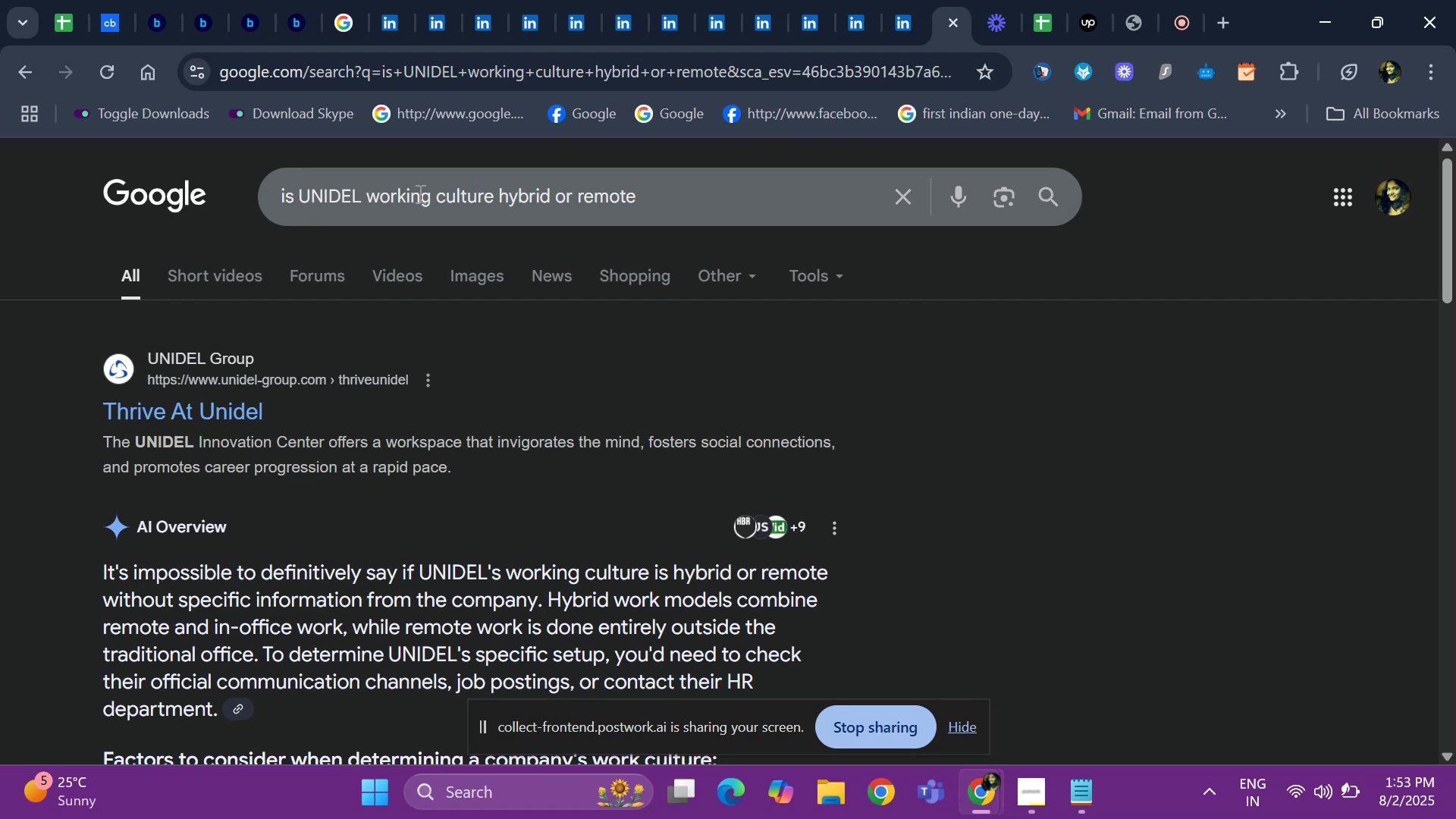 
left_click([53, 24])
 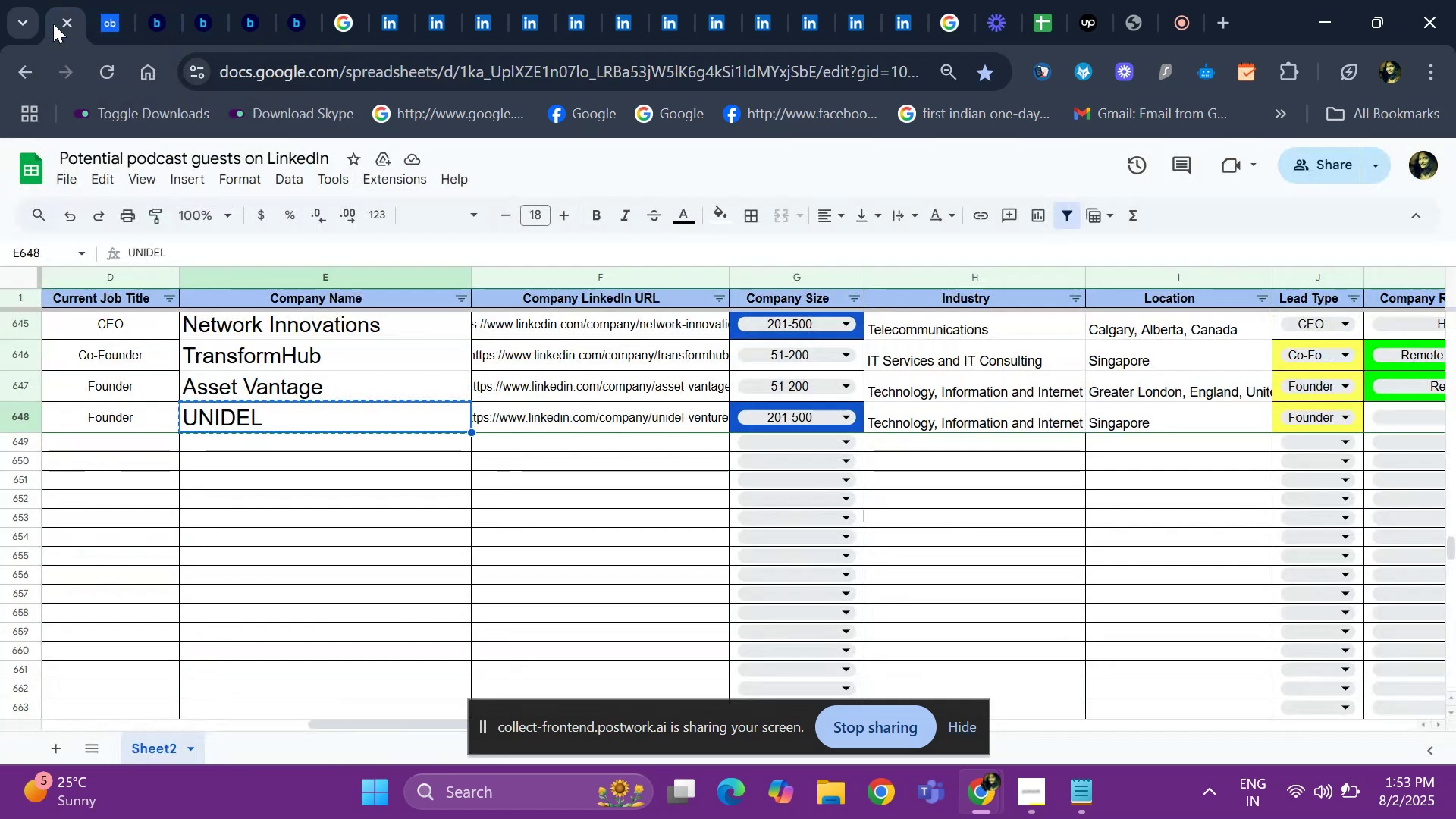 
hold_key(key=ArrowRight, duration=0.75)
 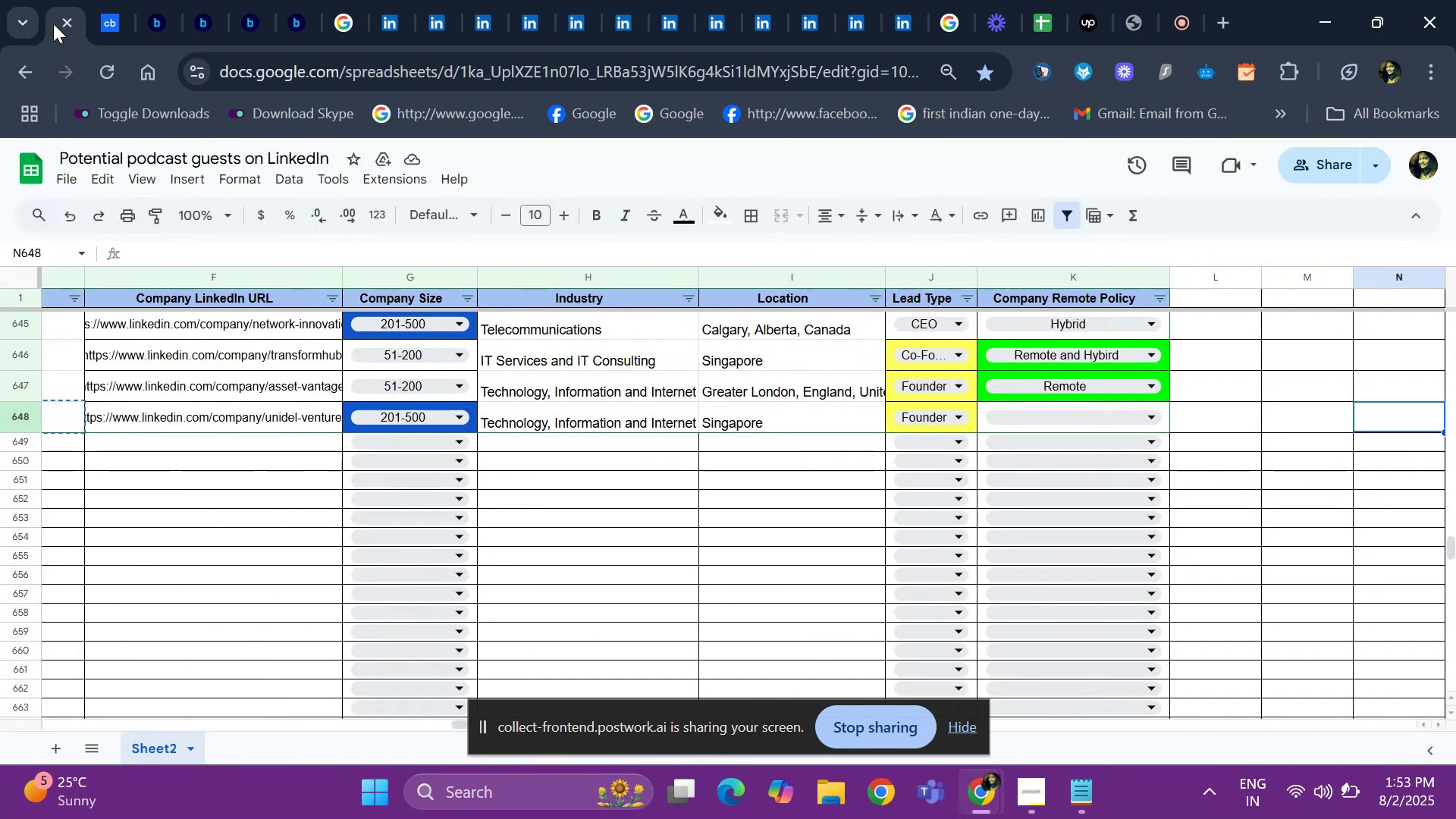 
key(ArrowLeft)
 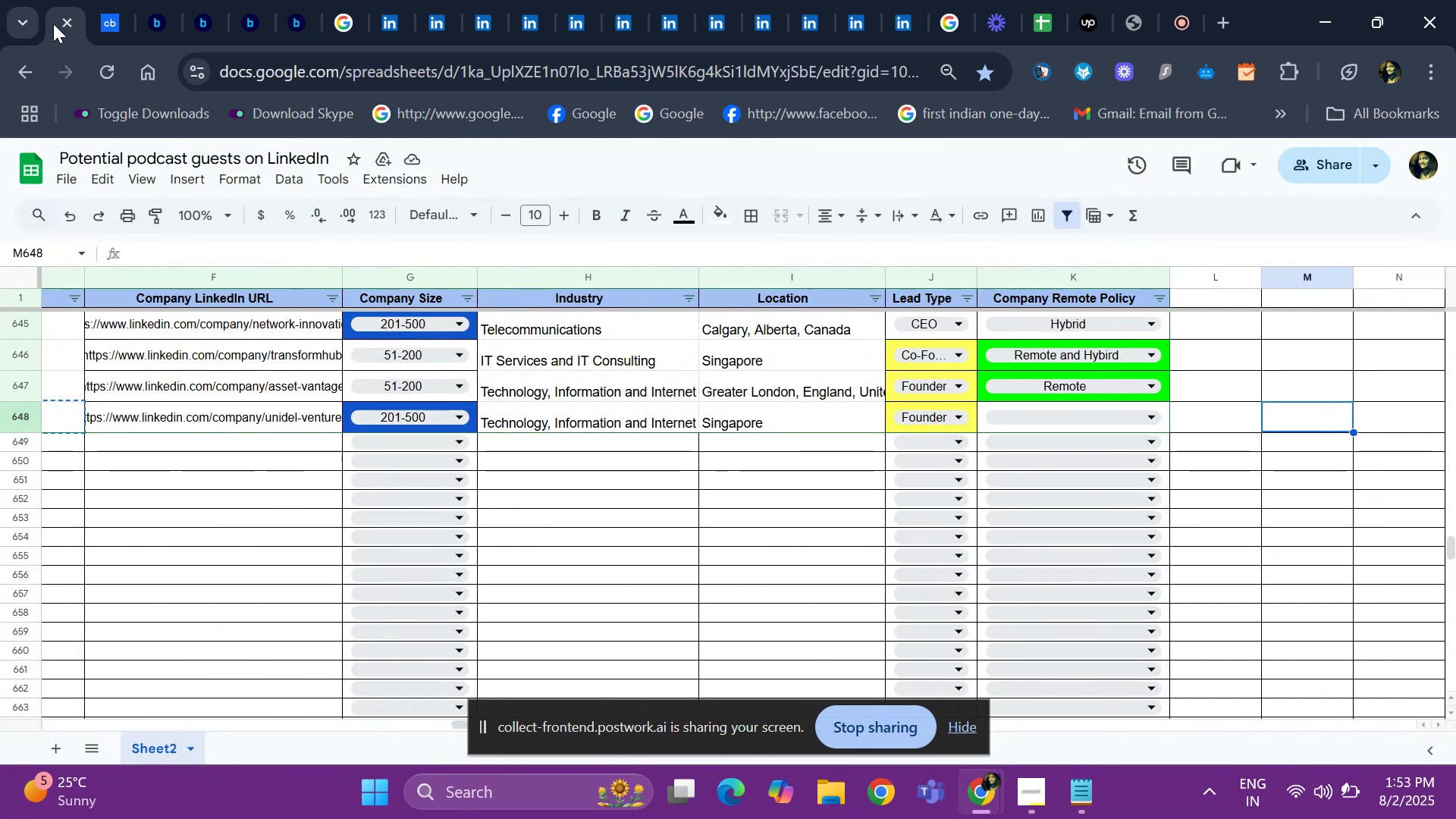 
key(ArrowLeft)
 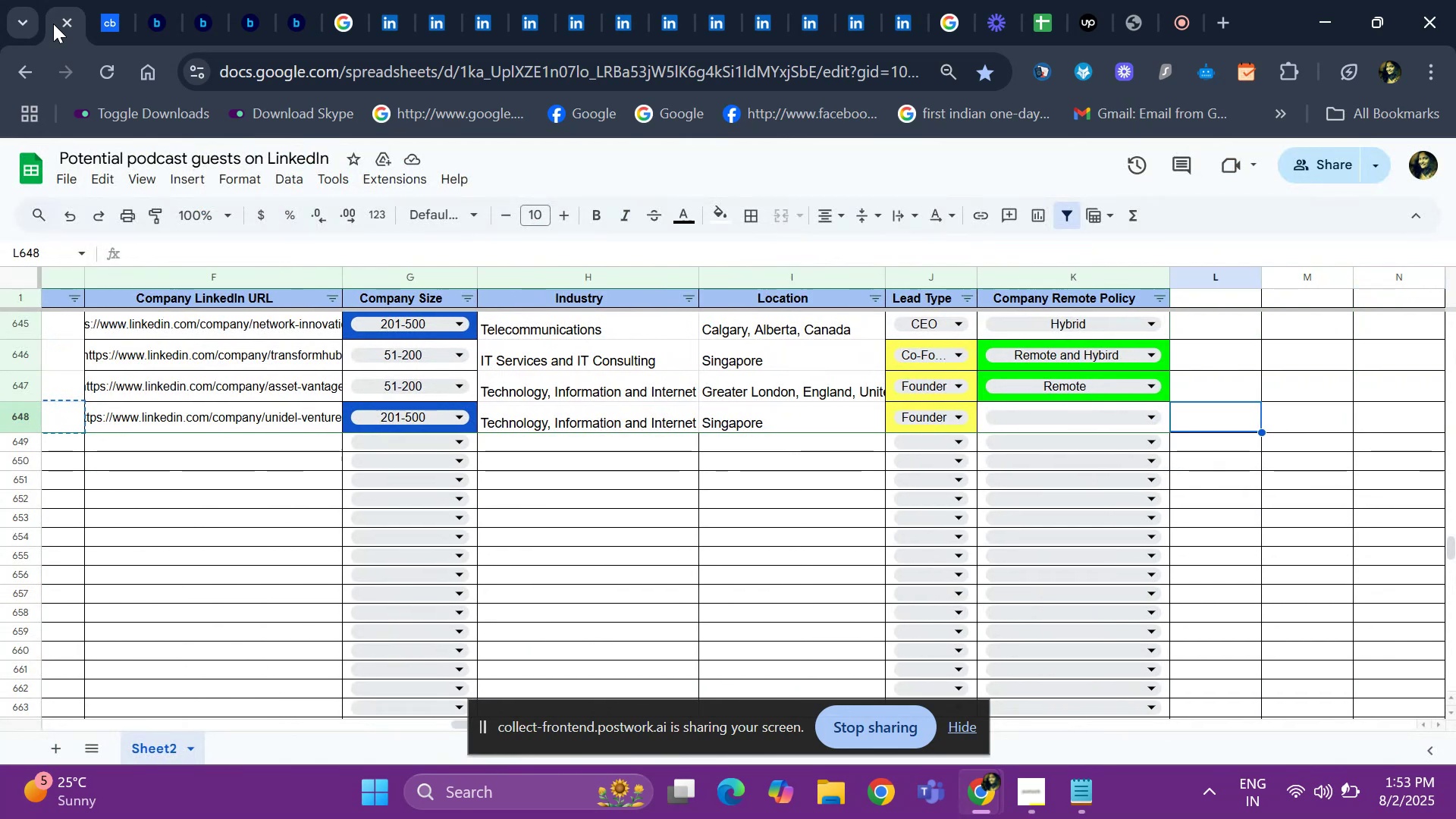 
key(ArrowLeft)
 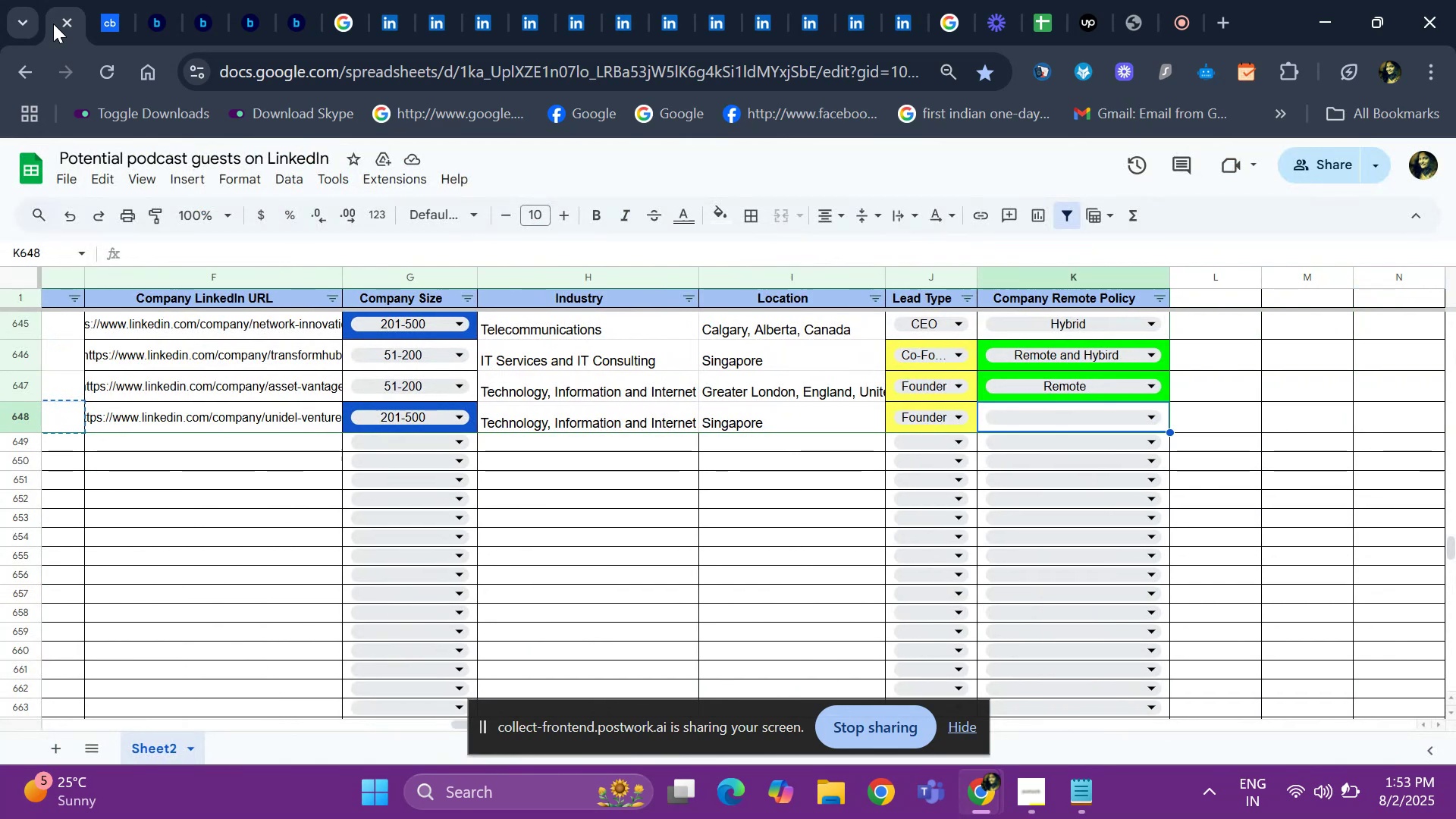 
key(Enter)
 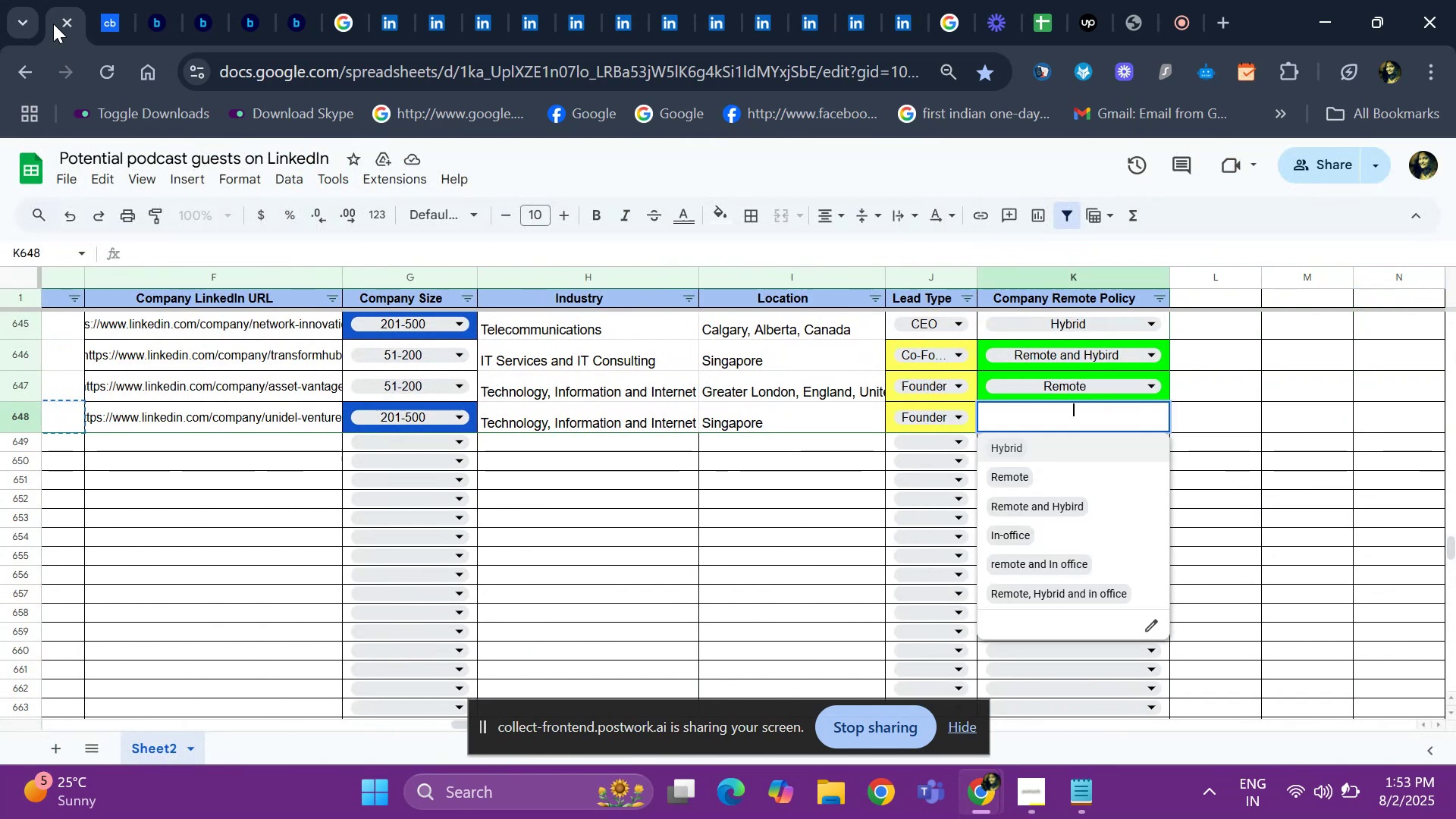 
key(ArrowDown)
 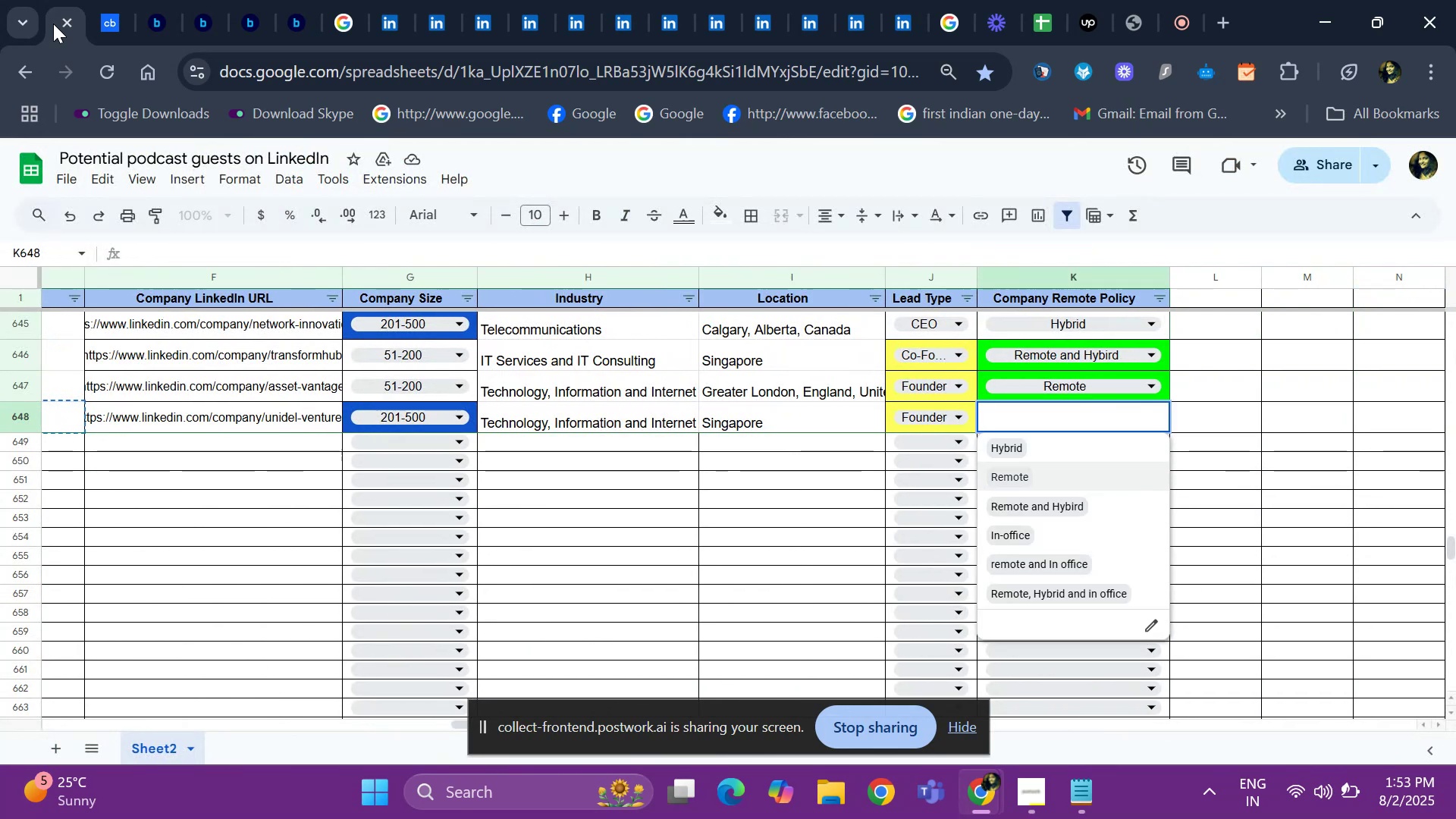 
key(ArrowDown)
 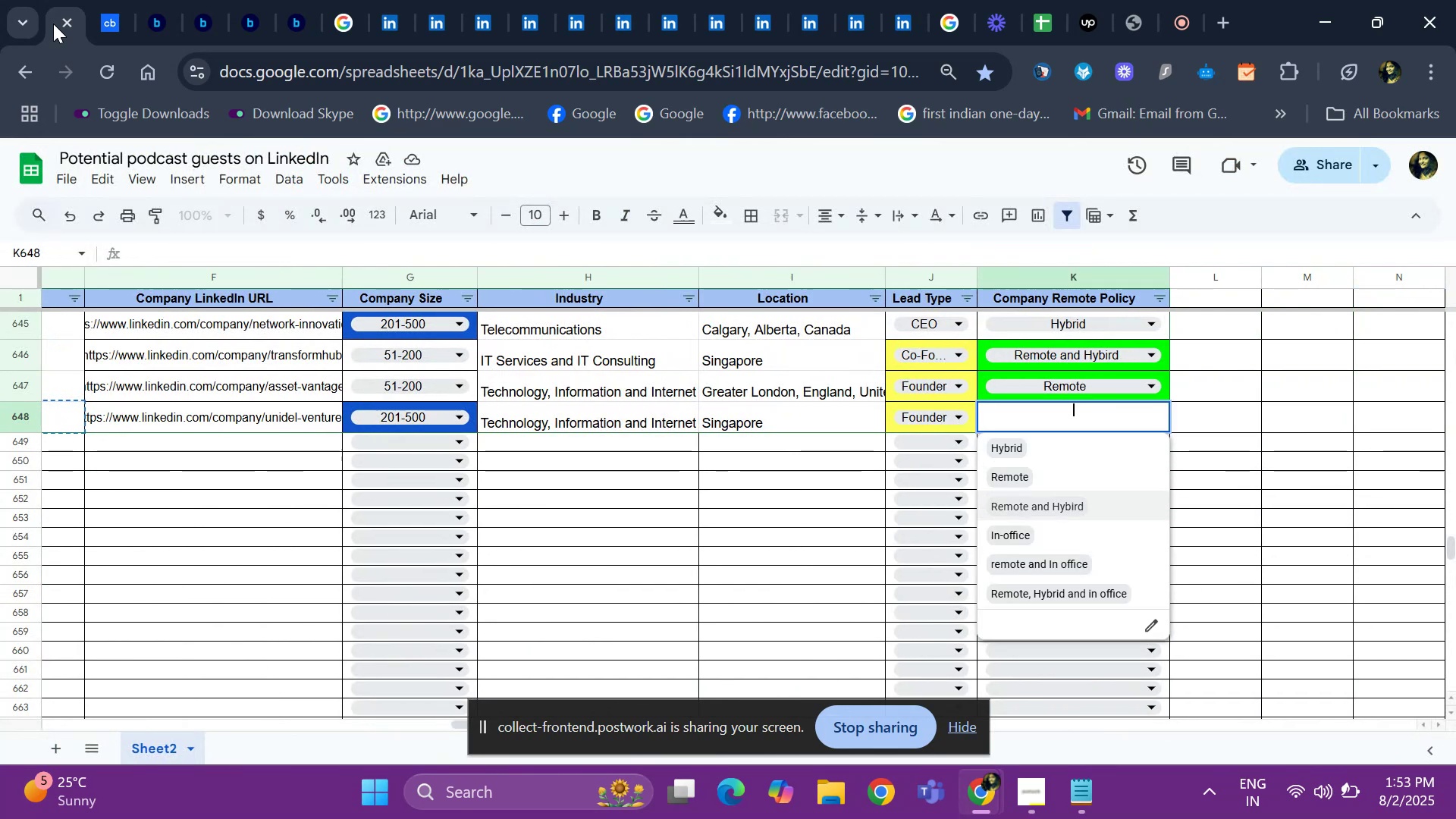 
key(Enter)
 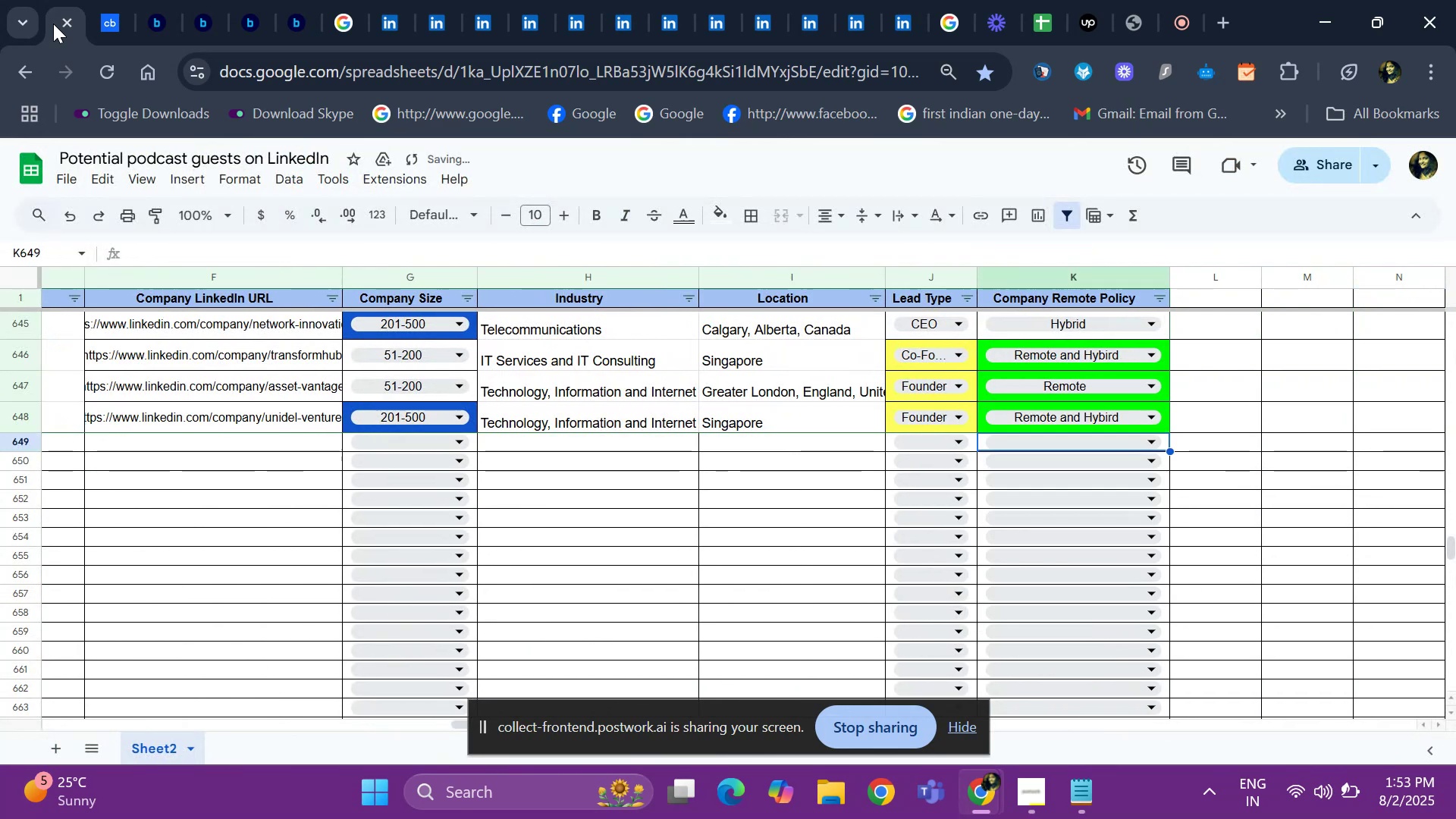 
hold_key(key=ArrowLeft, duration=1.08)
 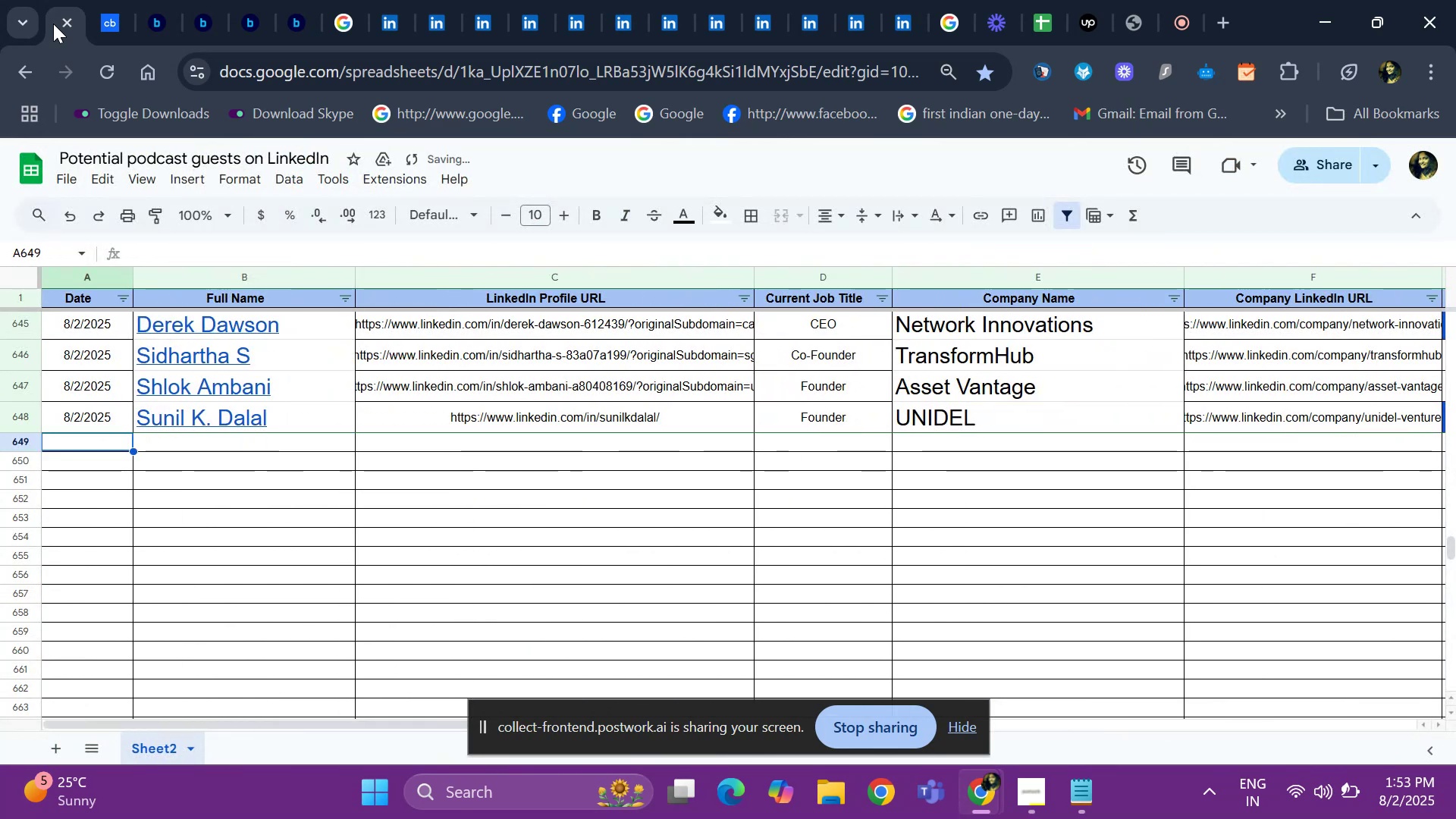 
key(Control+D)
 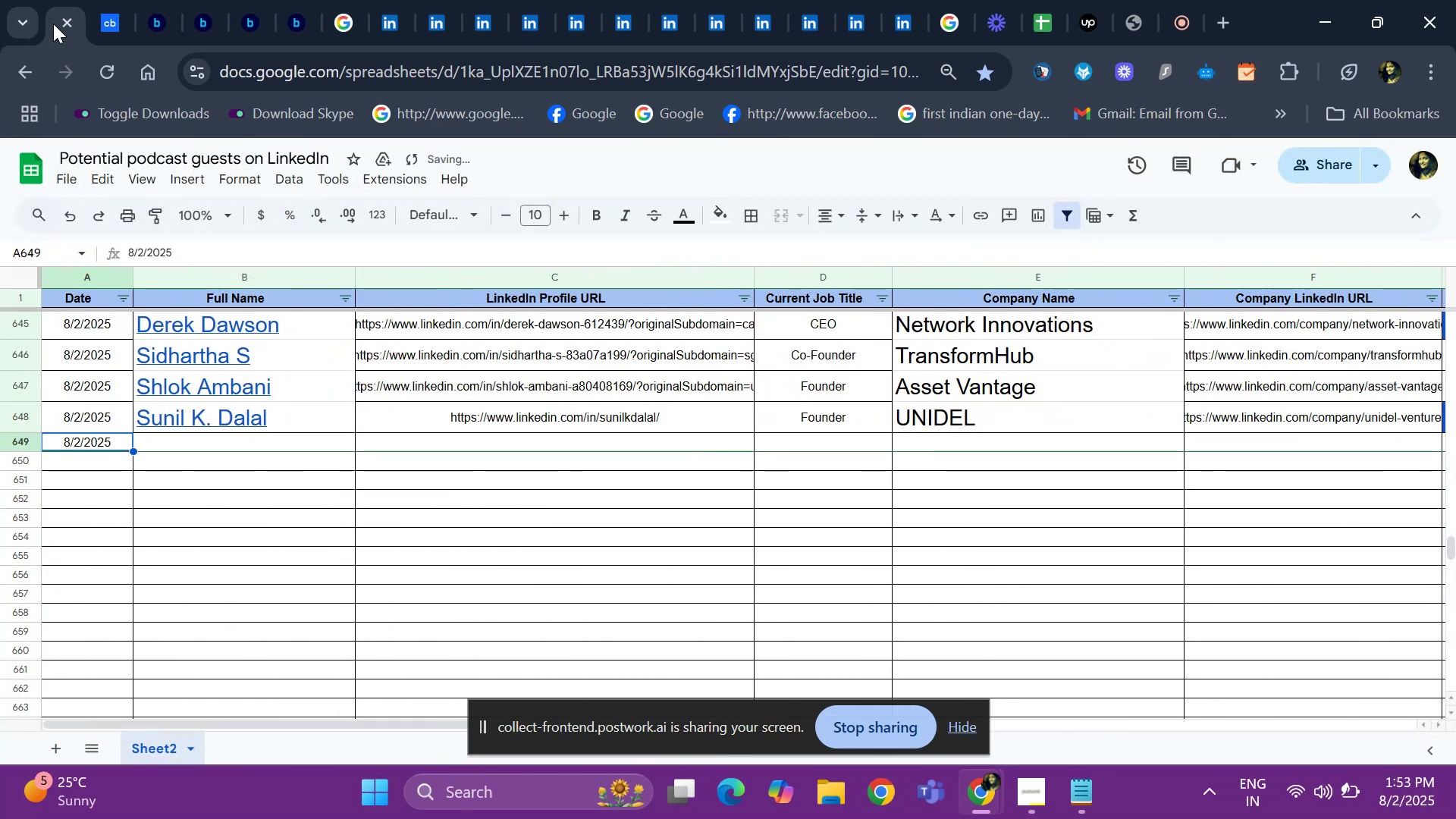 
key(ArrowDown)
 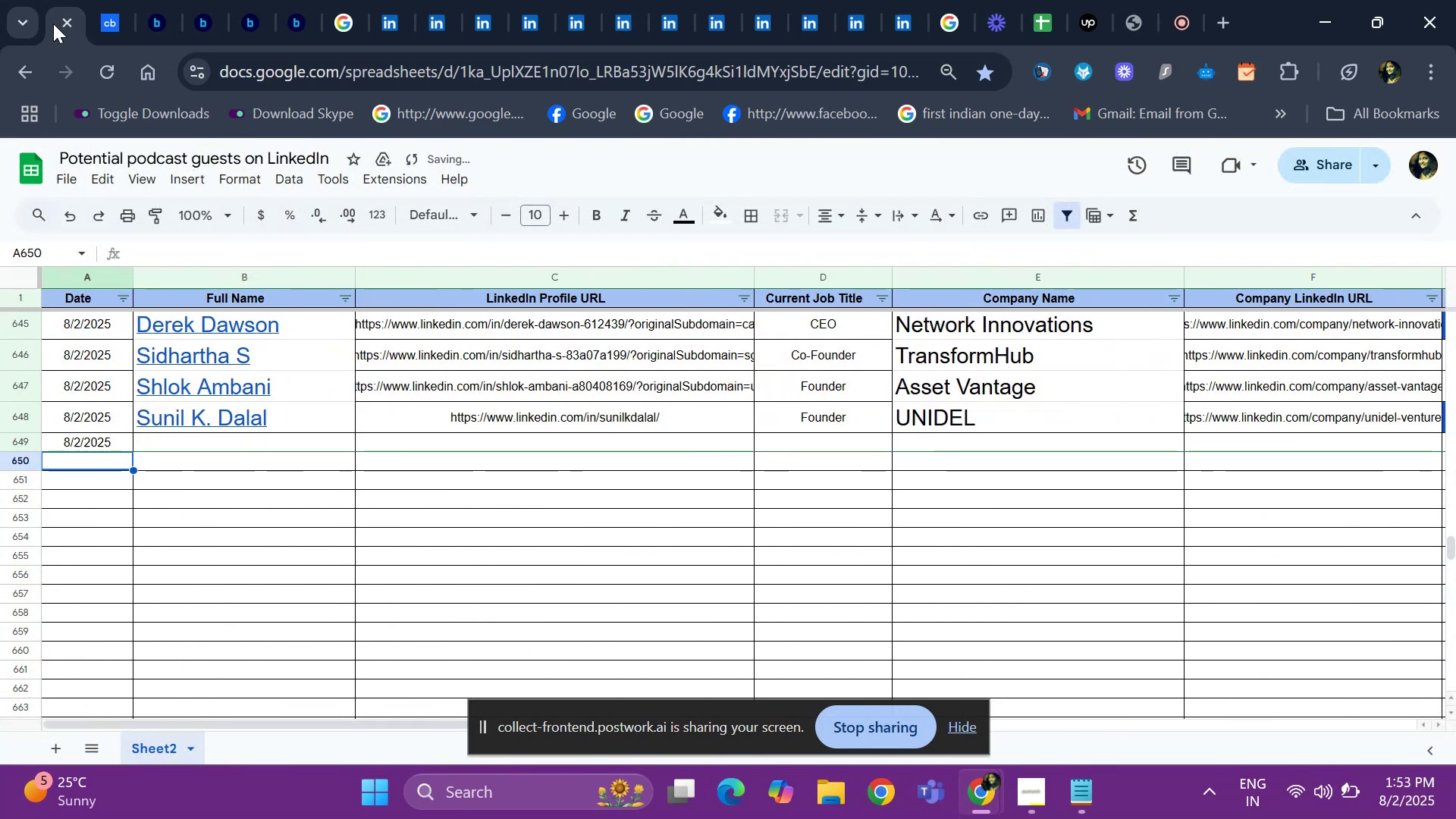 
key(ArrowRight)
 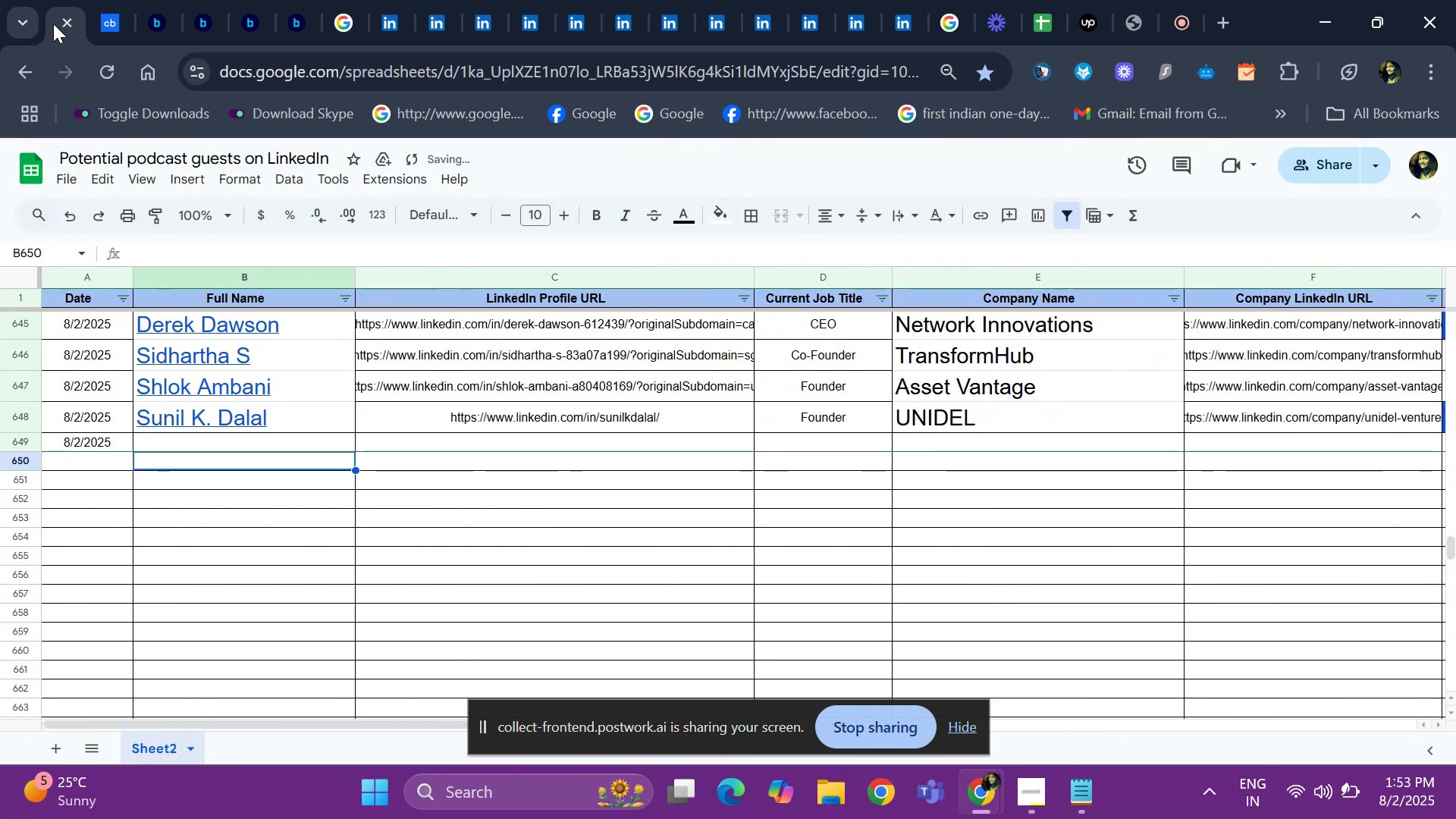 
key(ArrowUp)
 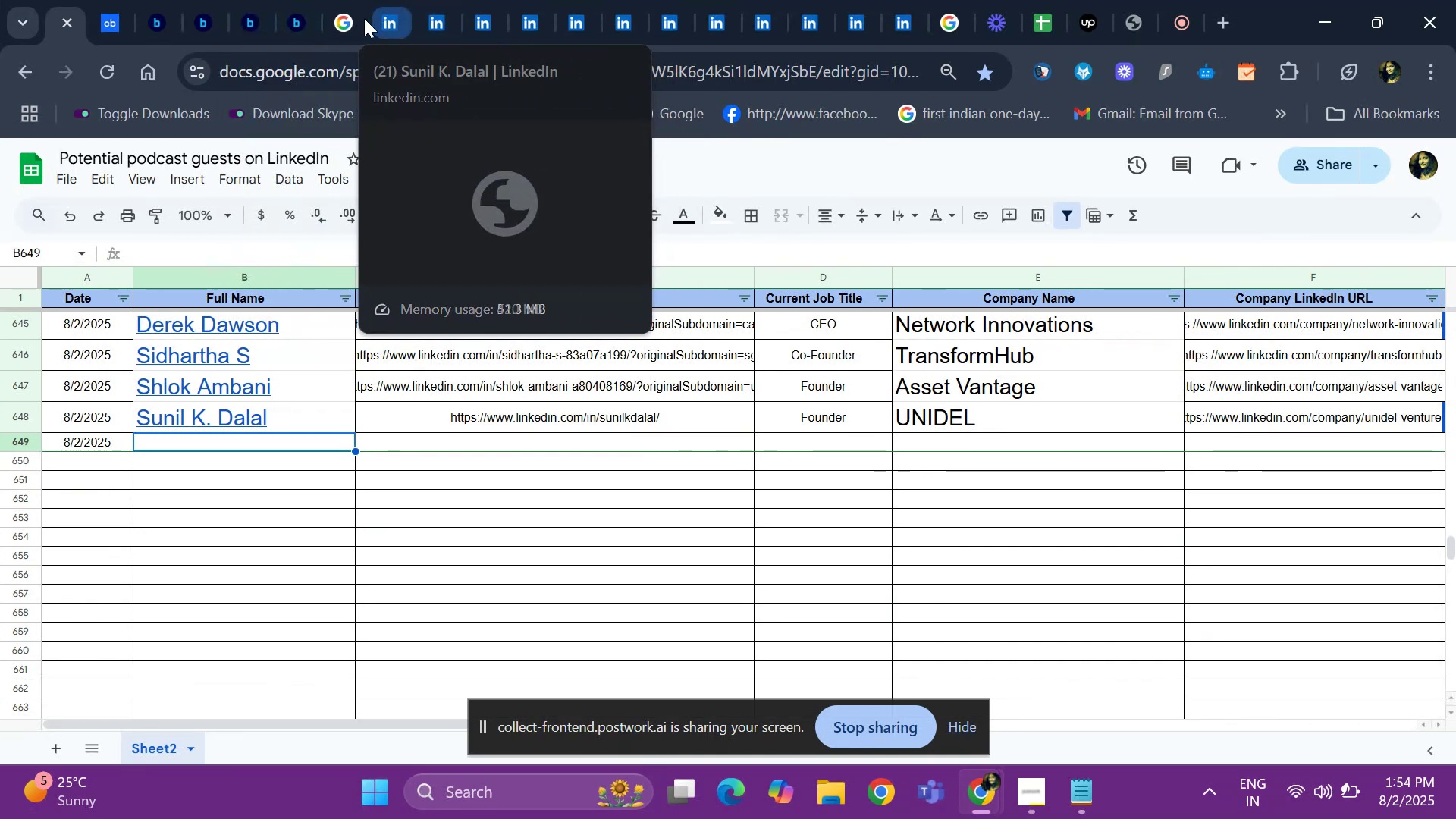 
wait(6.72)
 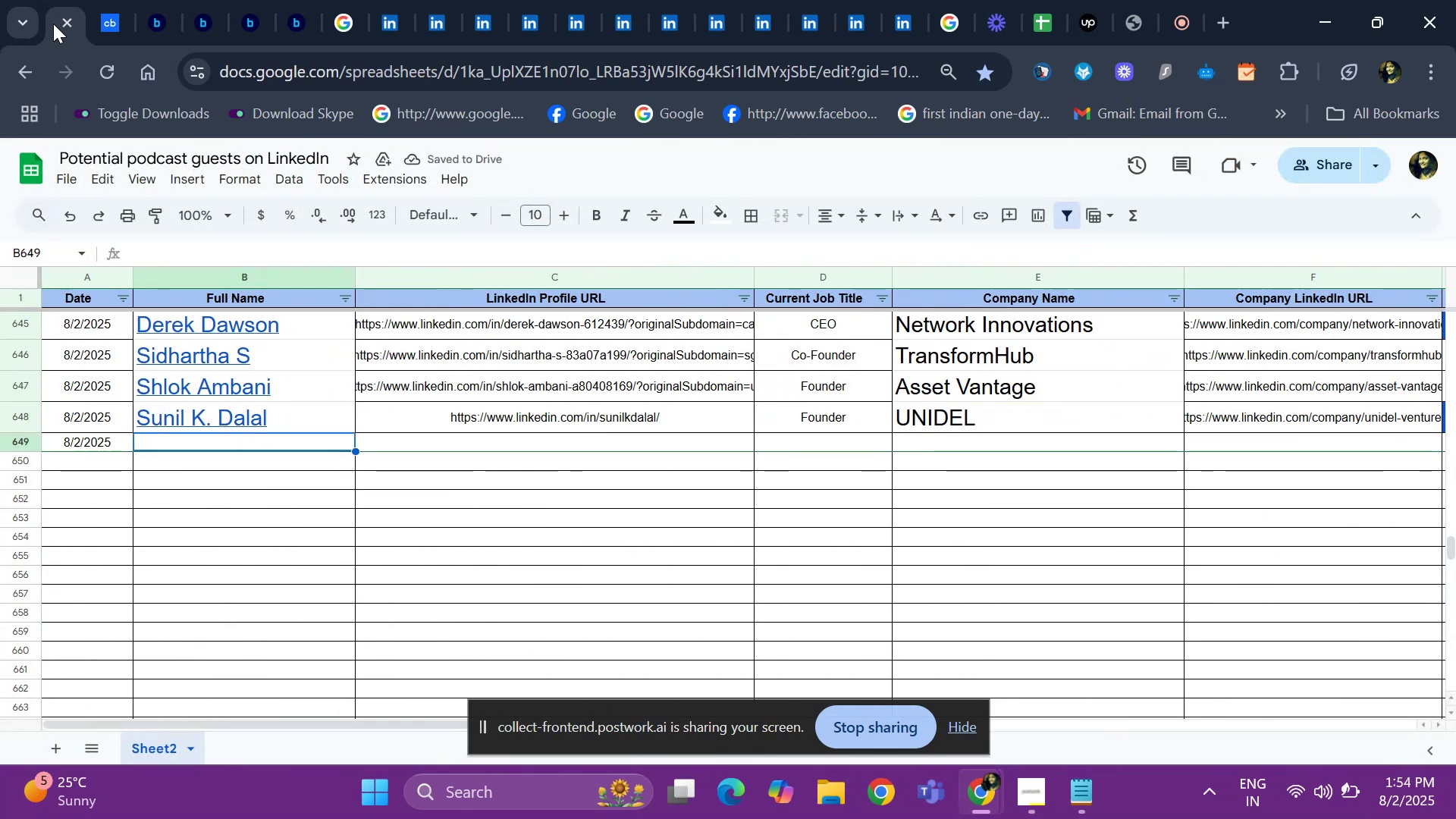 
left_click([168, 15])
 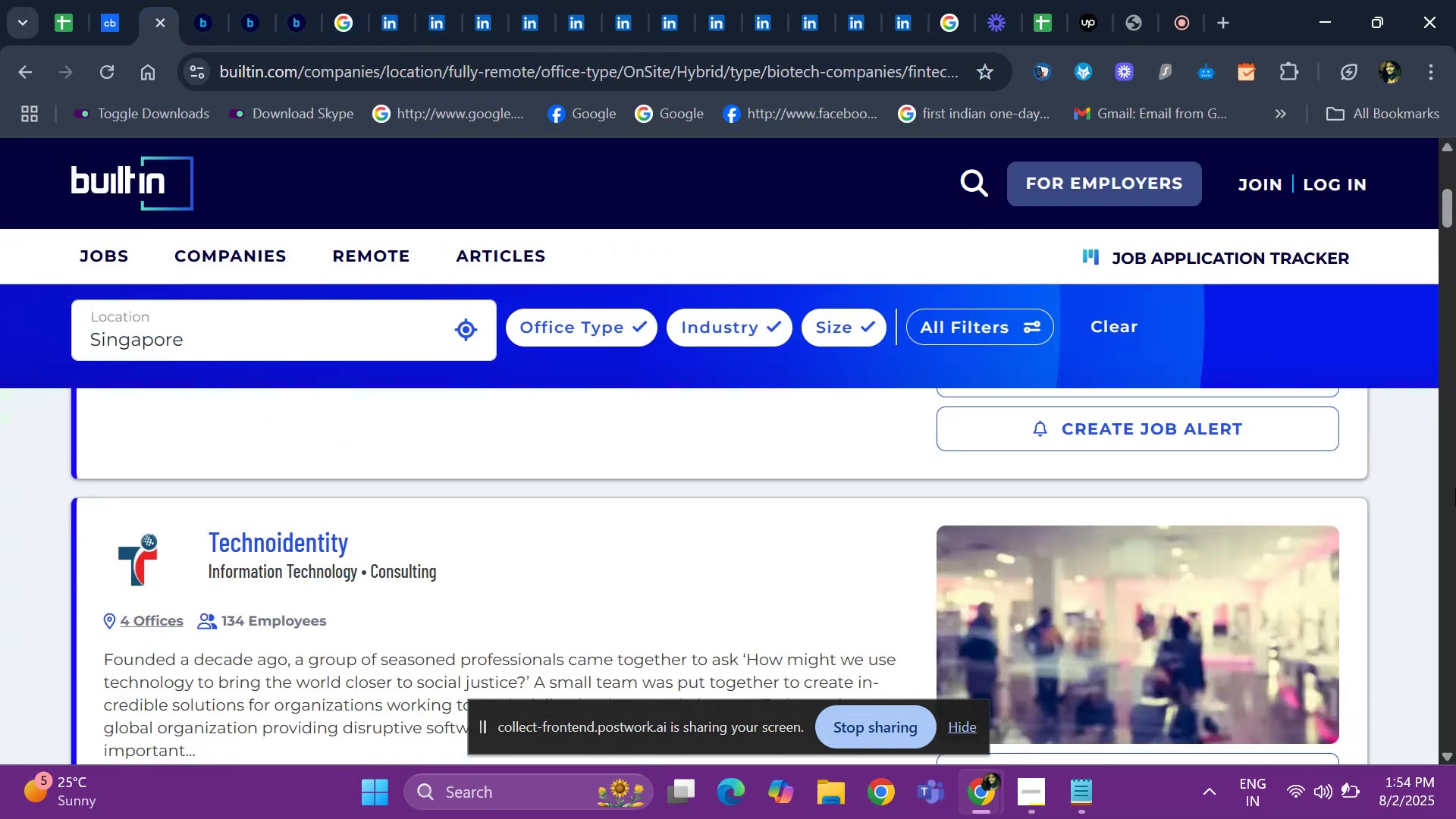 
left_click_drag(start_coordinate=[1444, 221], to_coordinate=[1448, 249])
 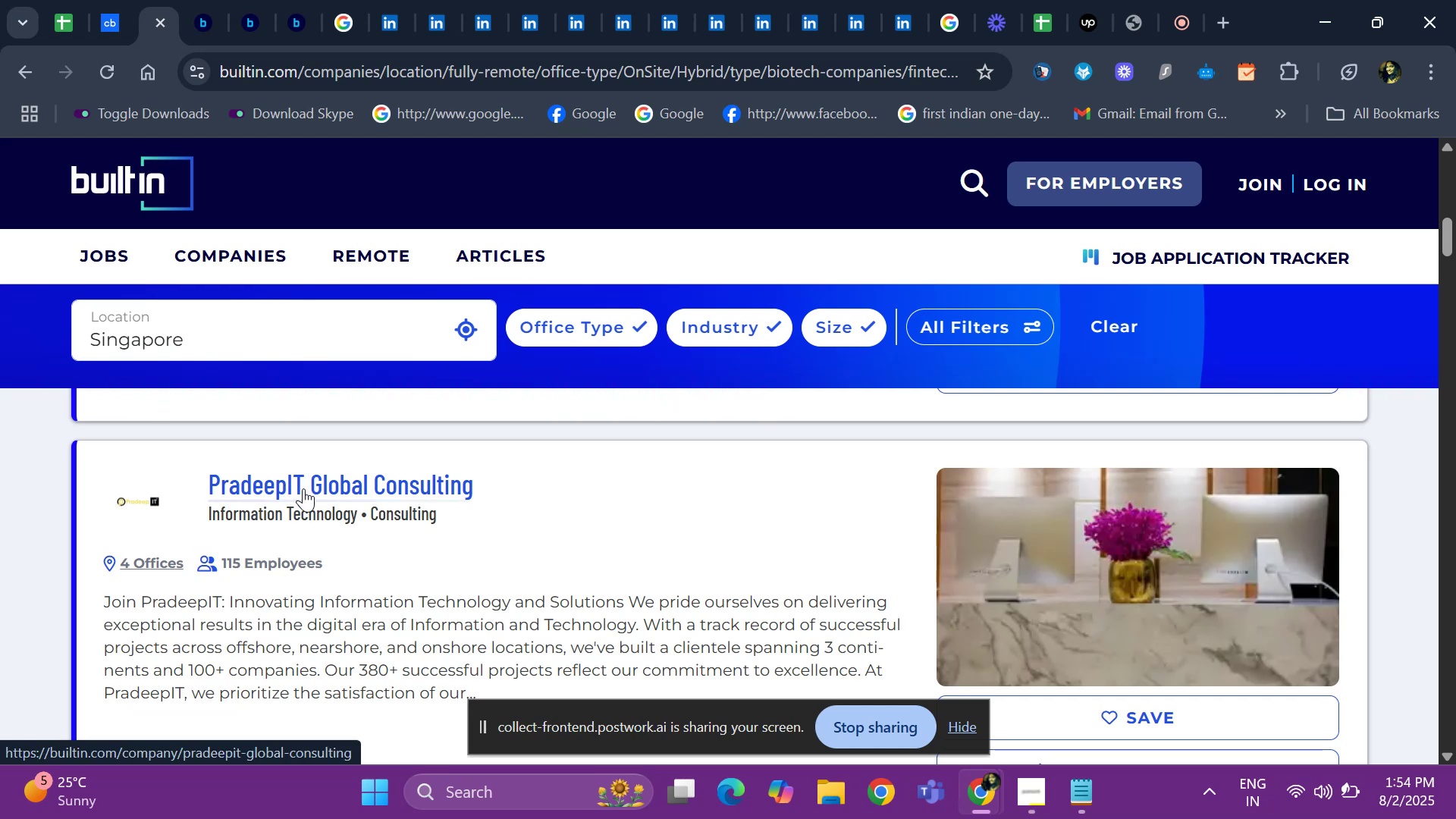 
right_click([303, 488])
 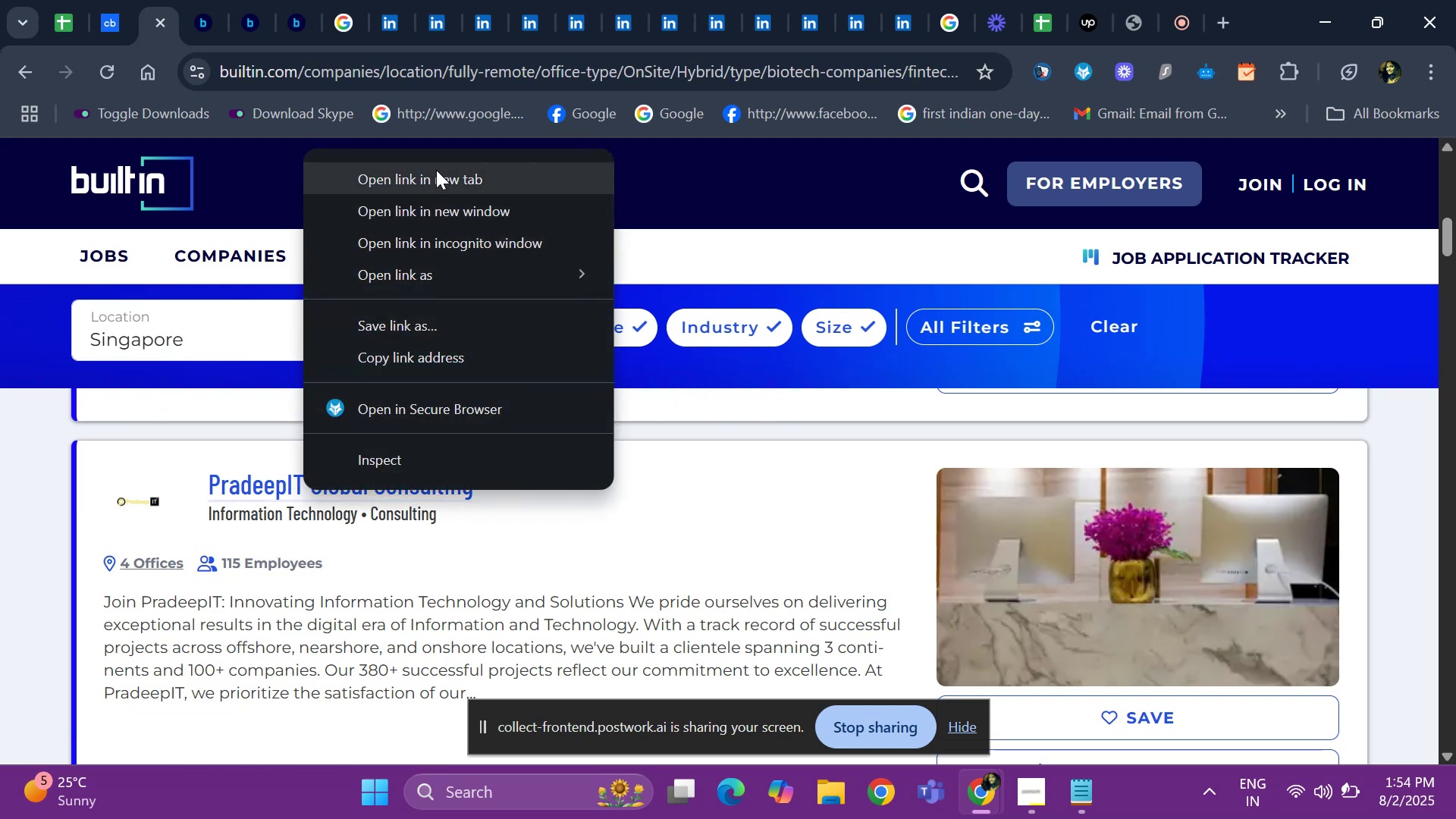 
left_click([436, 169])
 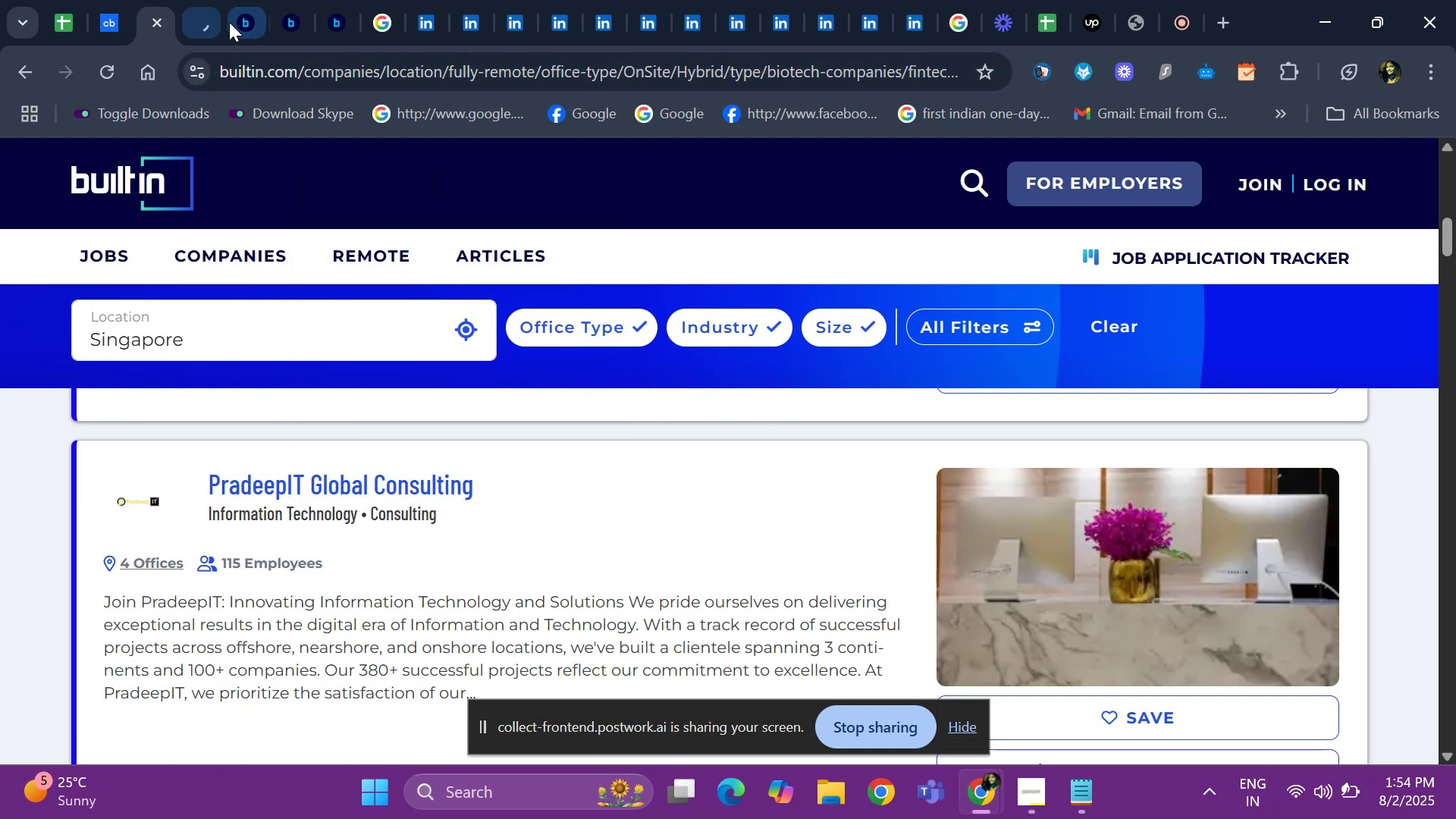 
left_click([251, 20])
 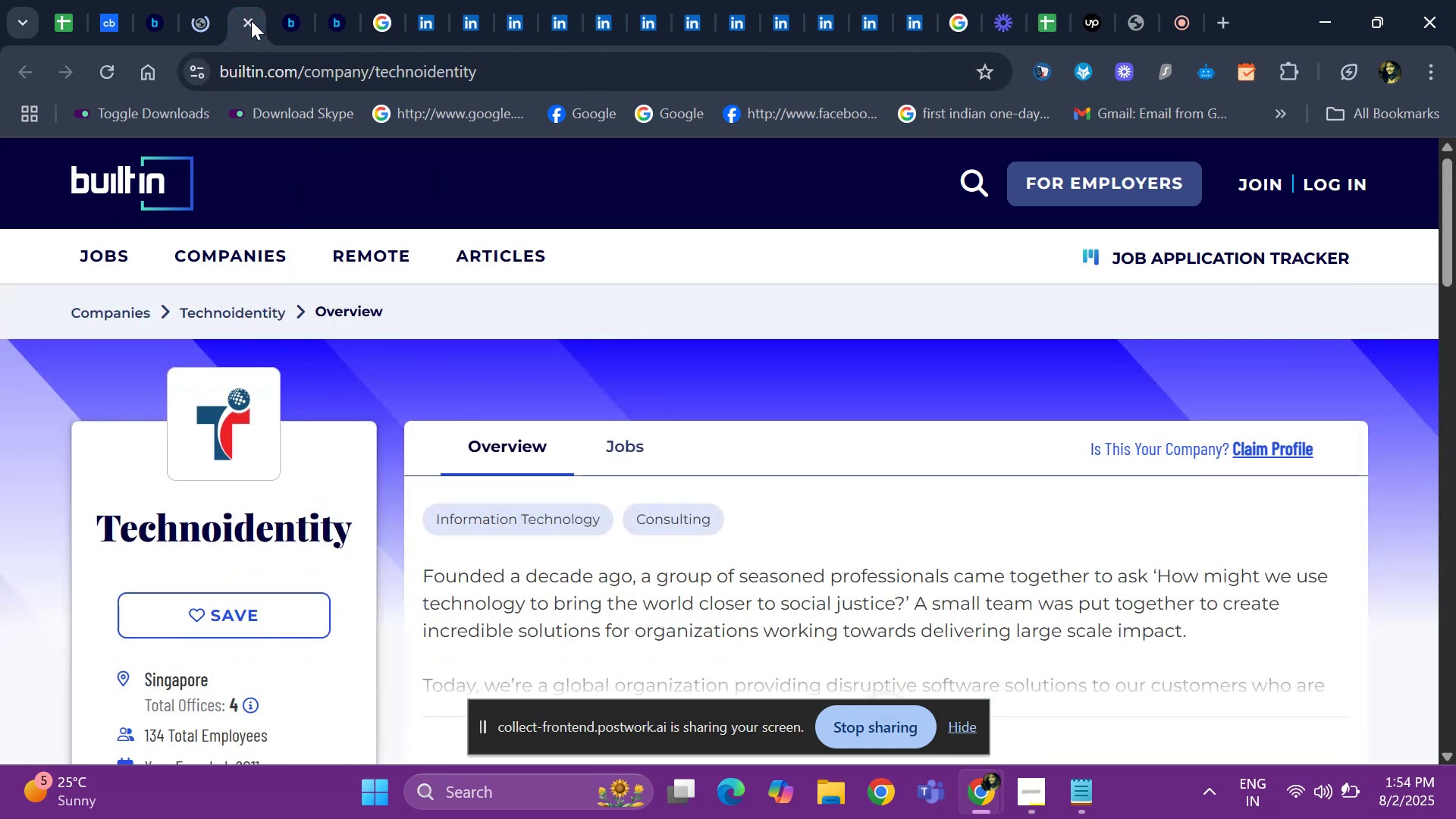 
left_click([251, 20])
 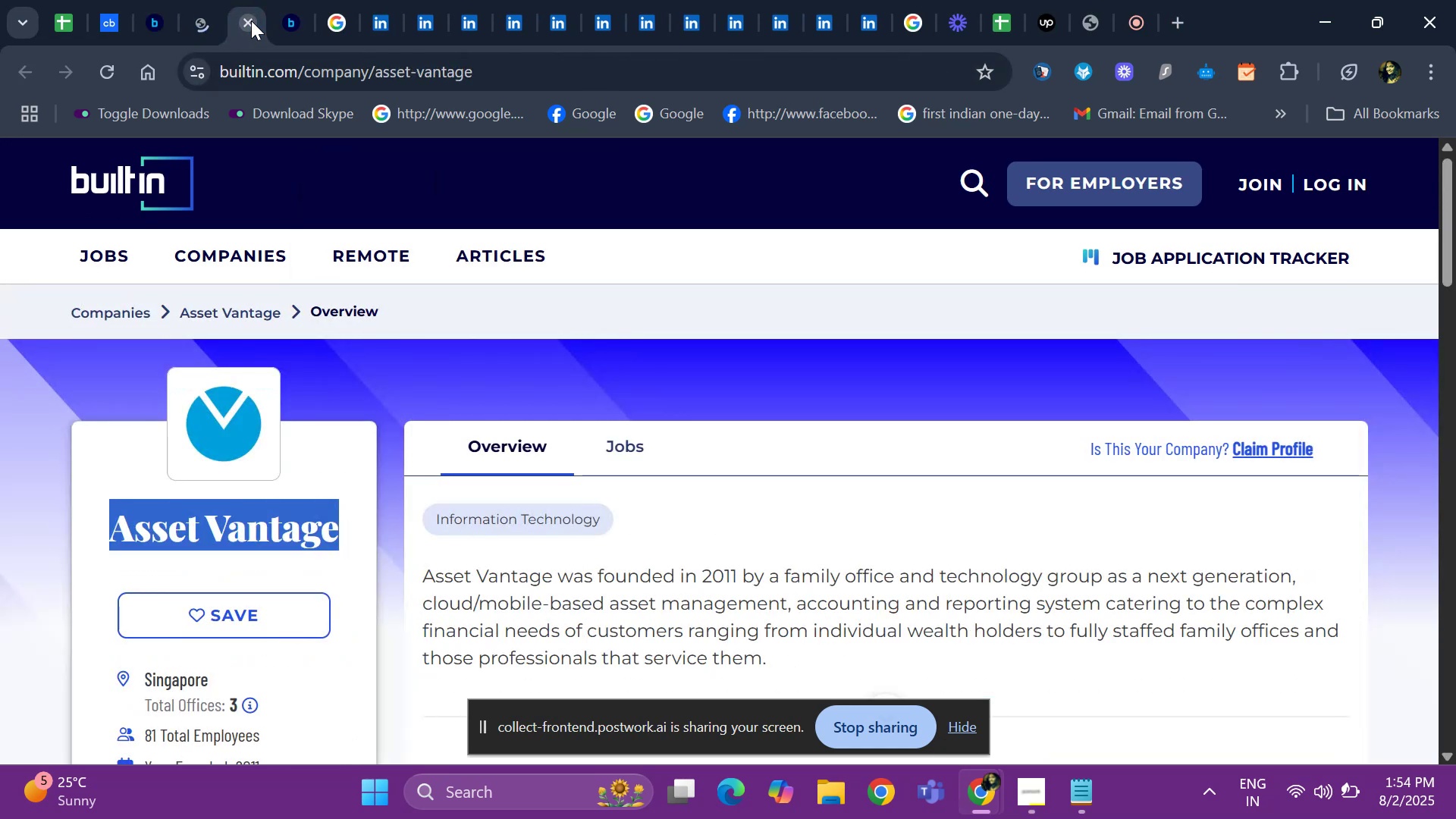 
left_click([251, 20])
 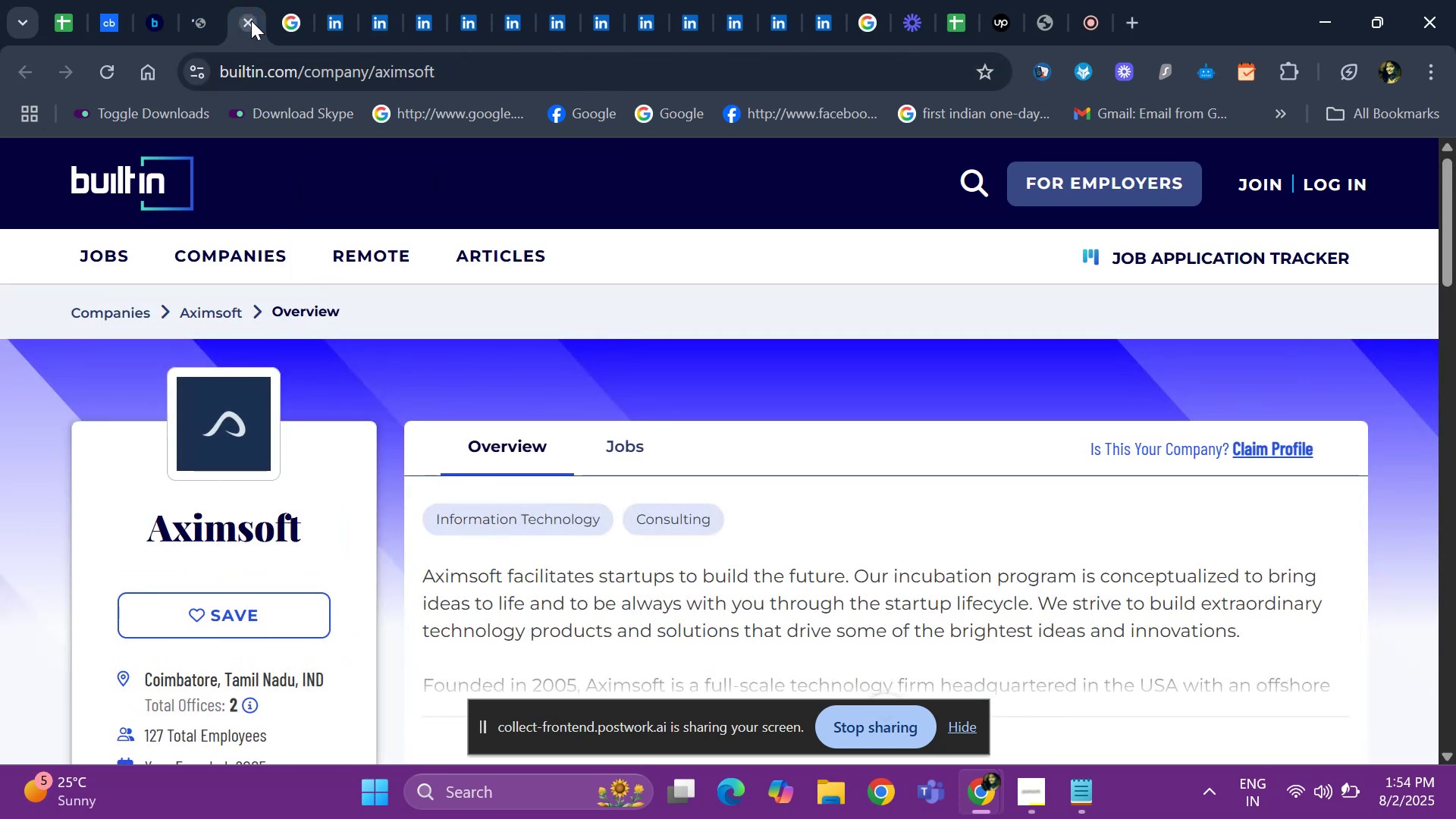 
left_click([251, 20])
 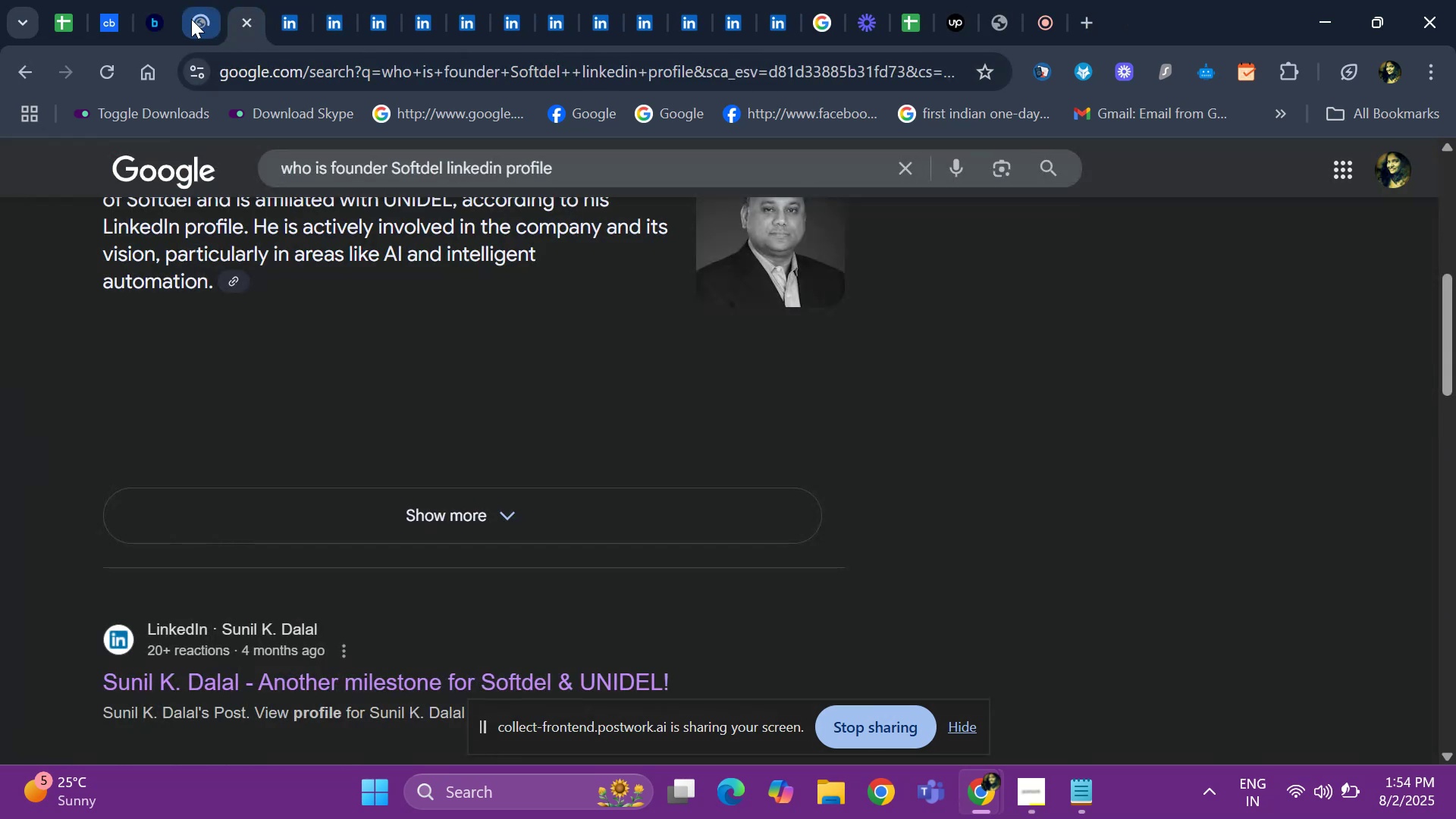 
left_click([193, 20])
 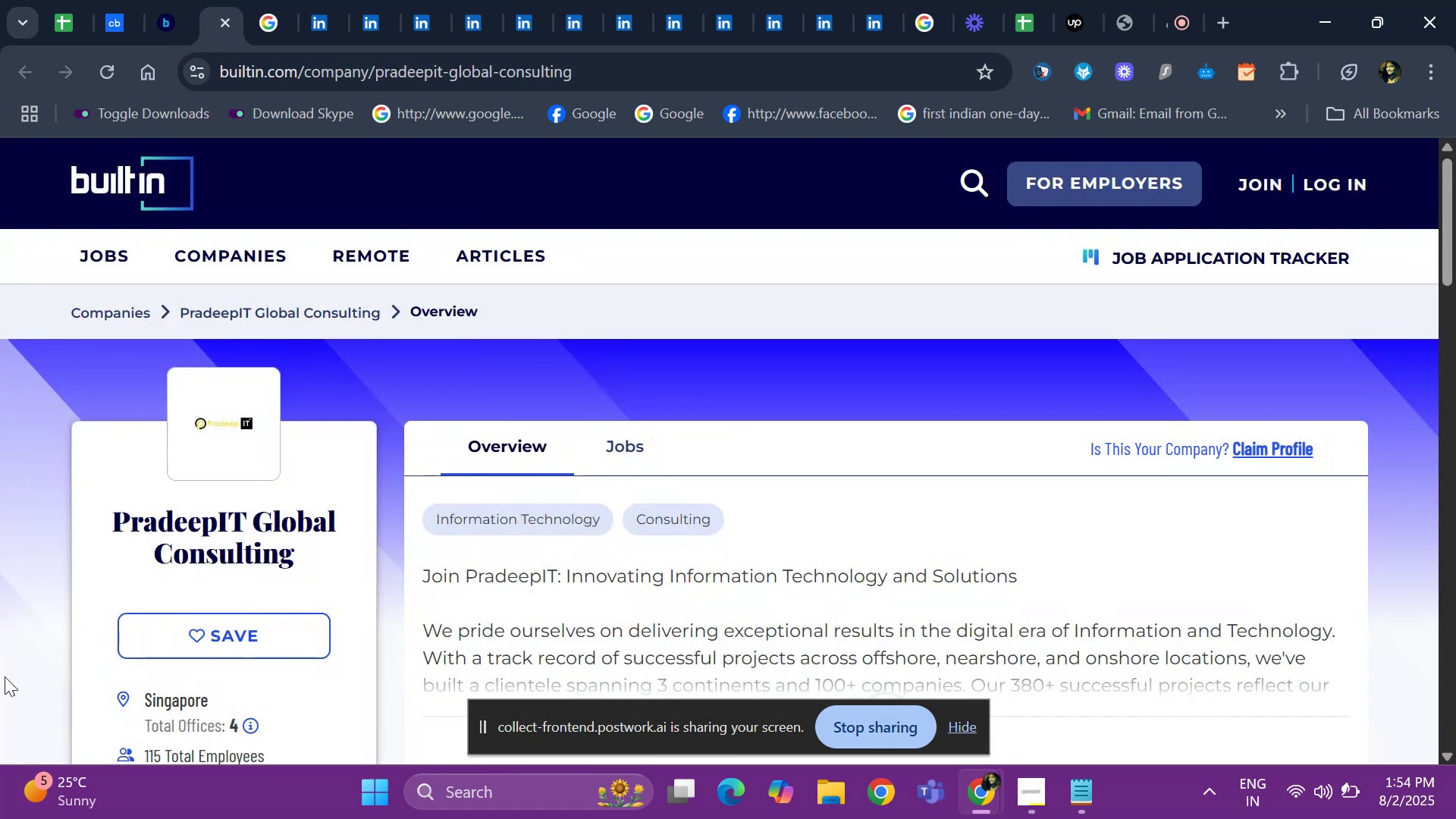 
left_click_drag(start_coordinate=[95, 529], to_coordinate=[374, 581])
 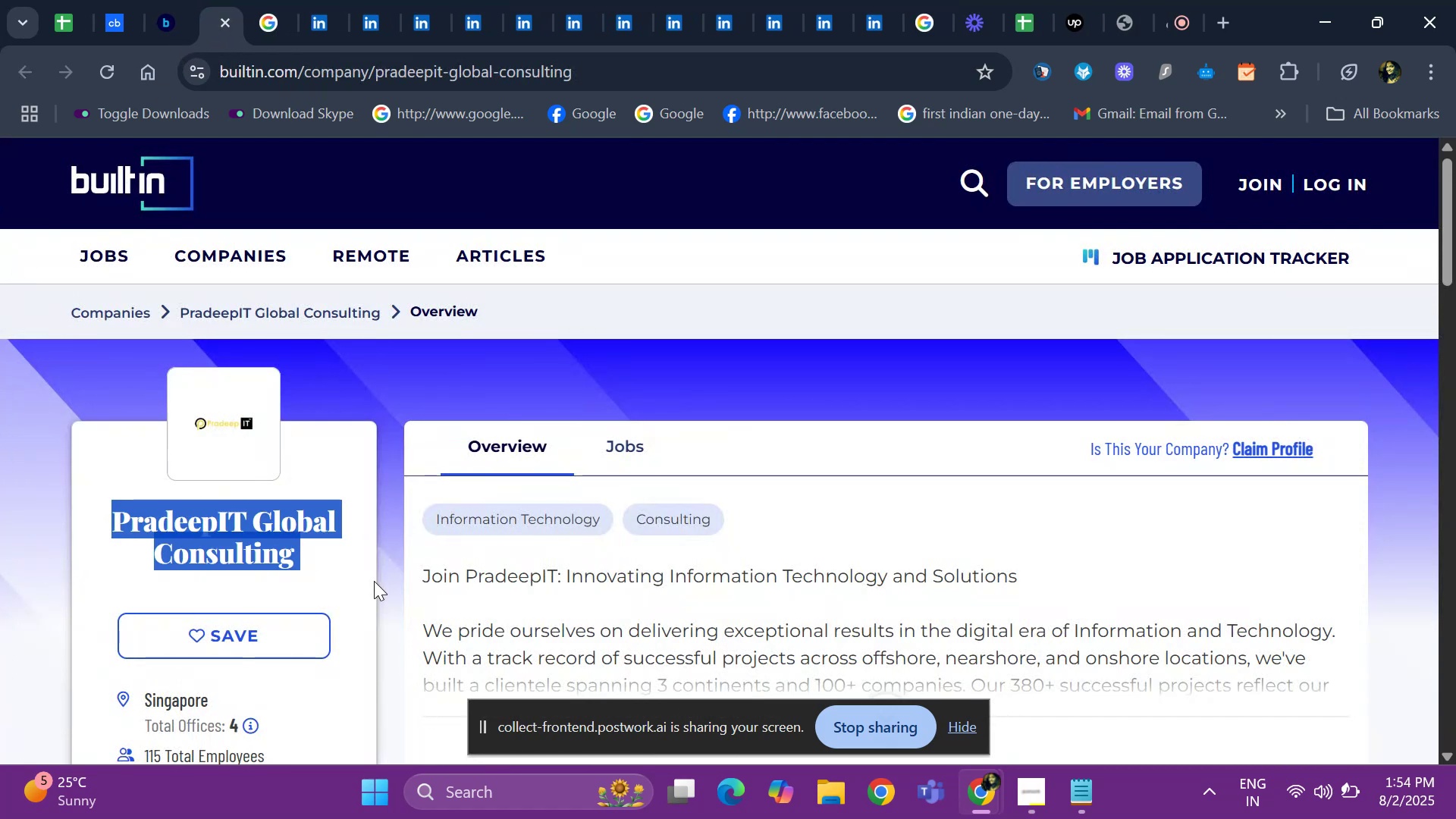 
key(Control+C)
 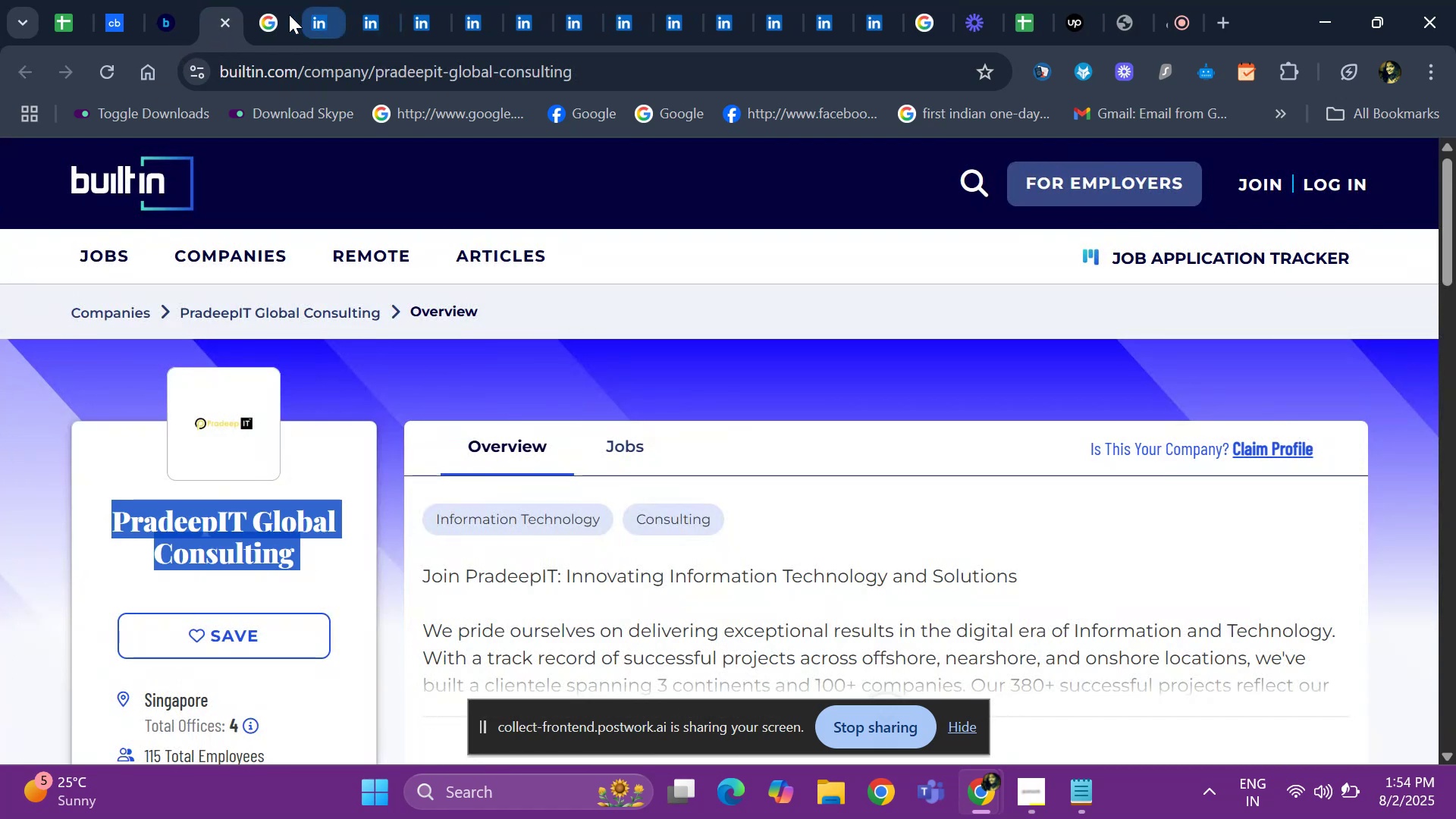 
left_click([268, 11])
 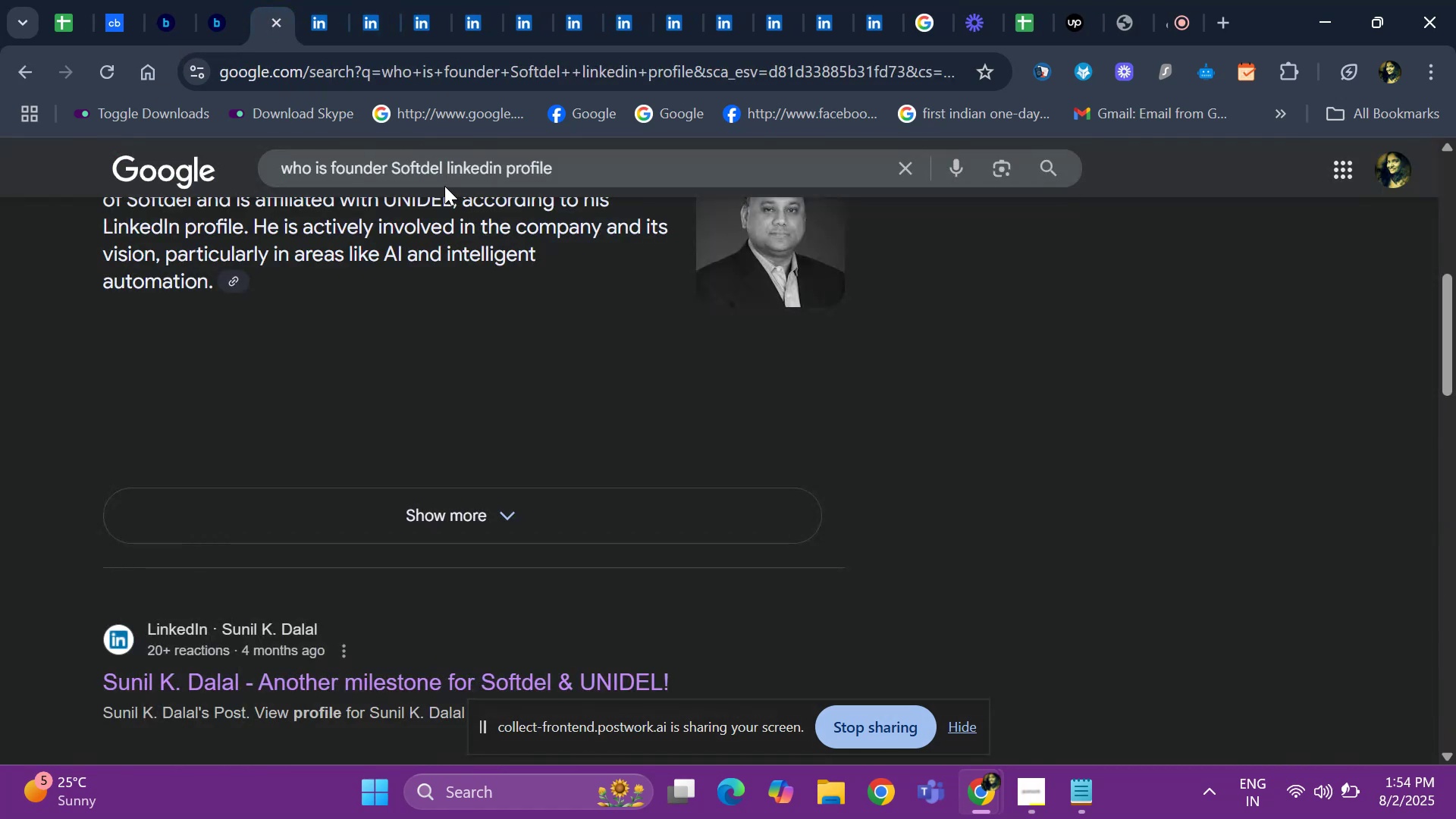 
left_click([443, 183])
 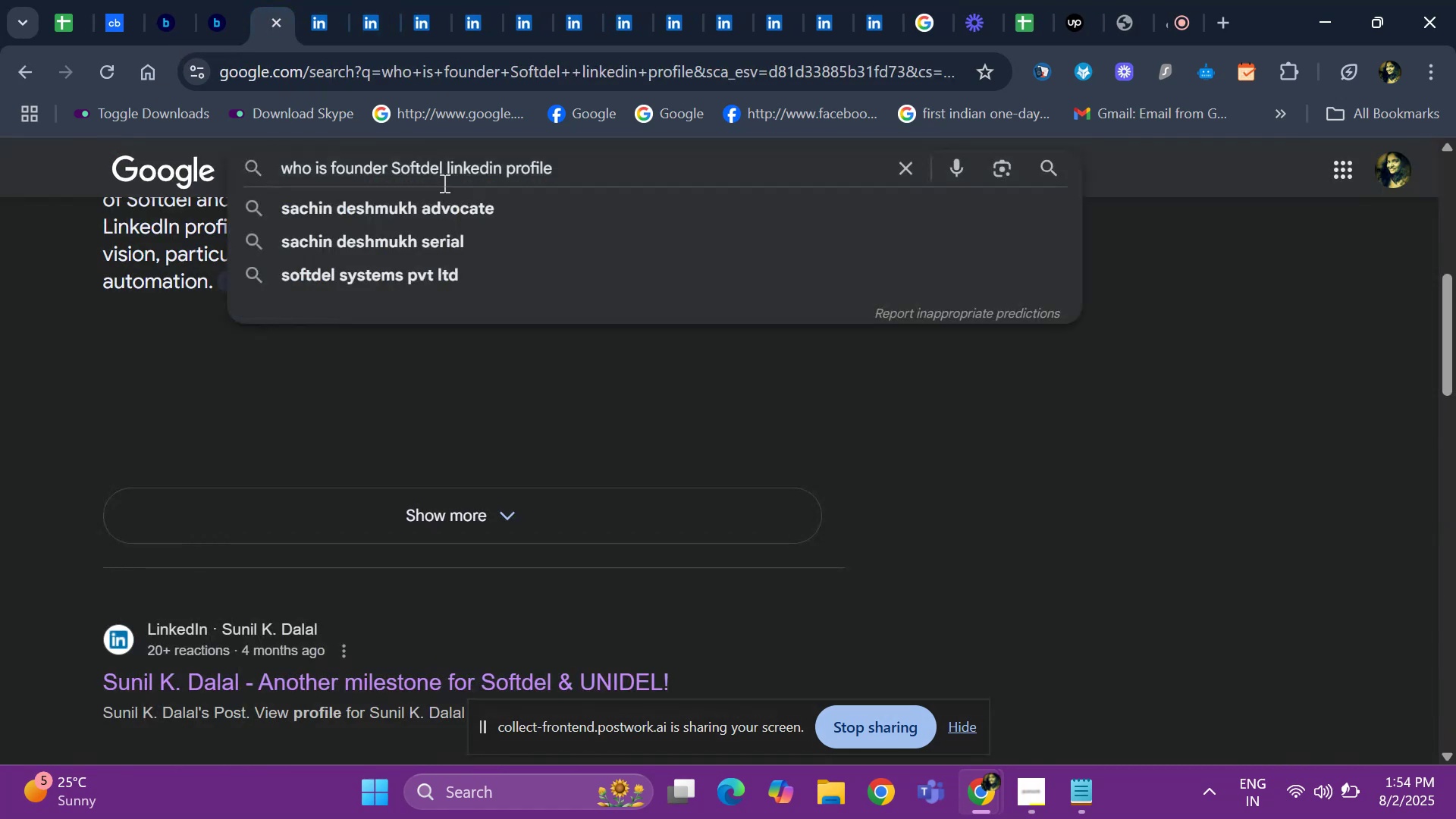 
key(Backspace)
 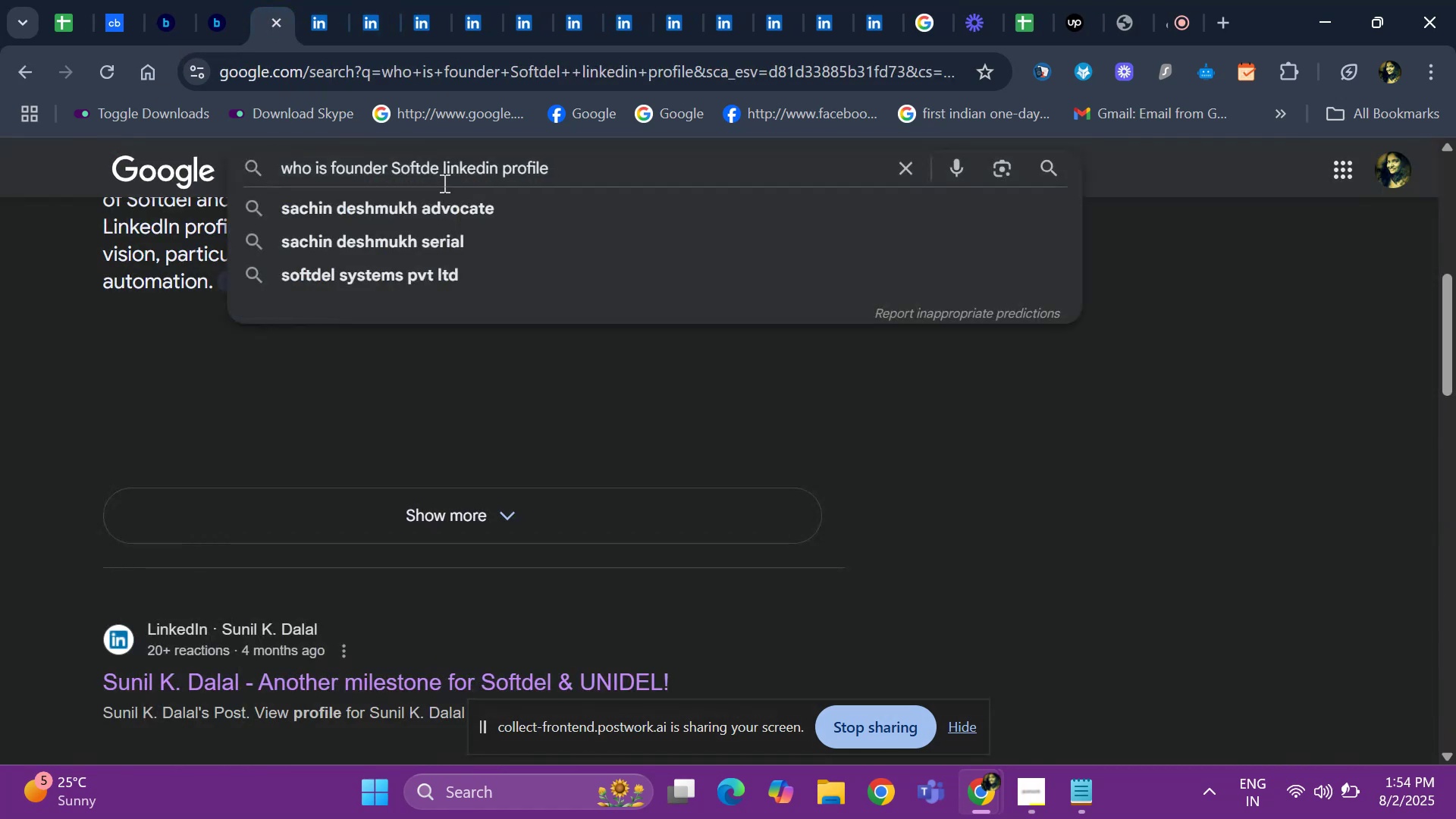 
key(Backspace)
 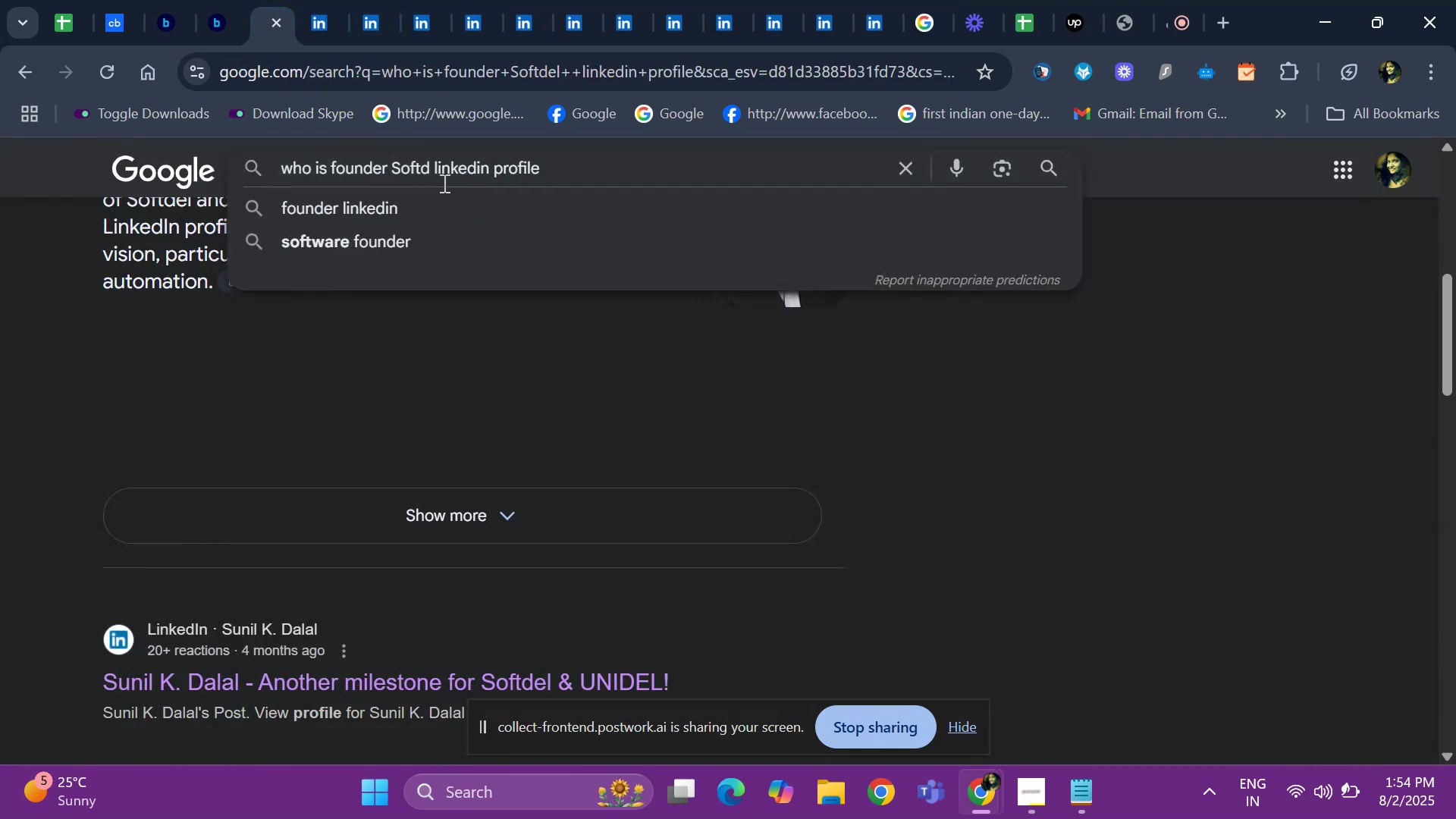 
key(Backspace)
 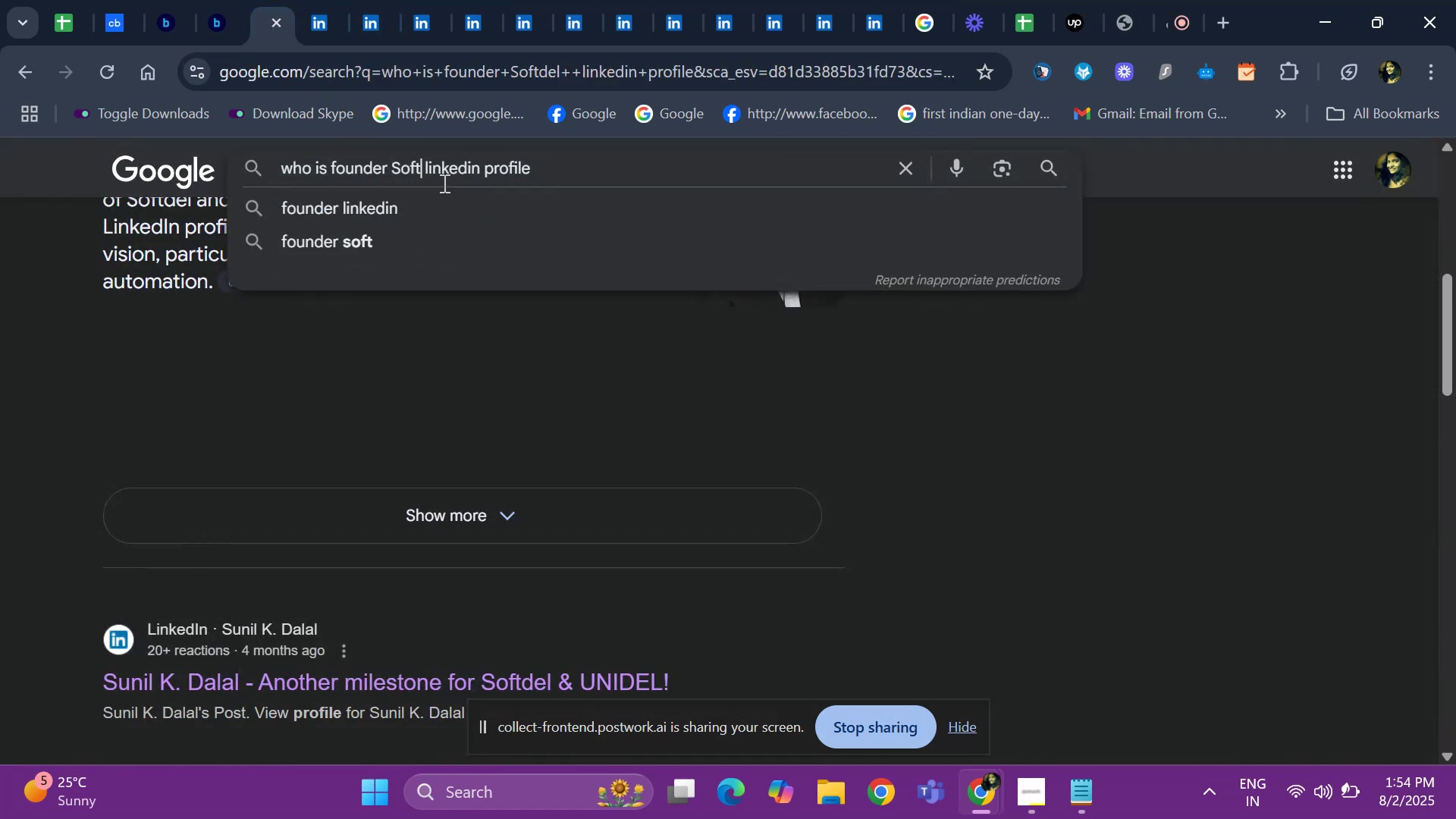 
key(Backspace)
 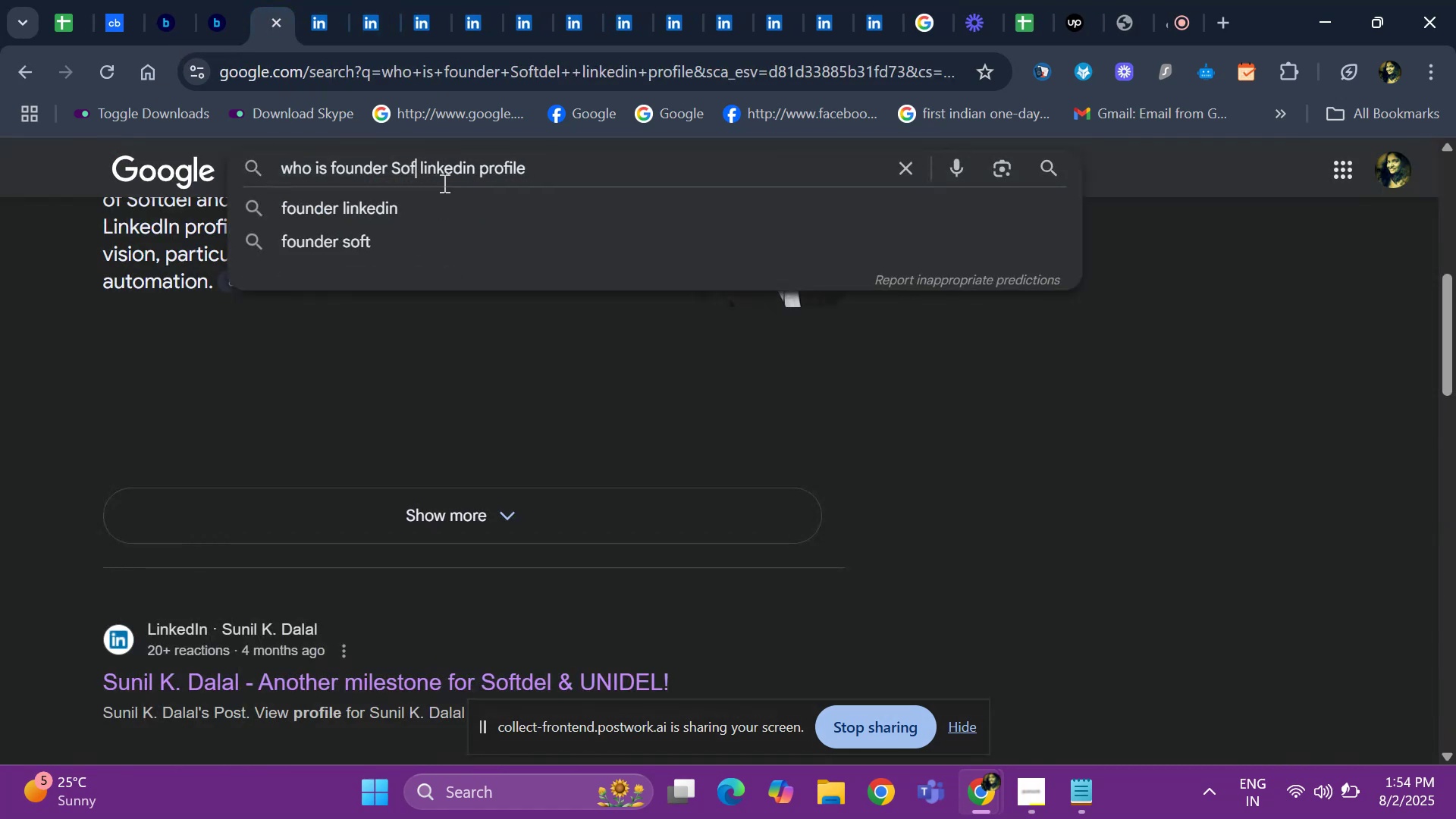 
key(Backspace)
 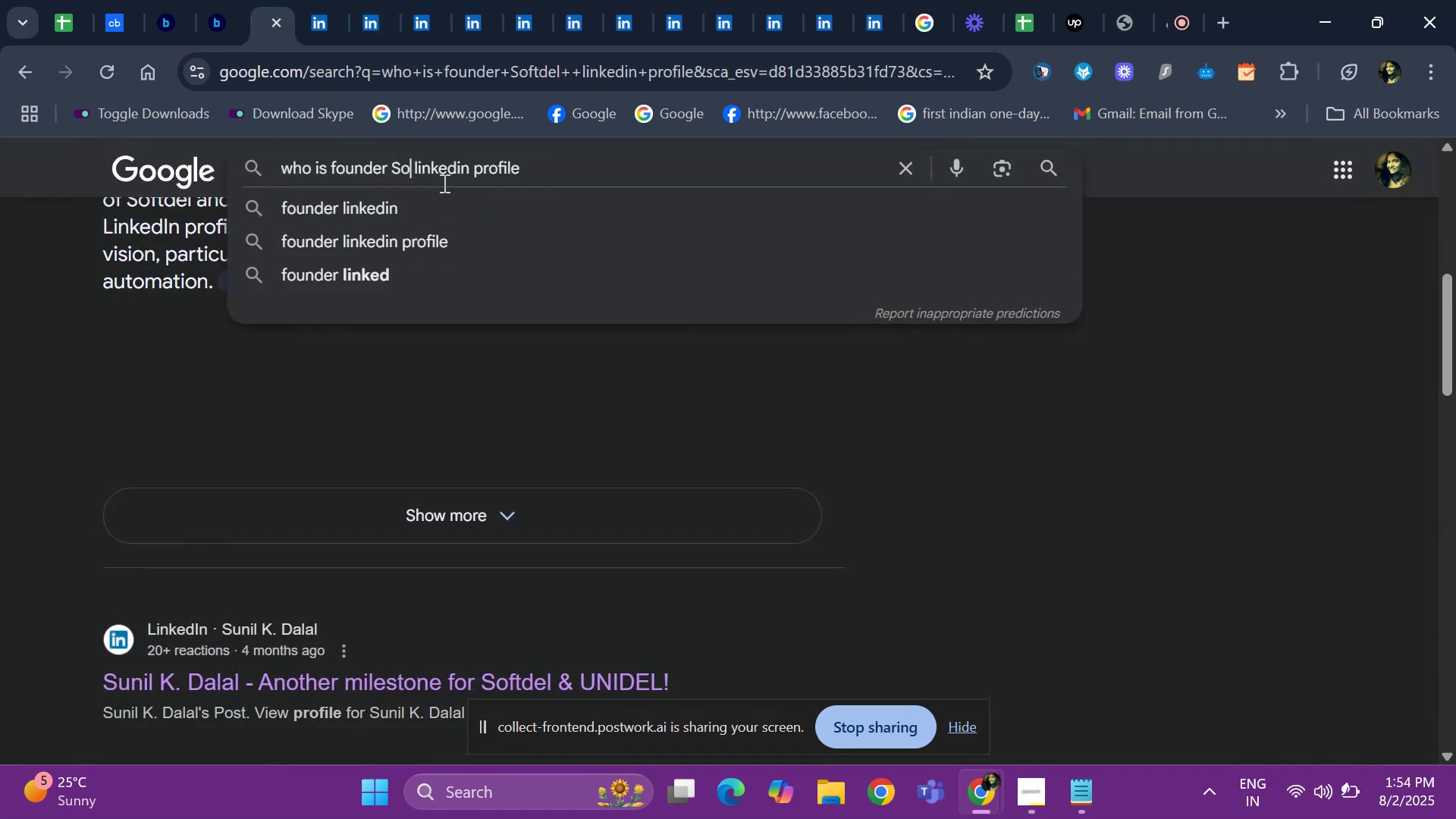 
key(Backspace)
 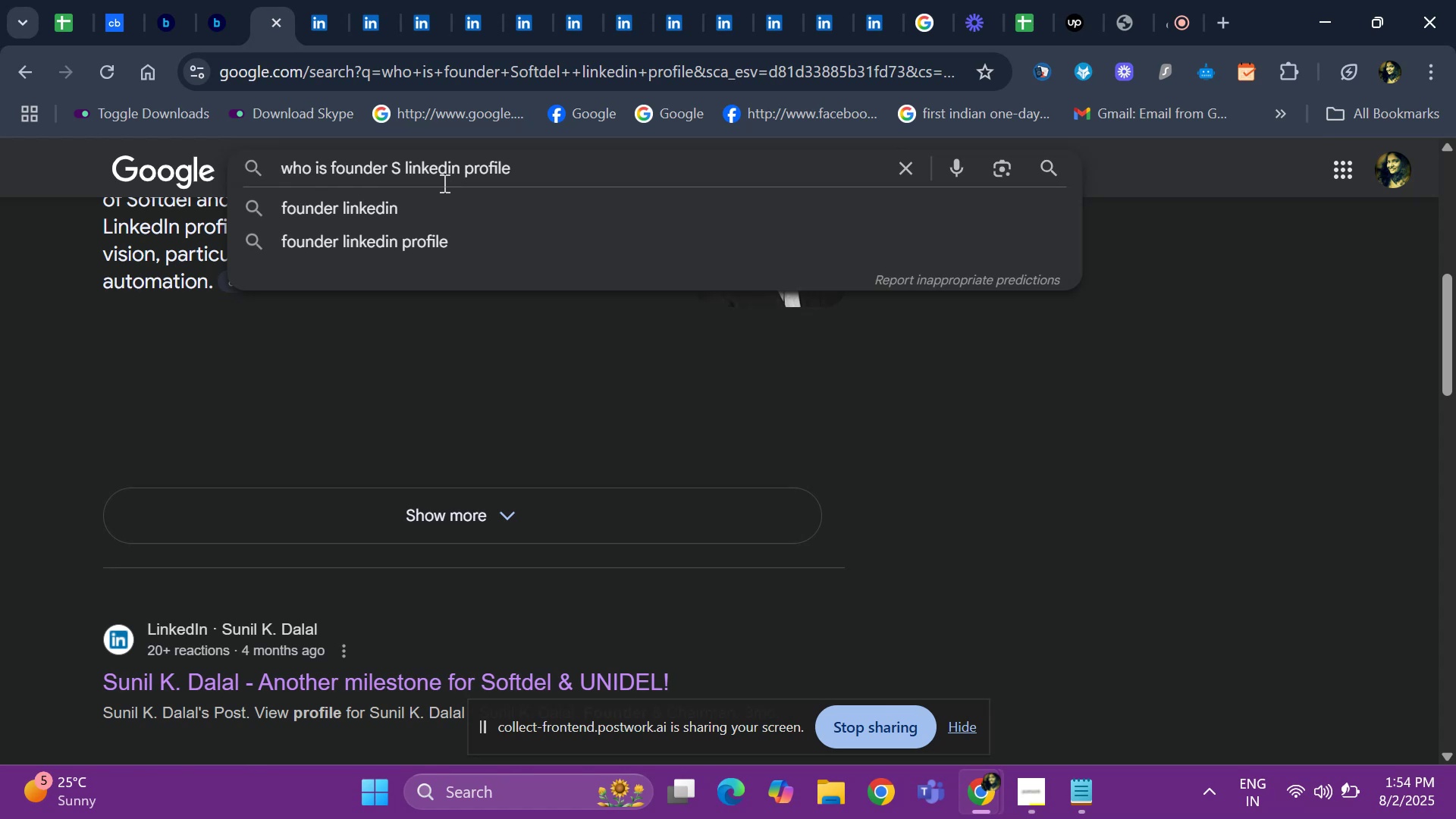 
key(Backspace)
 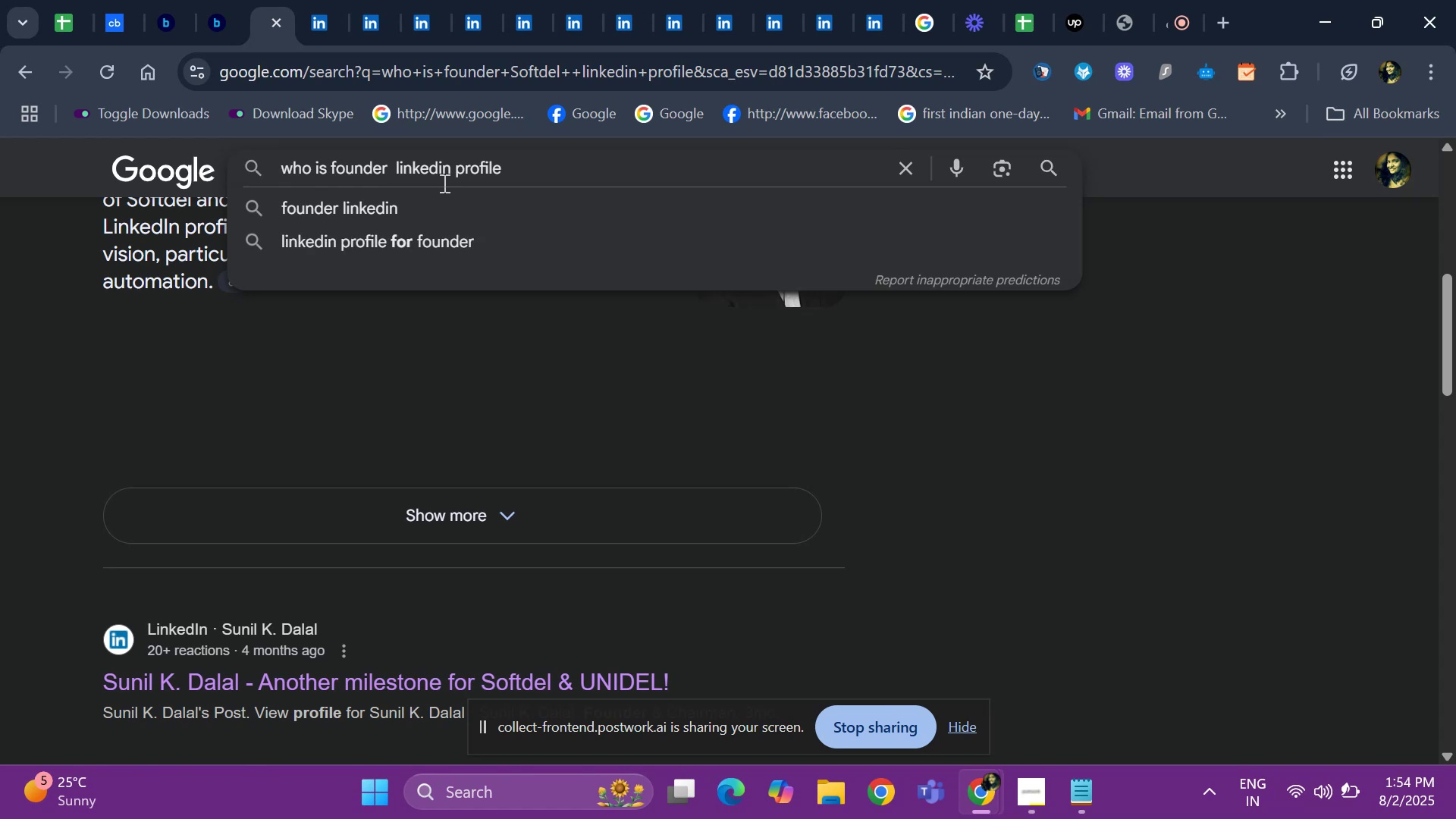 
key(Control+V)
 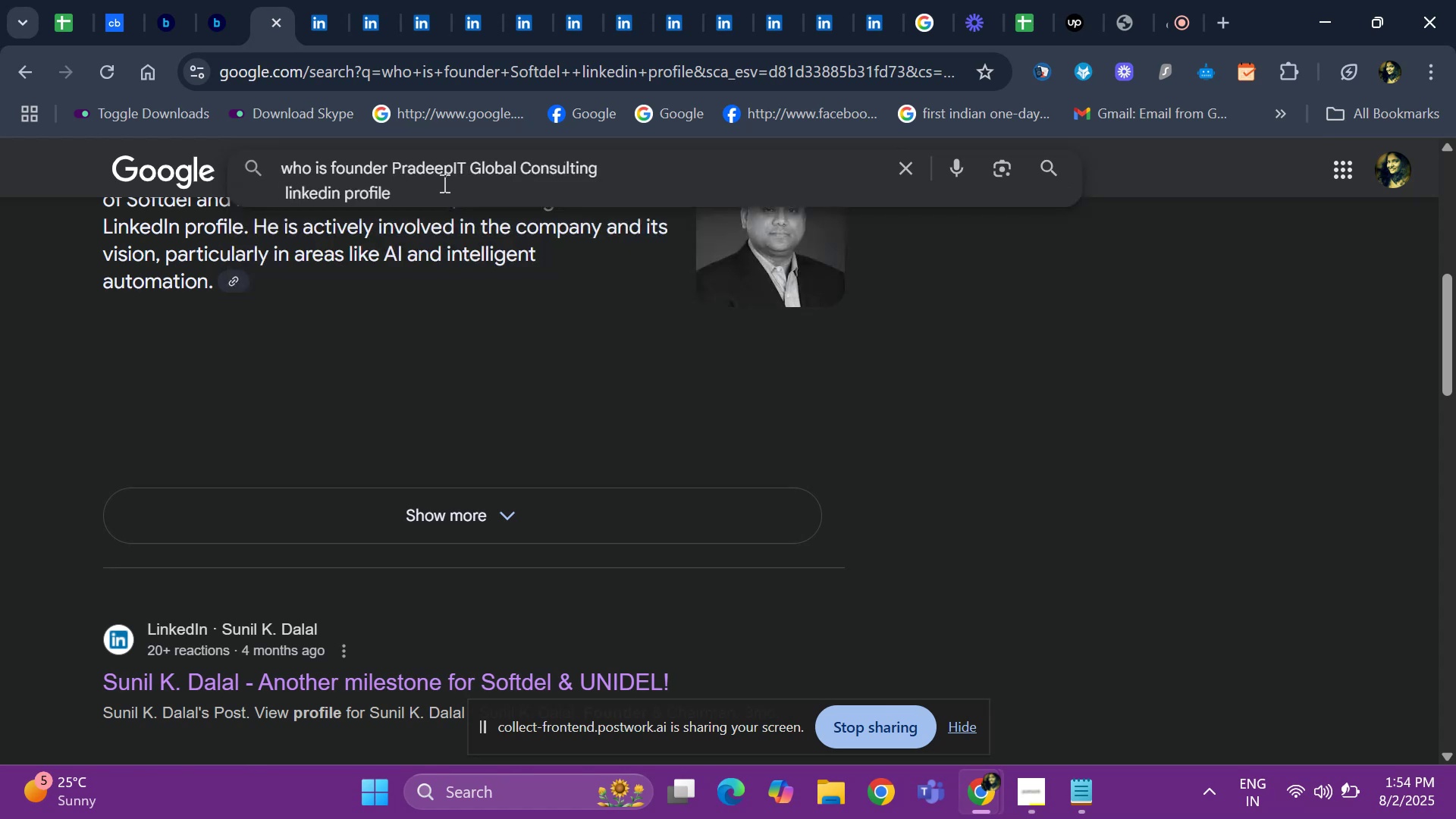 
key(Space)
 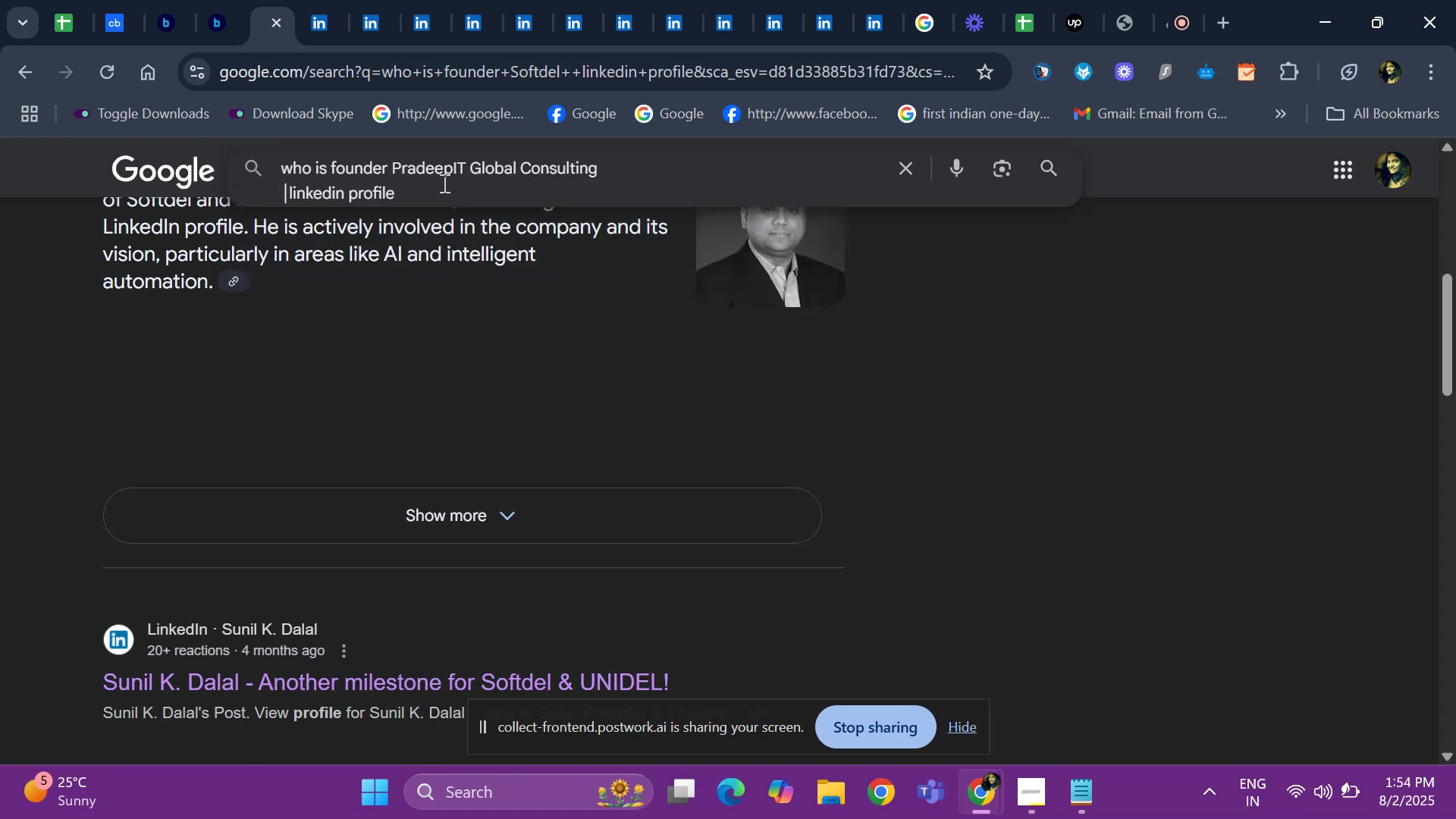 
key(Enter)
 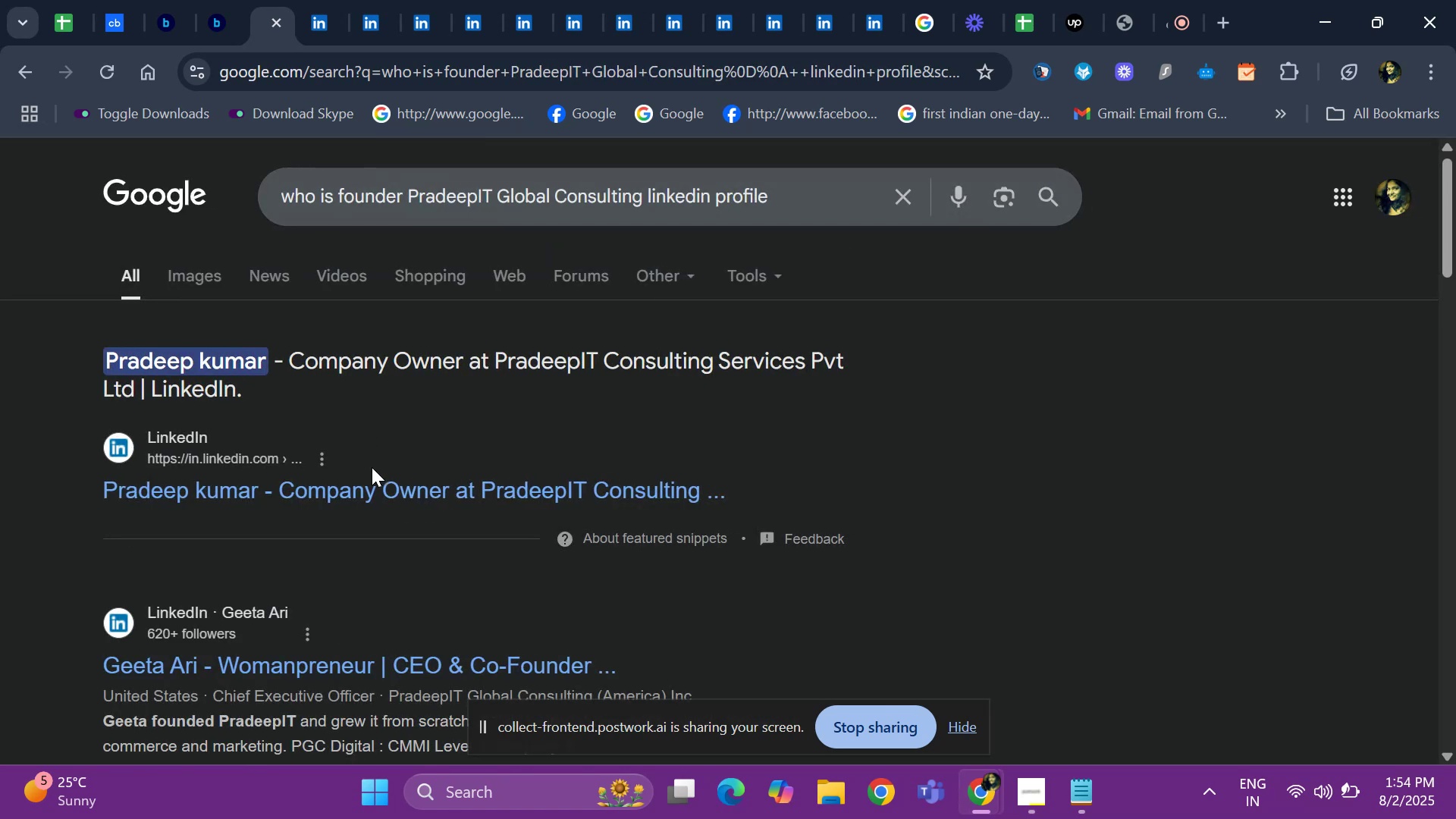 
wait(10.86)
 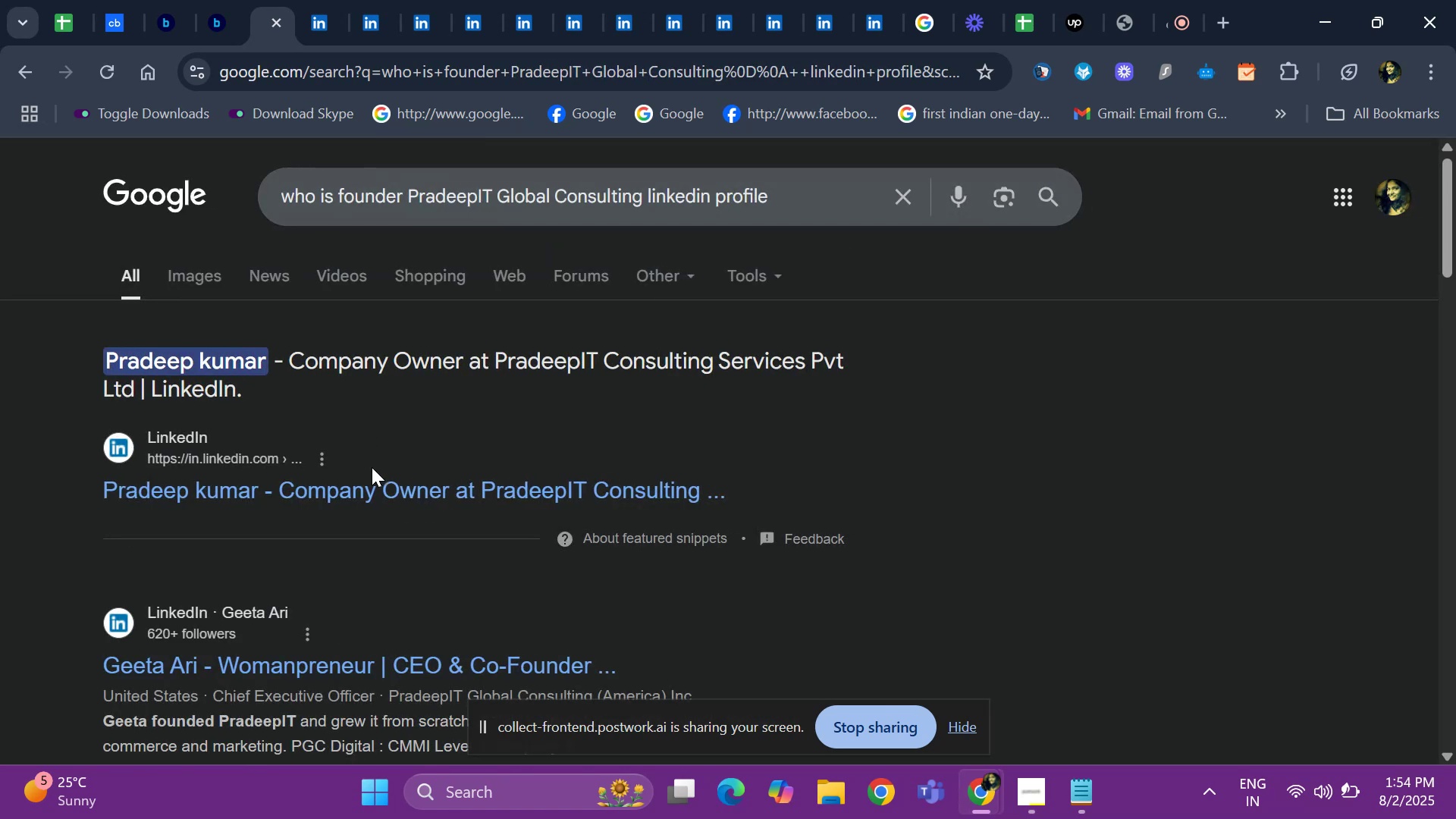 
key(Space)
 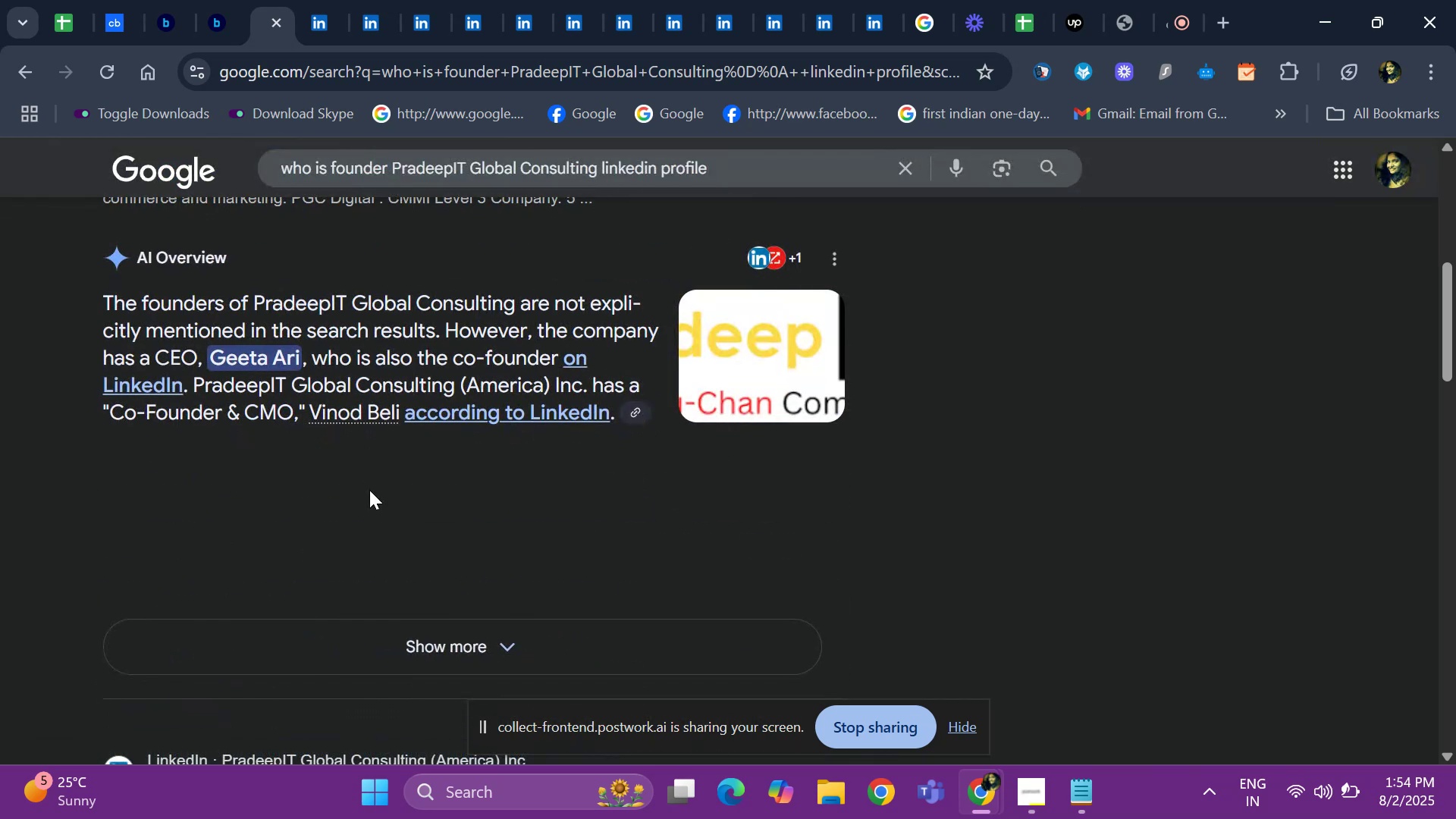 
wait(5.17)
 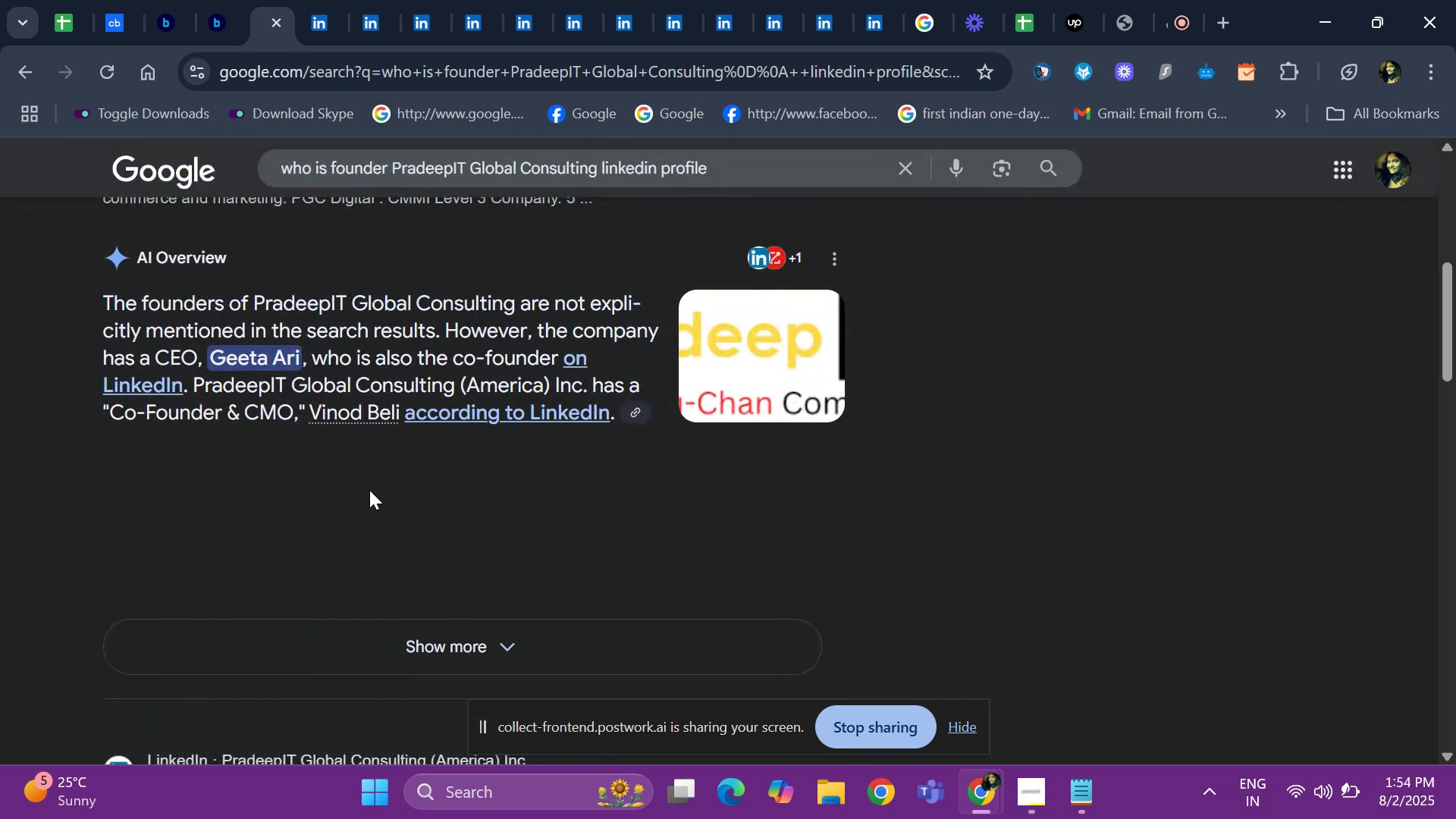 
hold_key(key=ArrowUp, duration=1.0)
 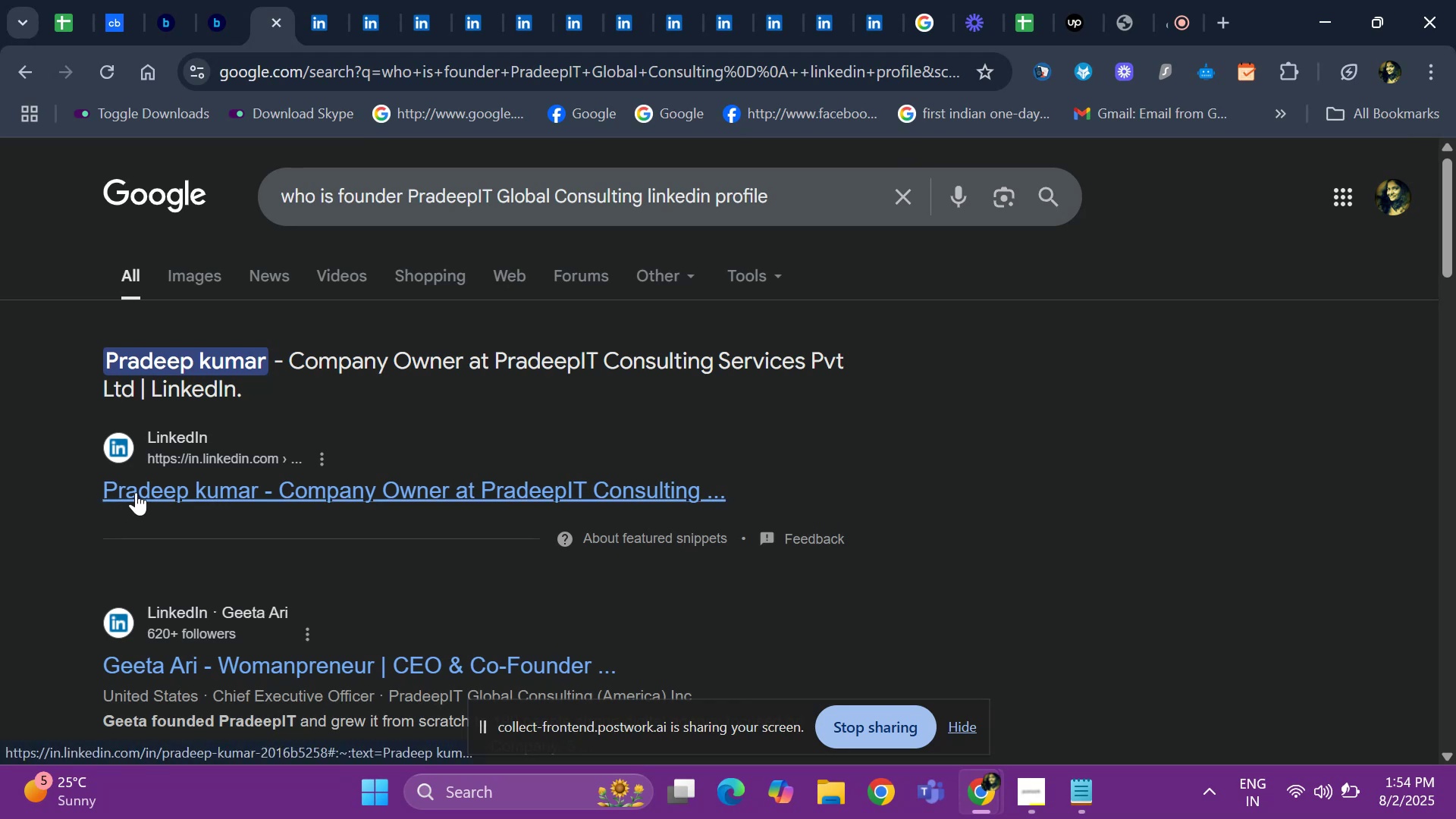 
right_click([136, 492])
 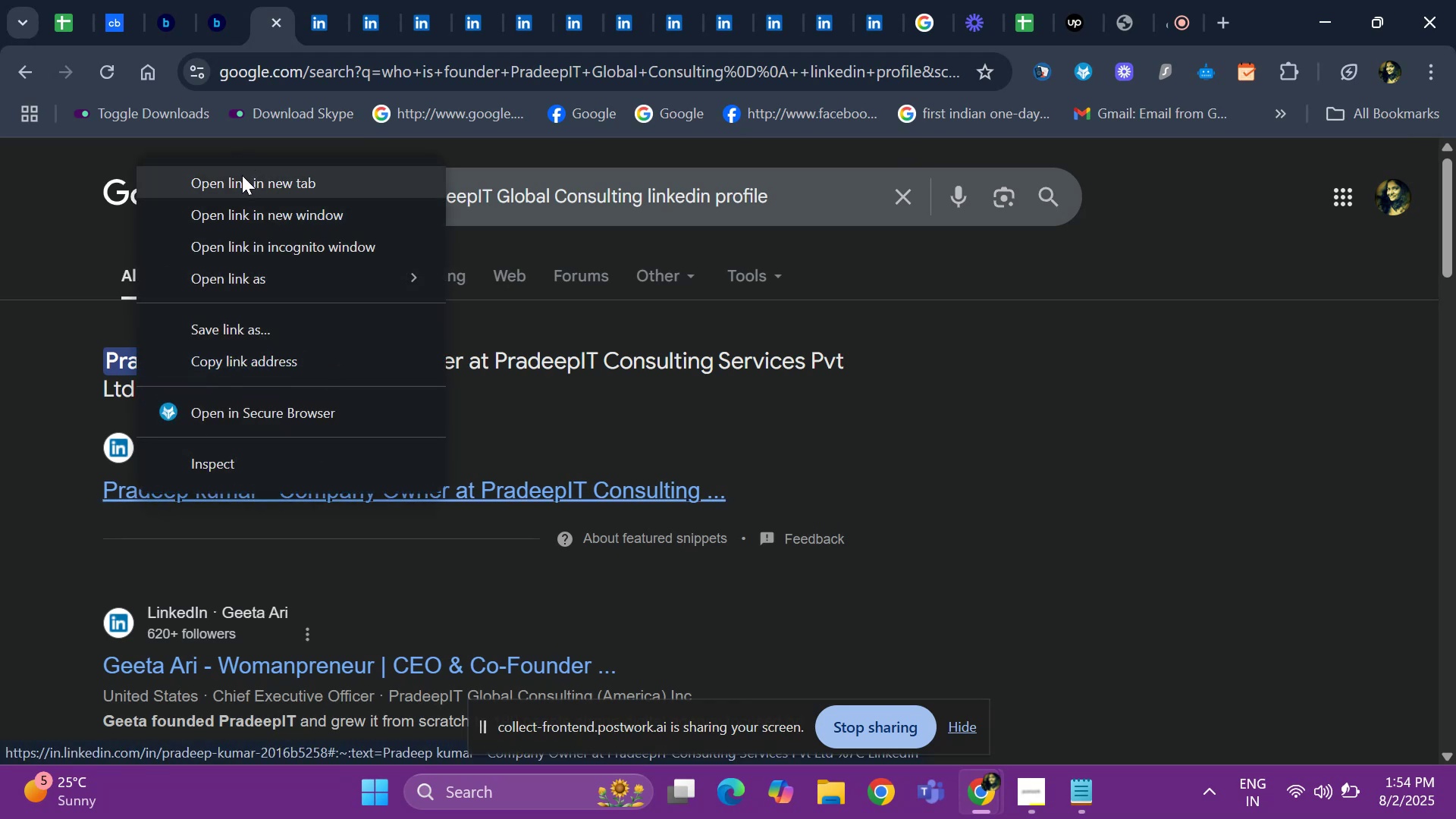 
left_click([242, 175])
 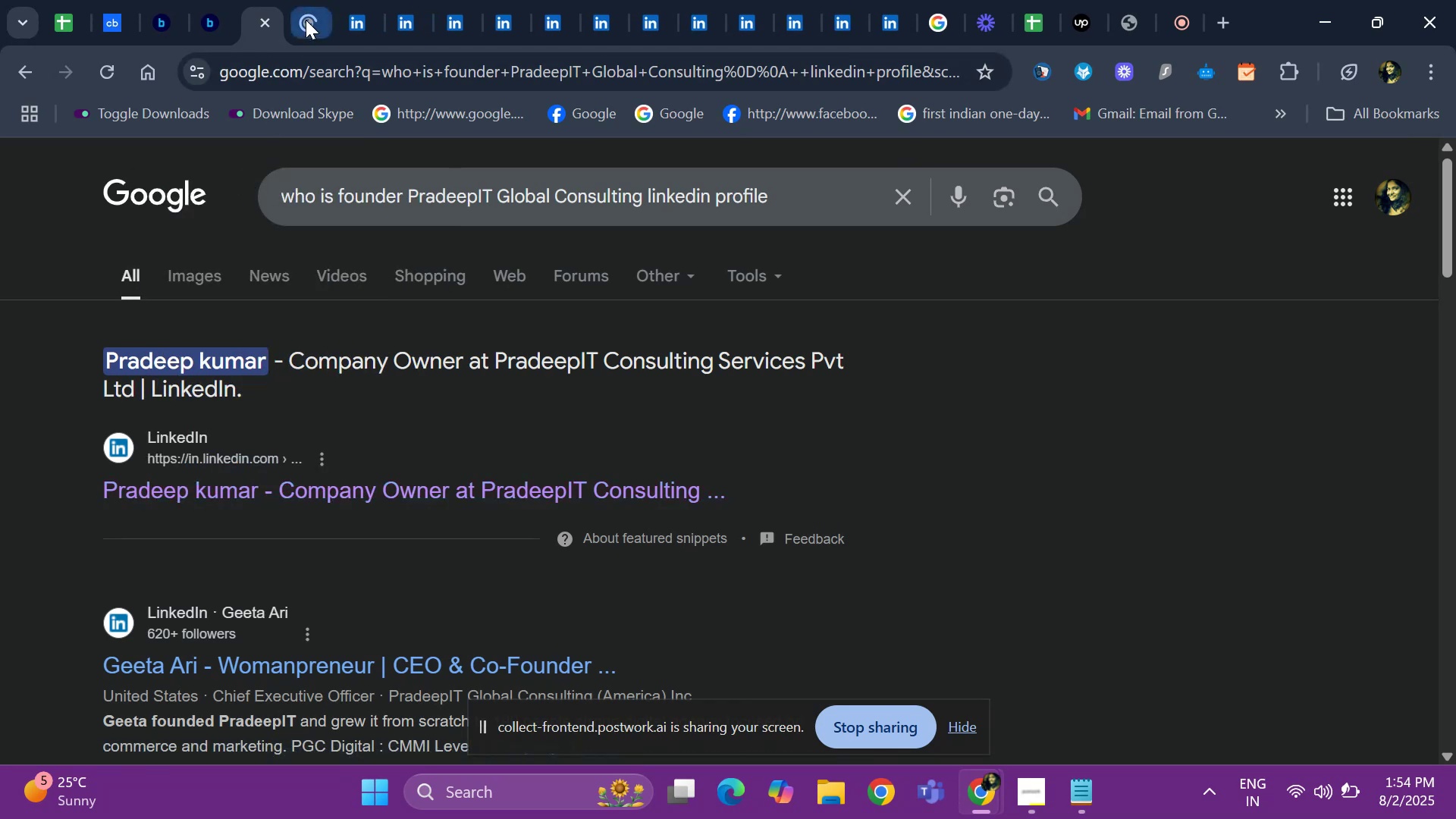 
left_click([306, 20])
 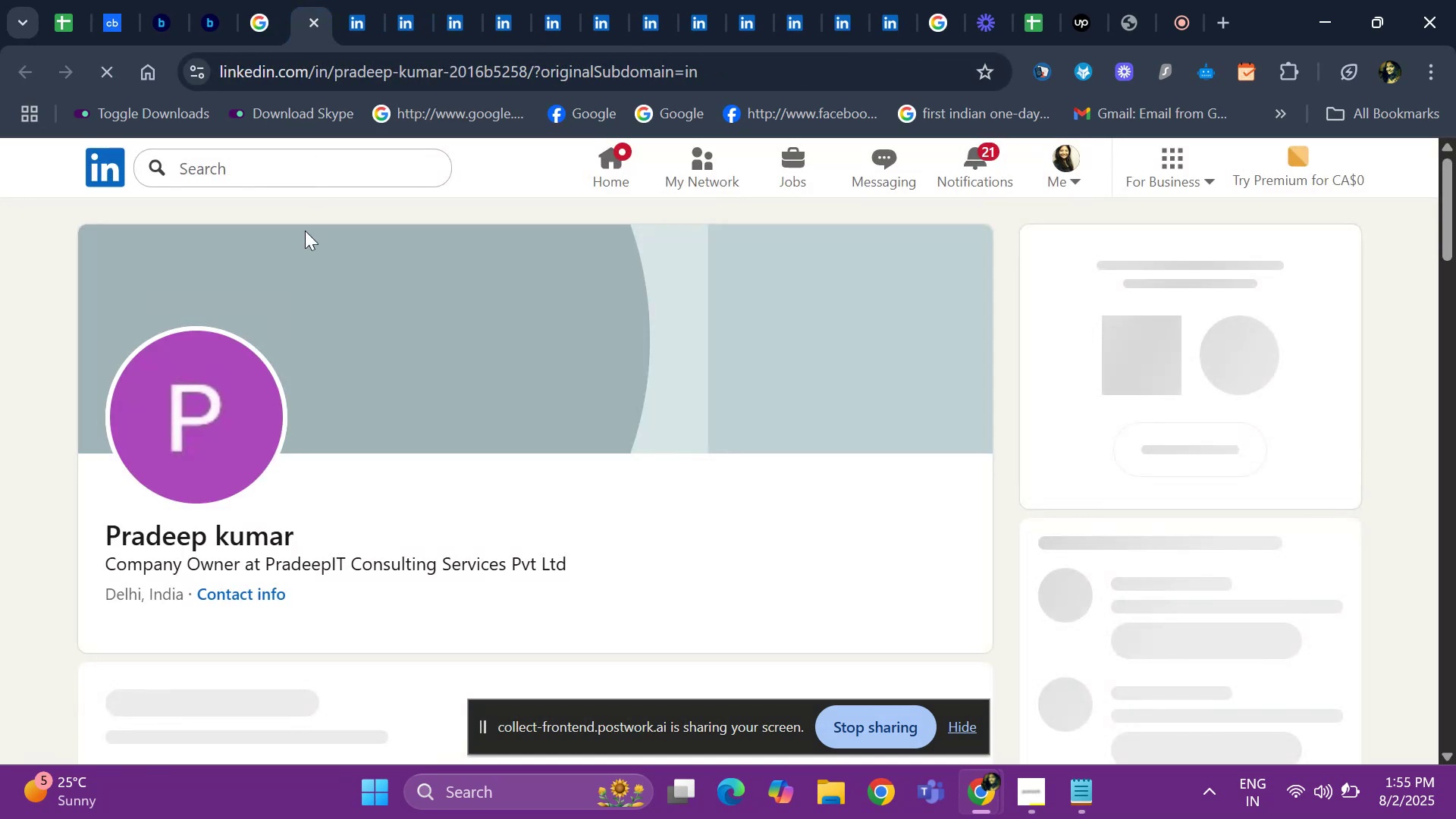 
wait(5.92)
 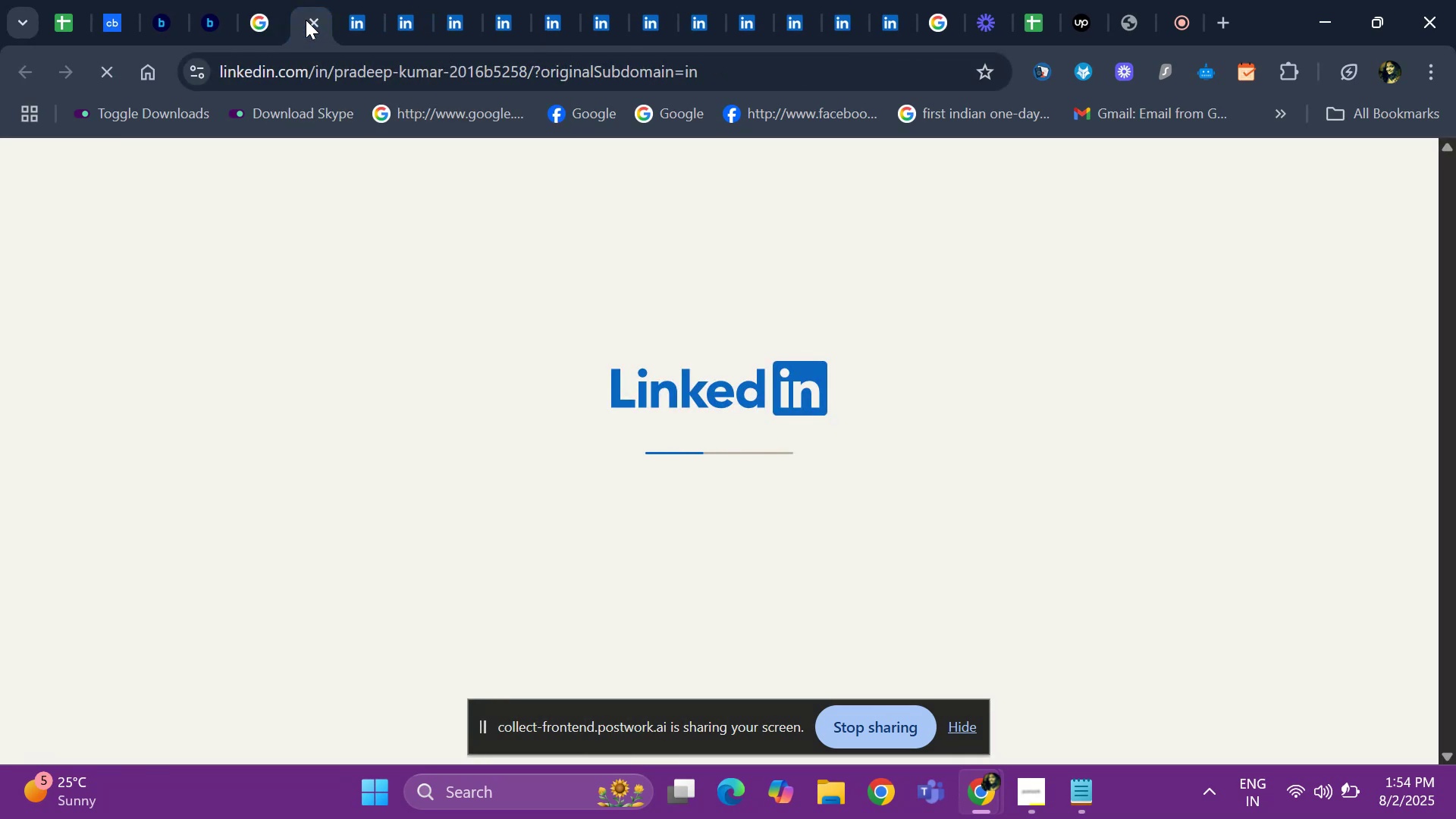 
key(ArrowDown)
 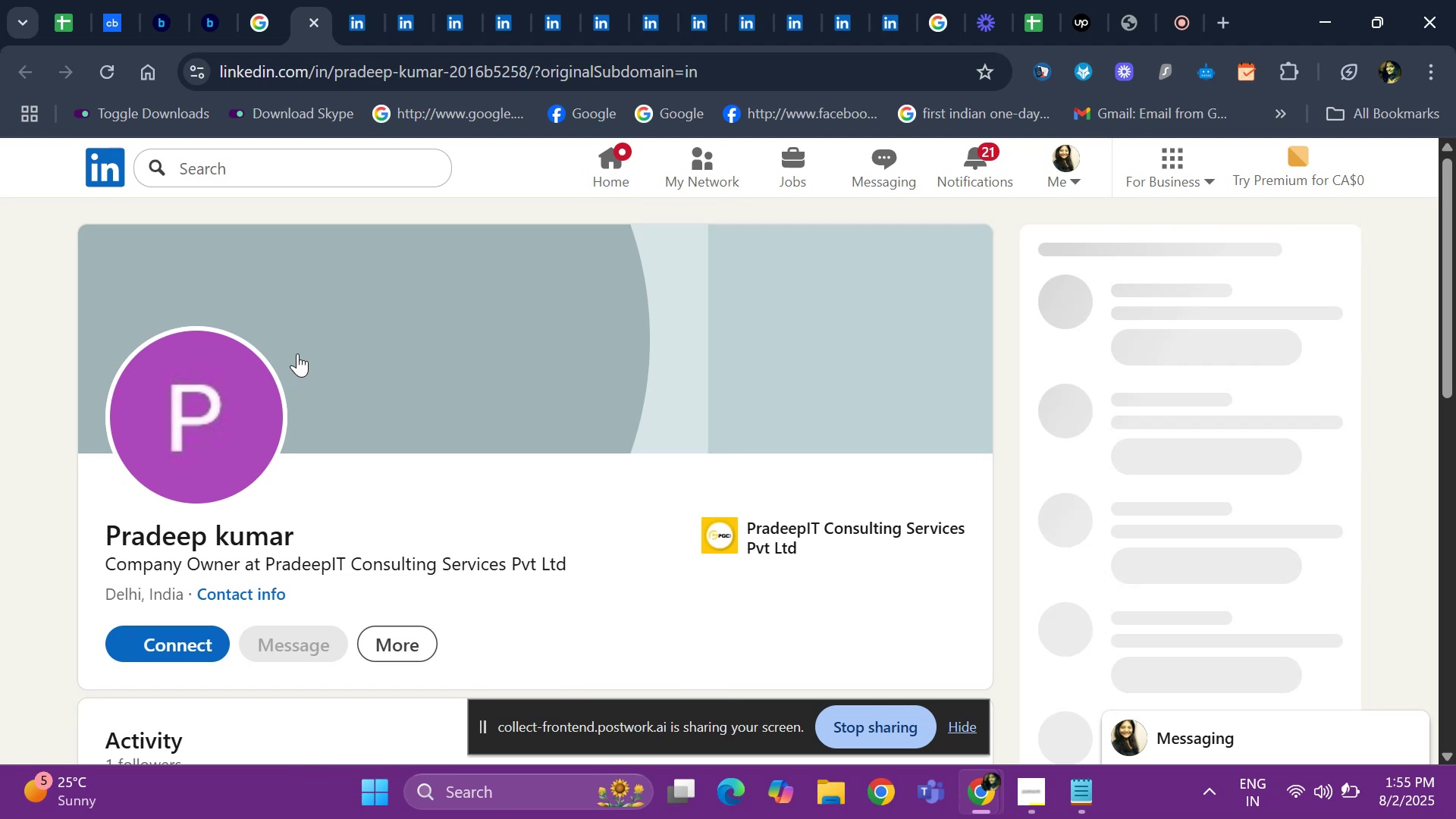 
key(ArrowDown)
 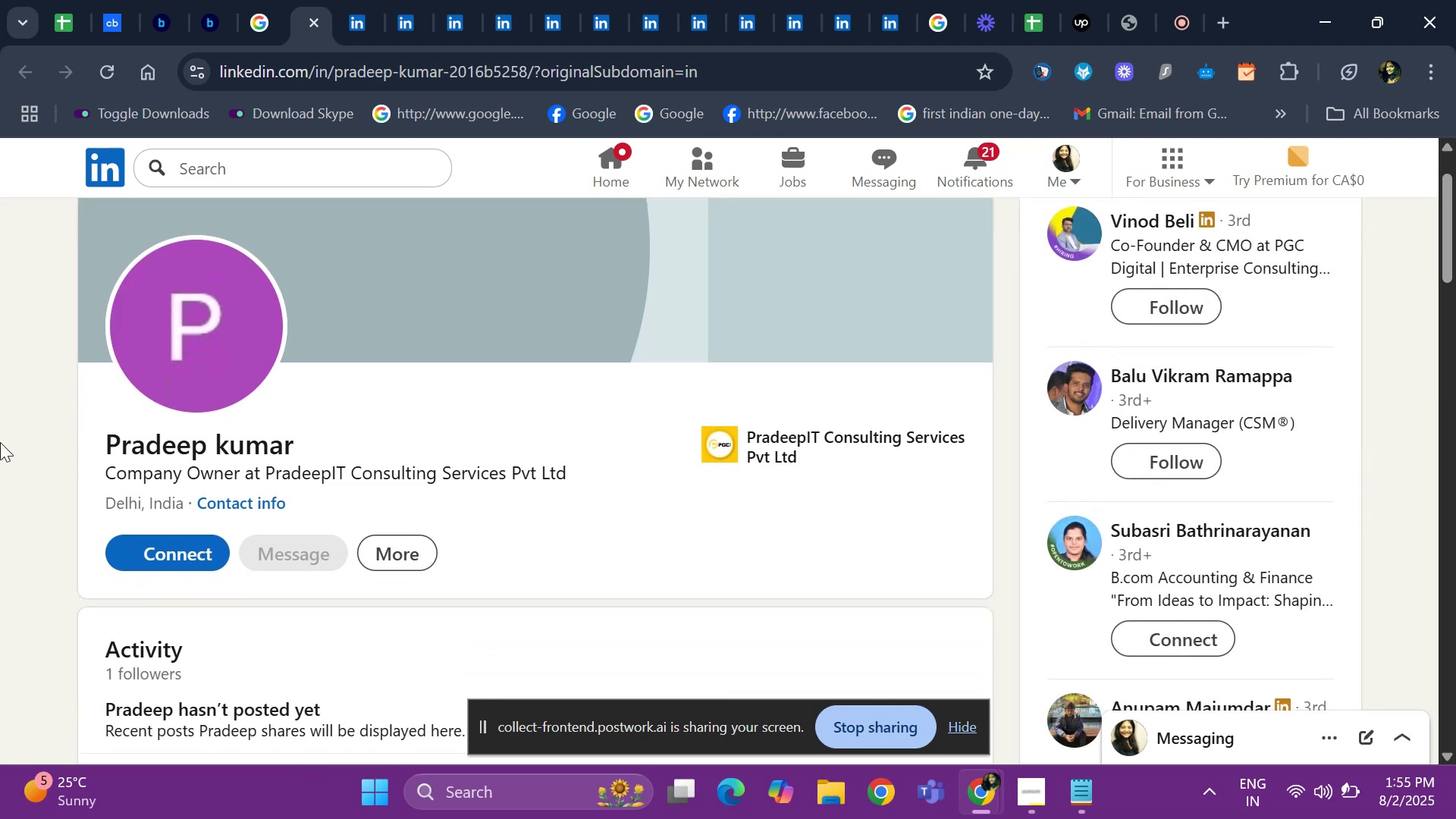 
hold_key(key=ArrowDown, duration=1.07)
 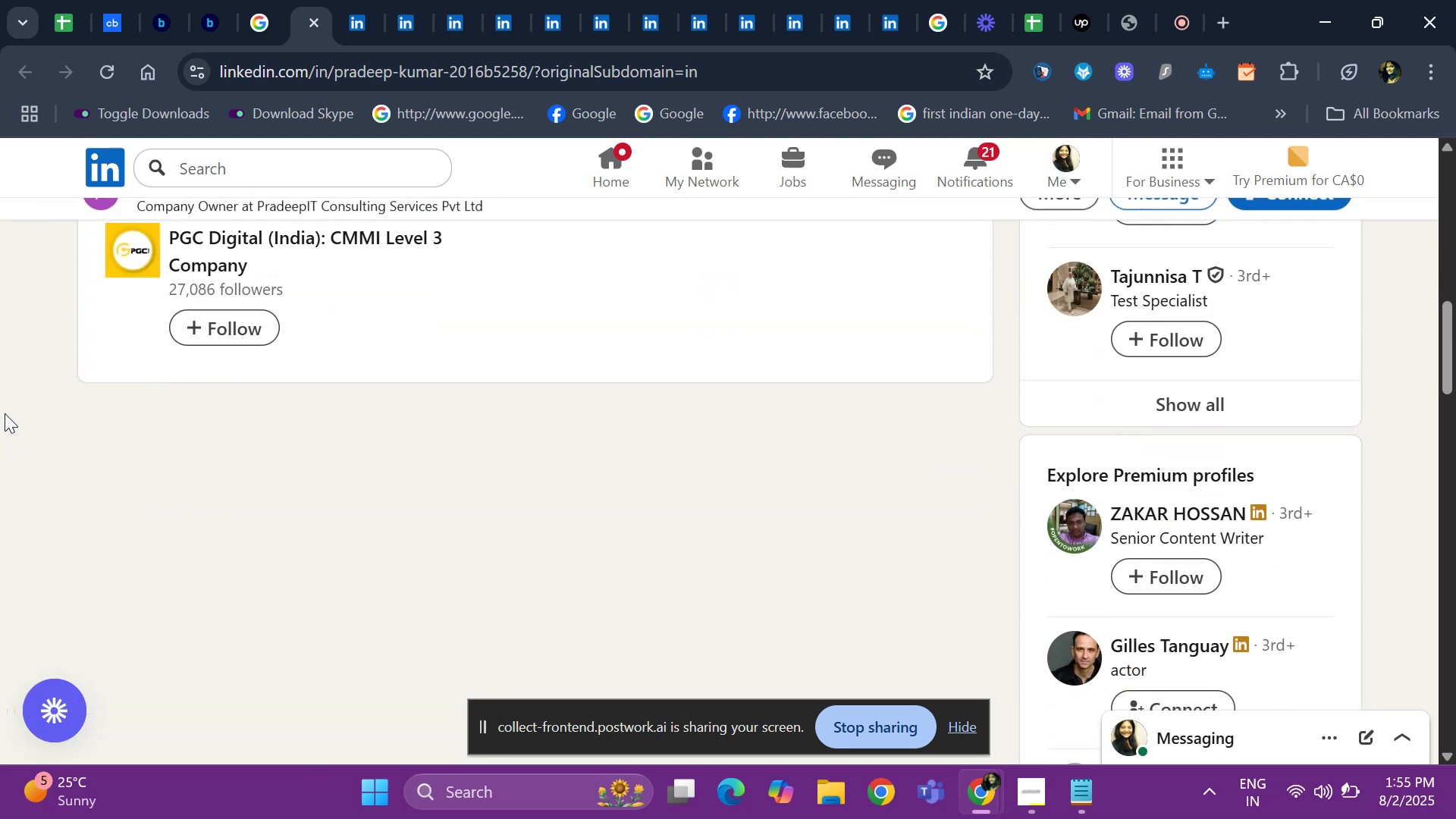 
hold_key(key=ArrowUp, duration=0.87)
 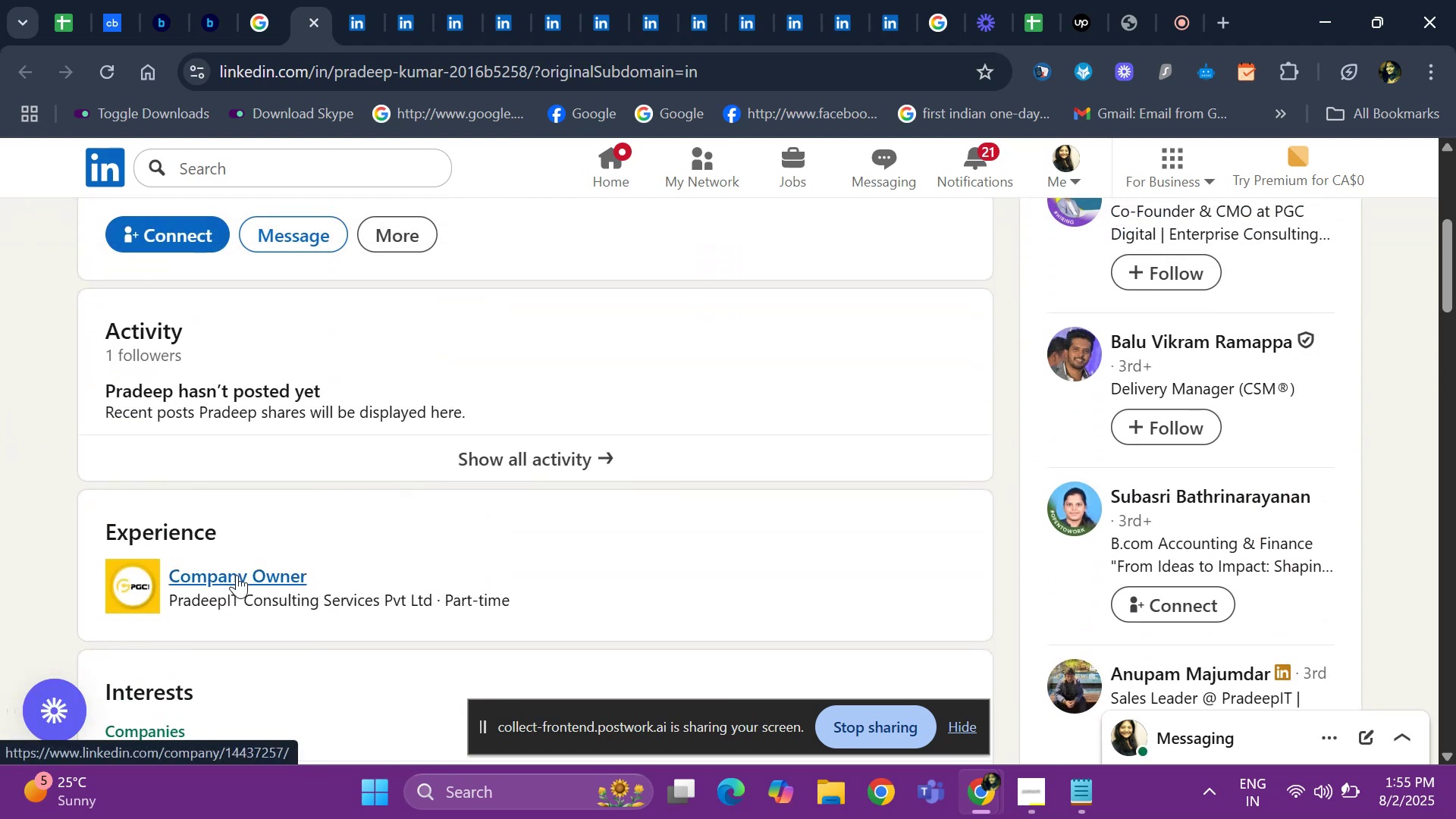 
right_click([237, 575])
 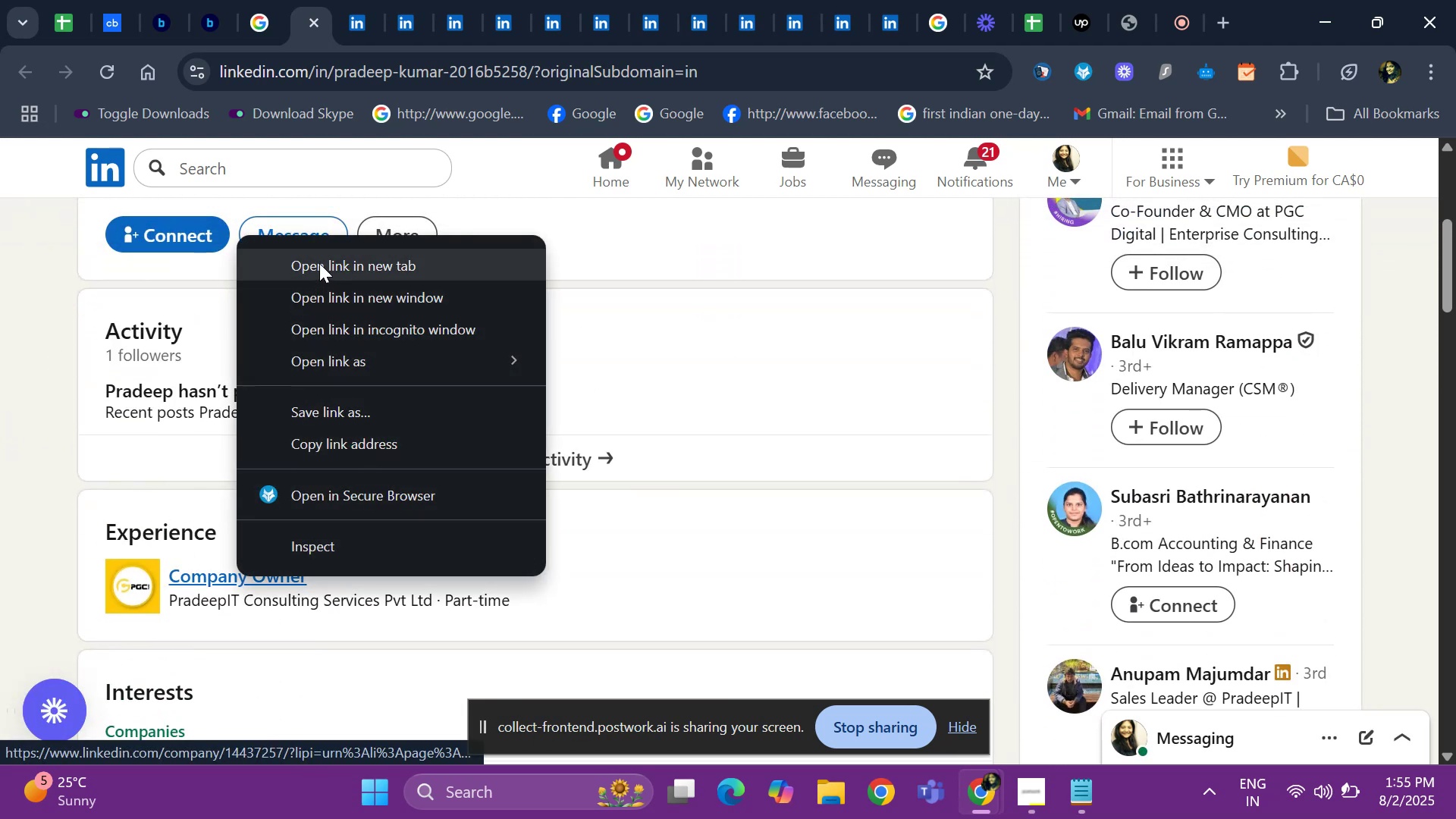 
left_click([319, 262])
 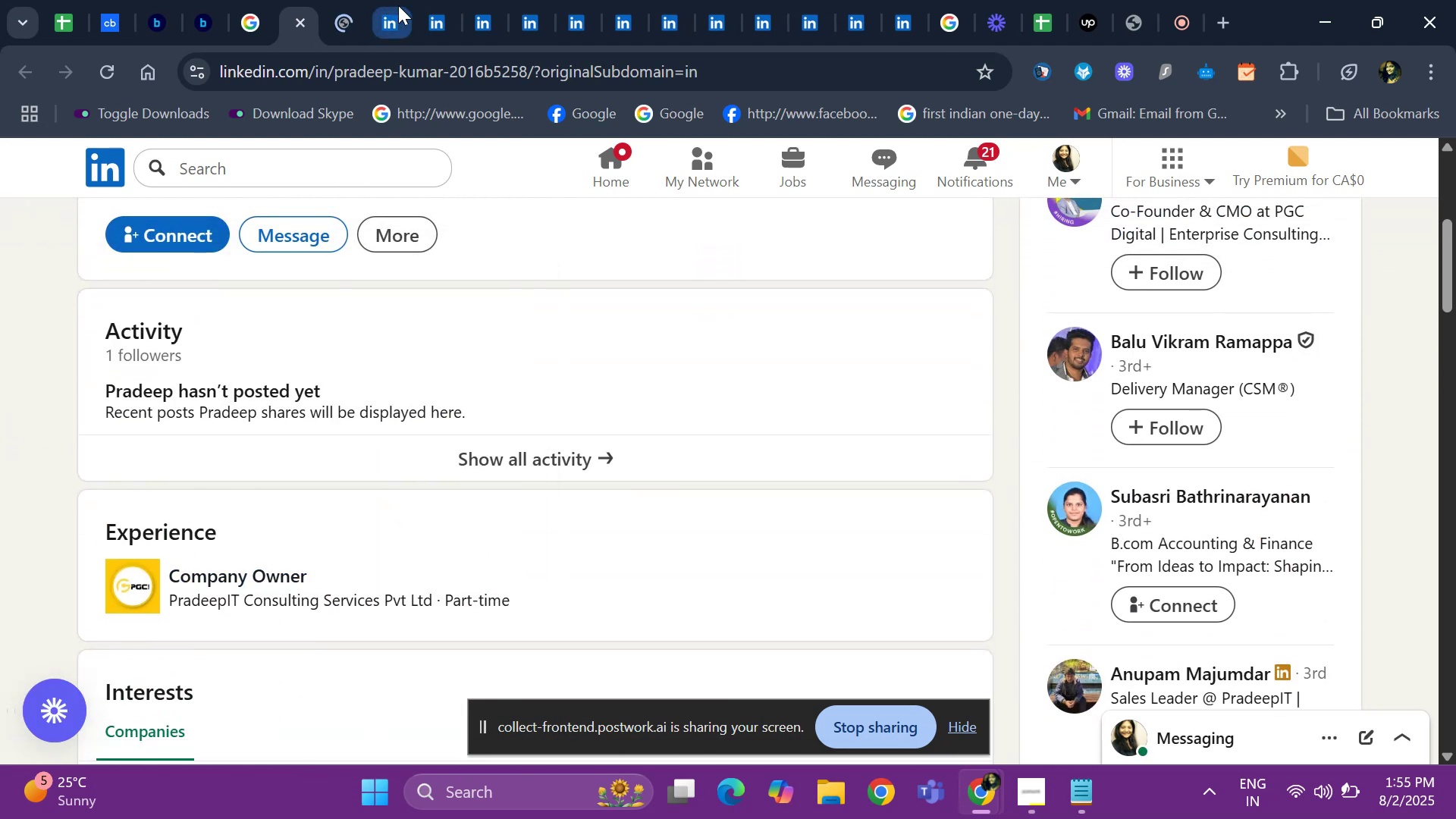 
left_click([398, 5])
 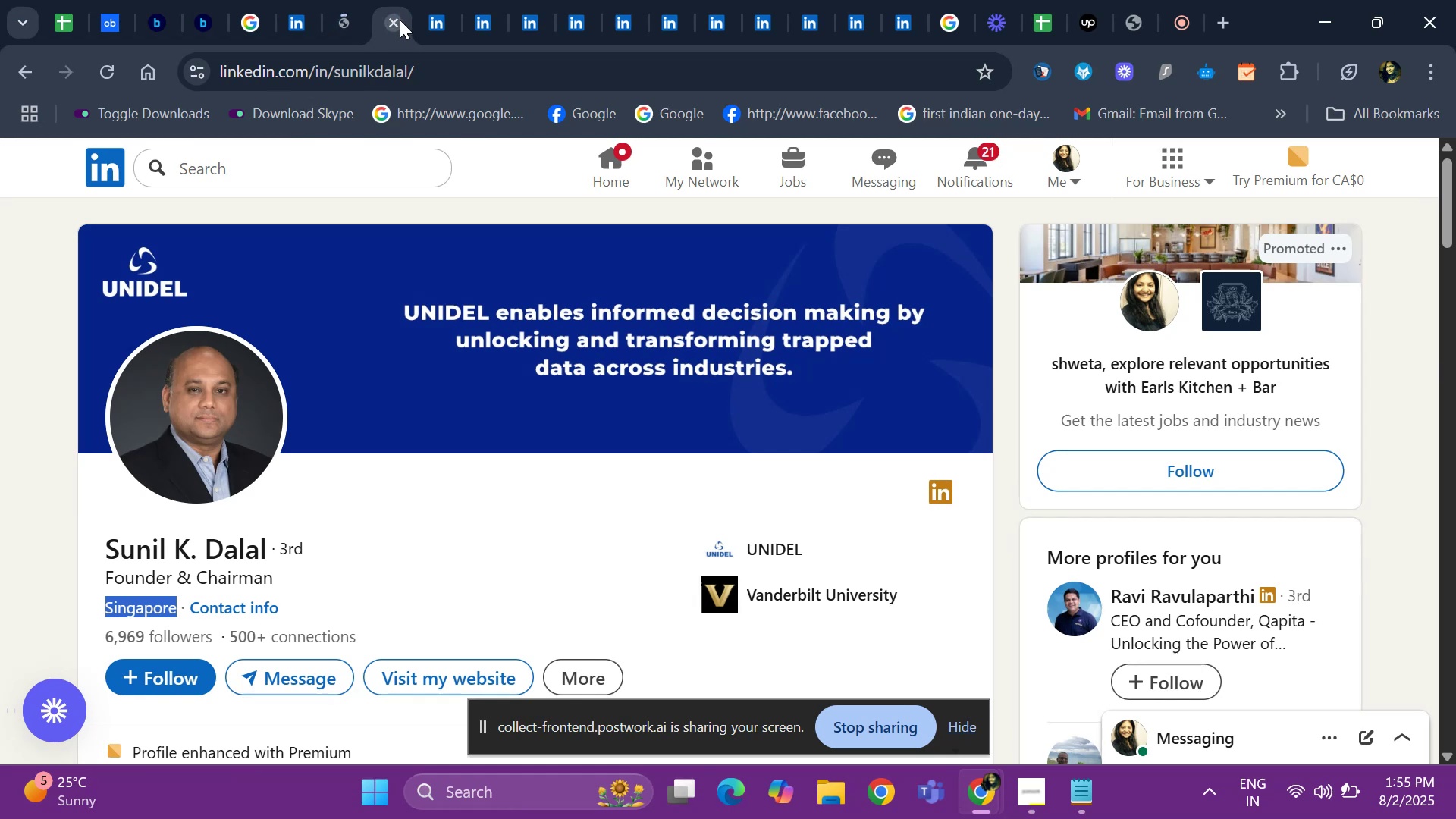 
left_click([400, 21])
 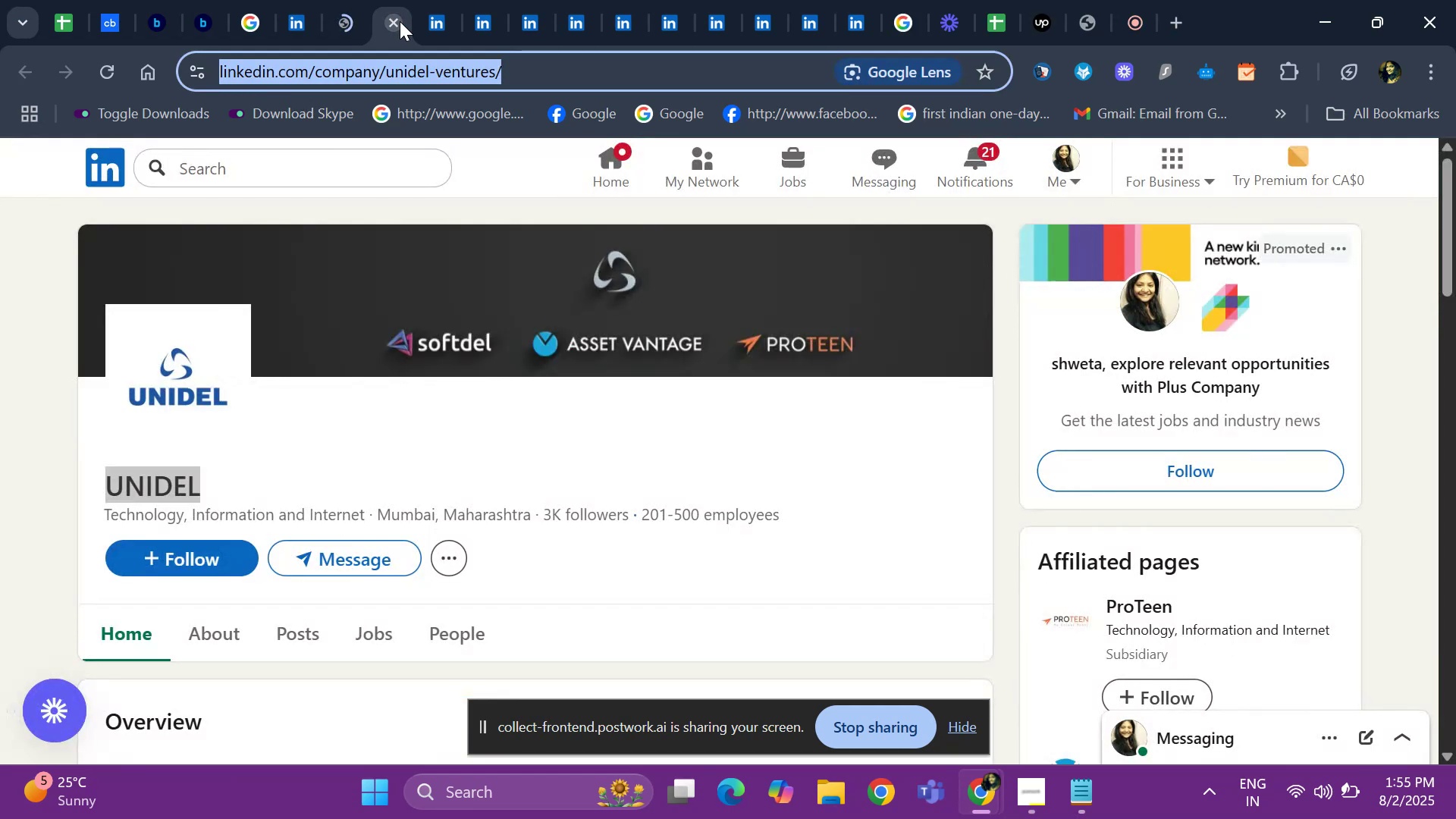 
left_click([400, 21])
 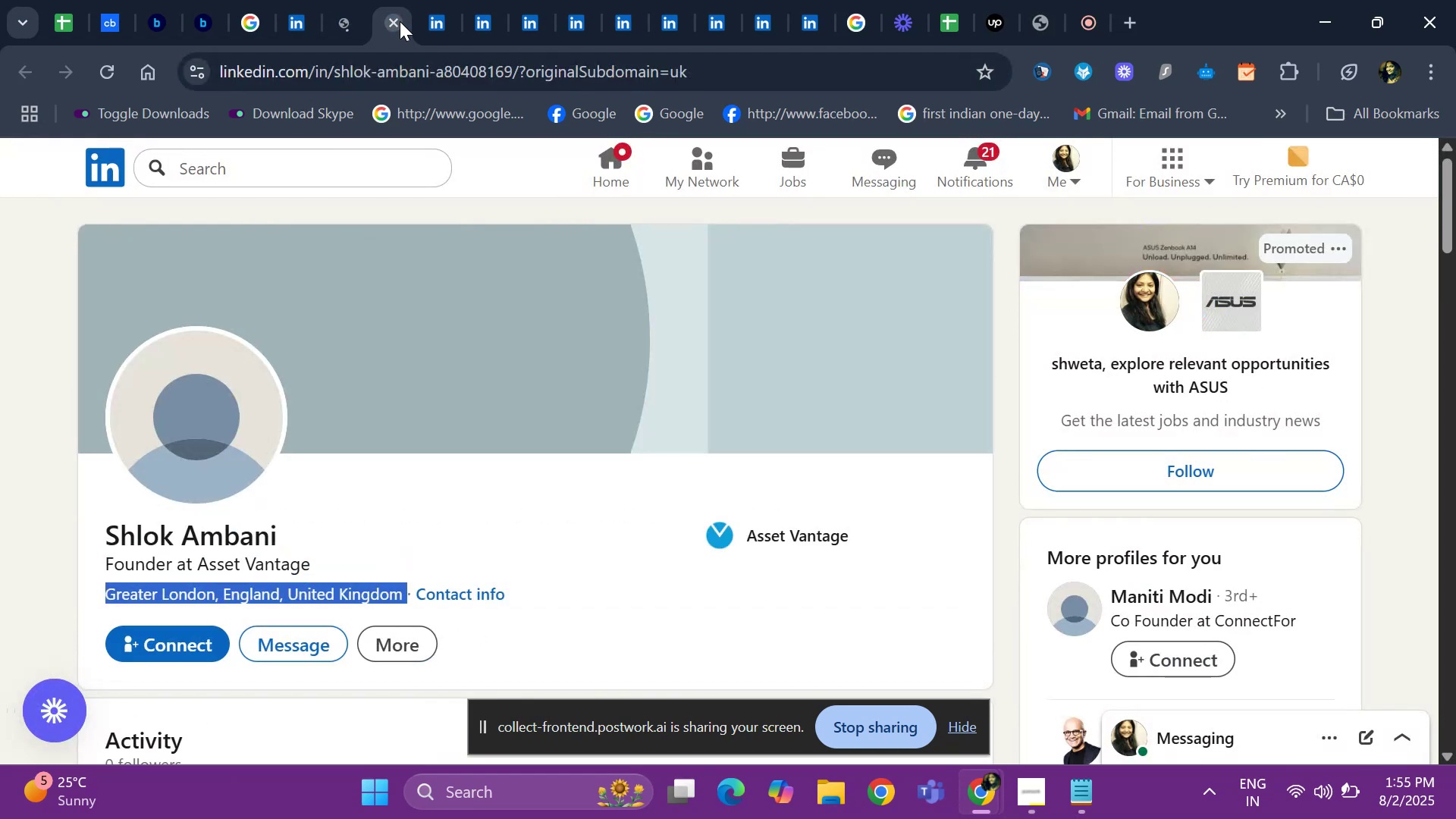 
left_click([400, 21])
 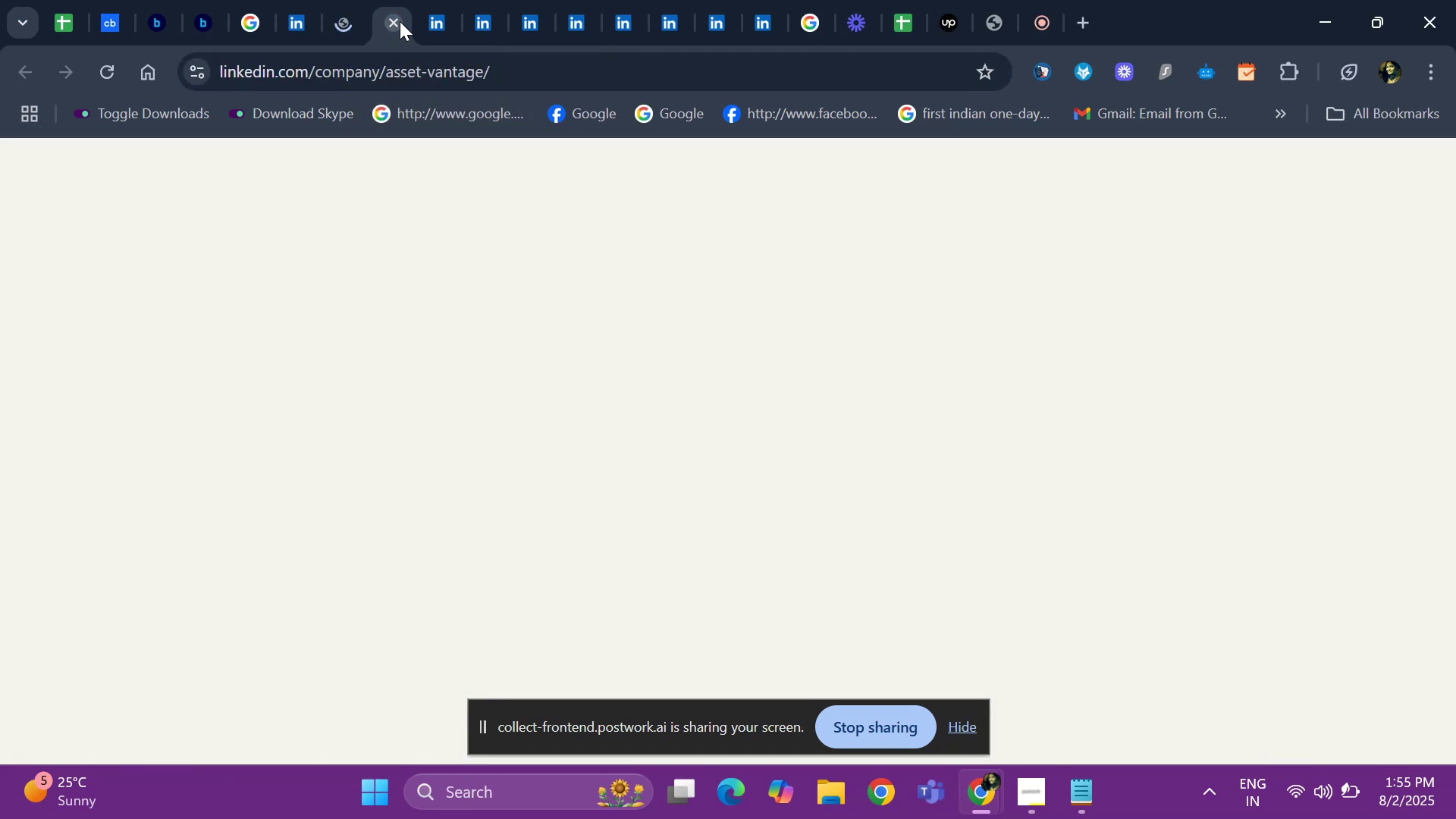 
left_click([400, 21])
 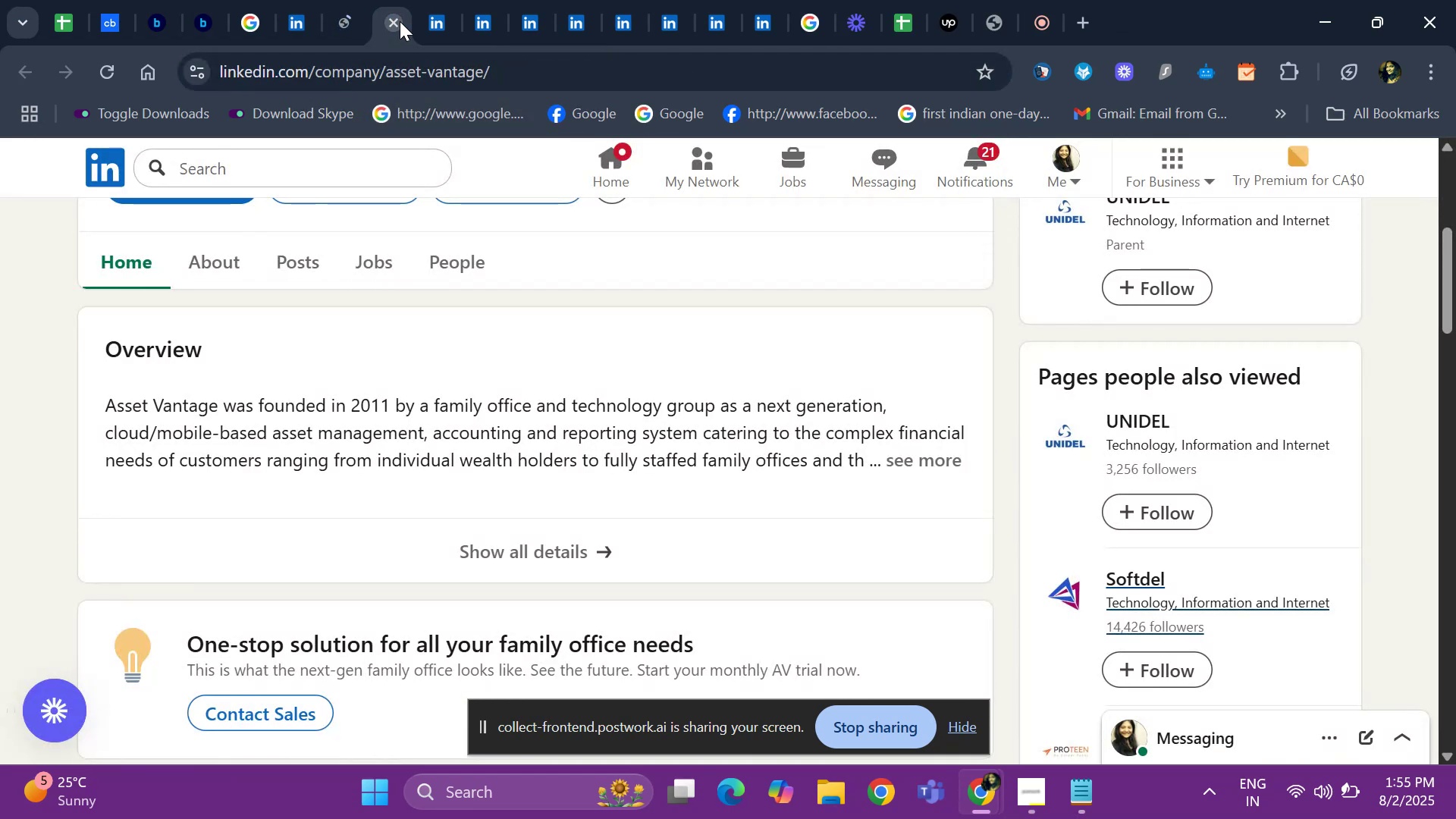 
left_click([400, 21])
 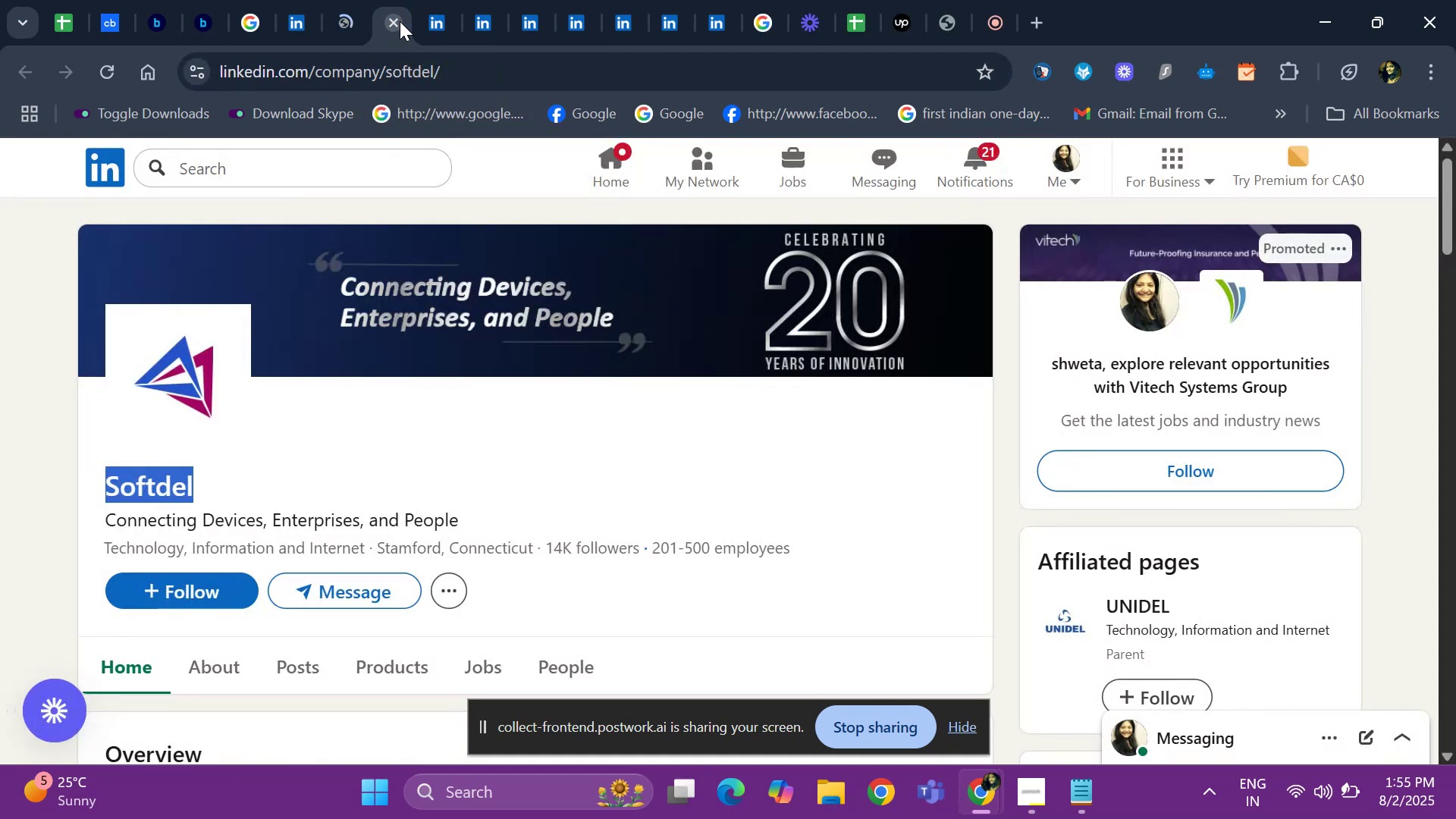 
left_click([400, 21])
 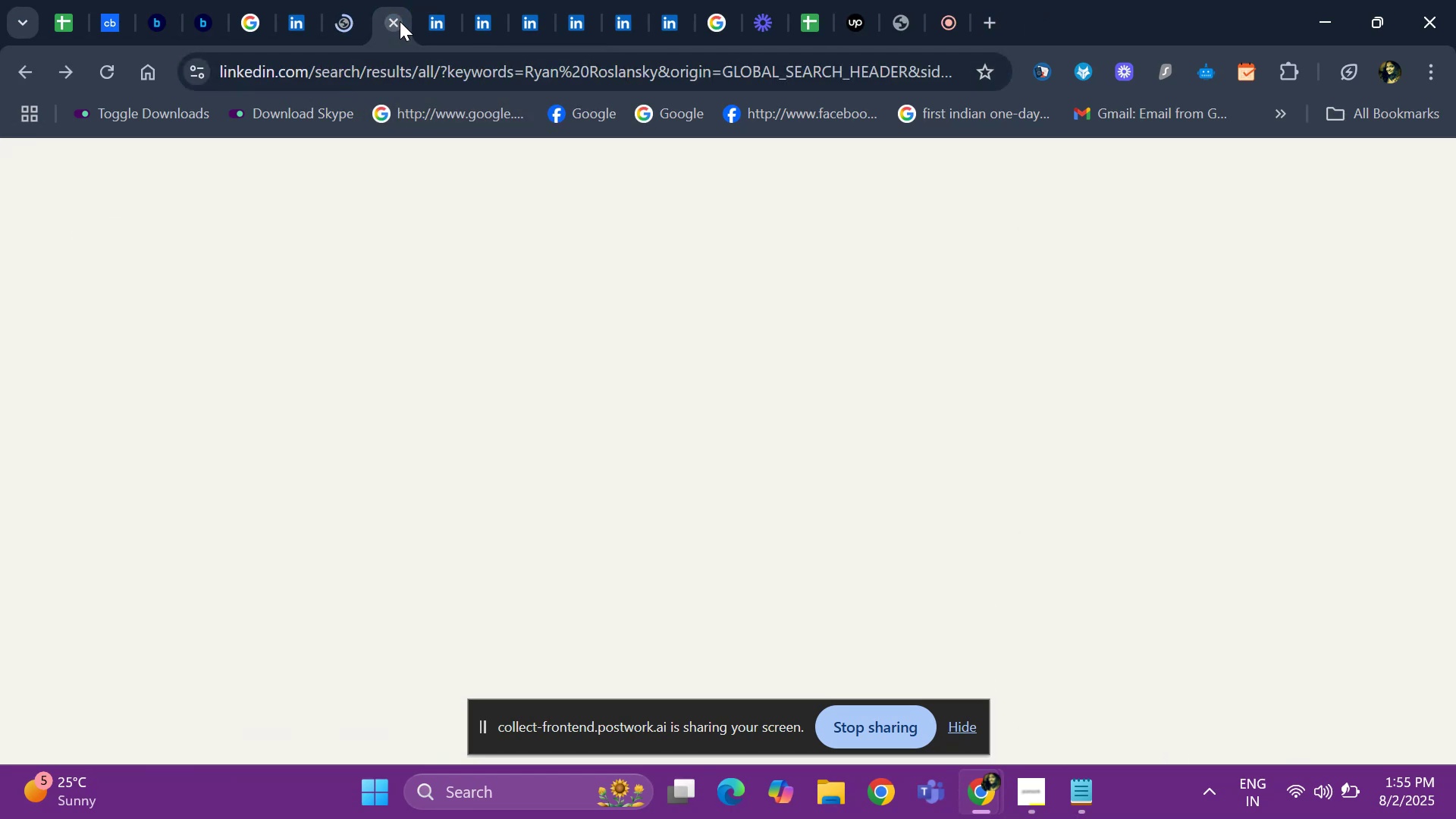 
left_click([400, 21])
 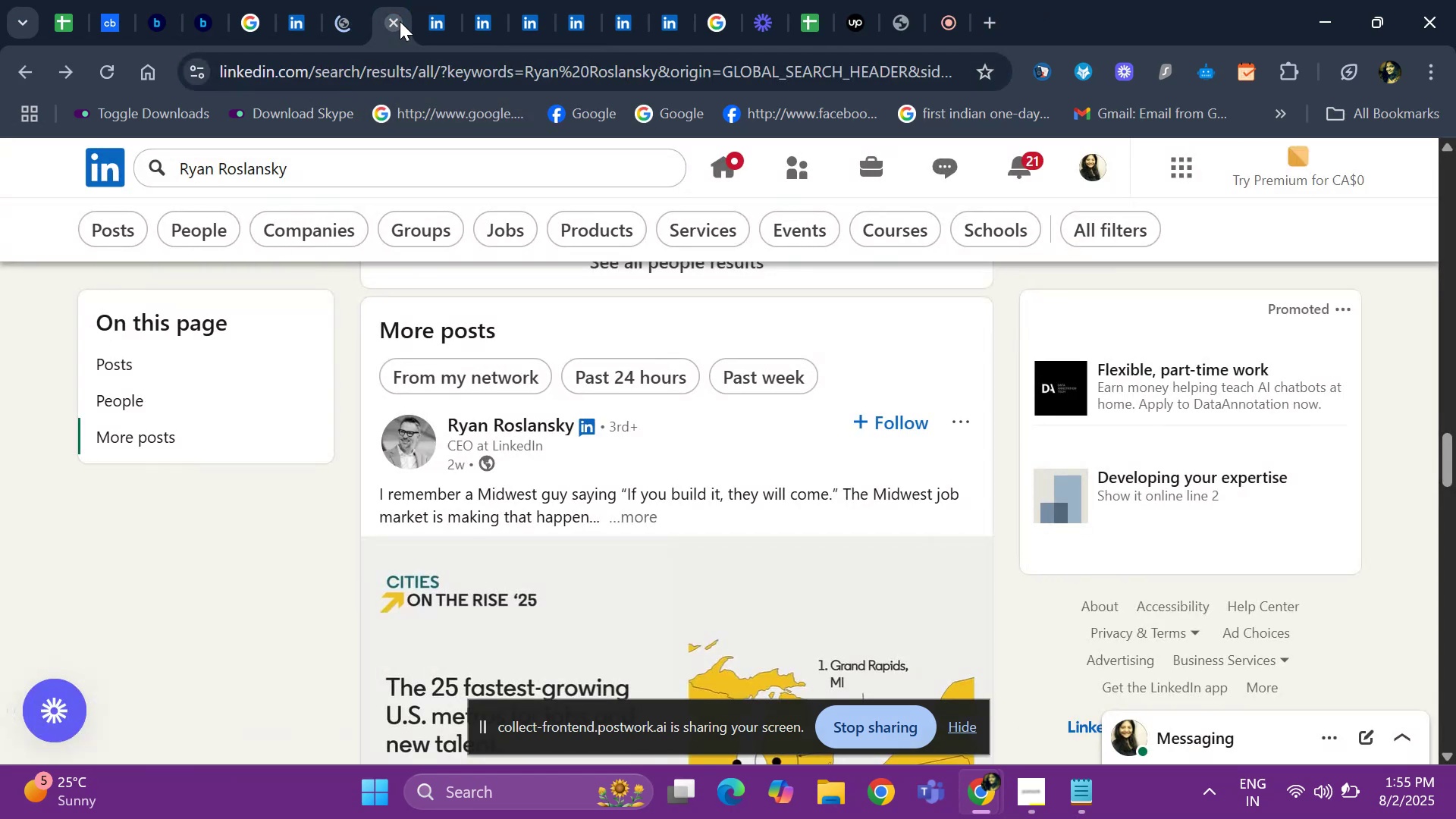 
left_click([400, 21])
 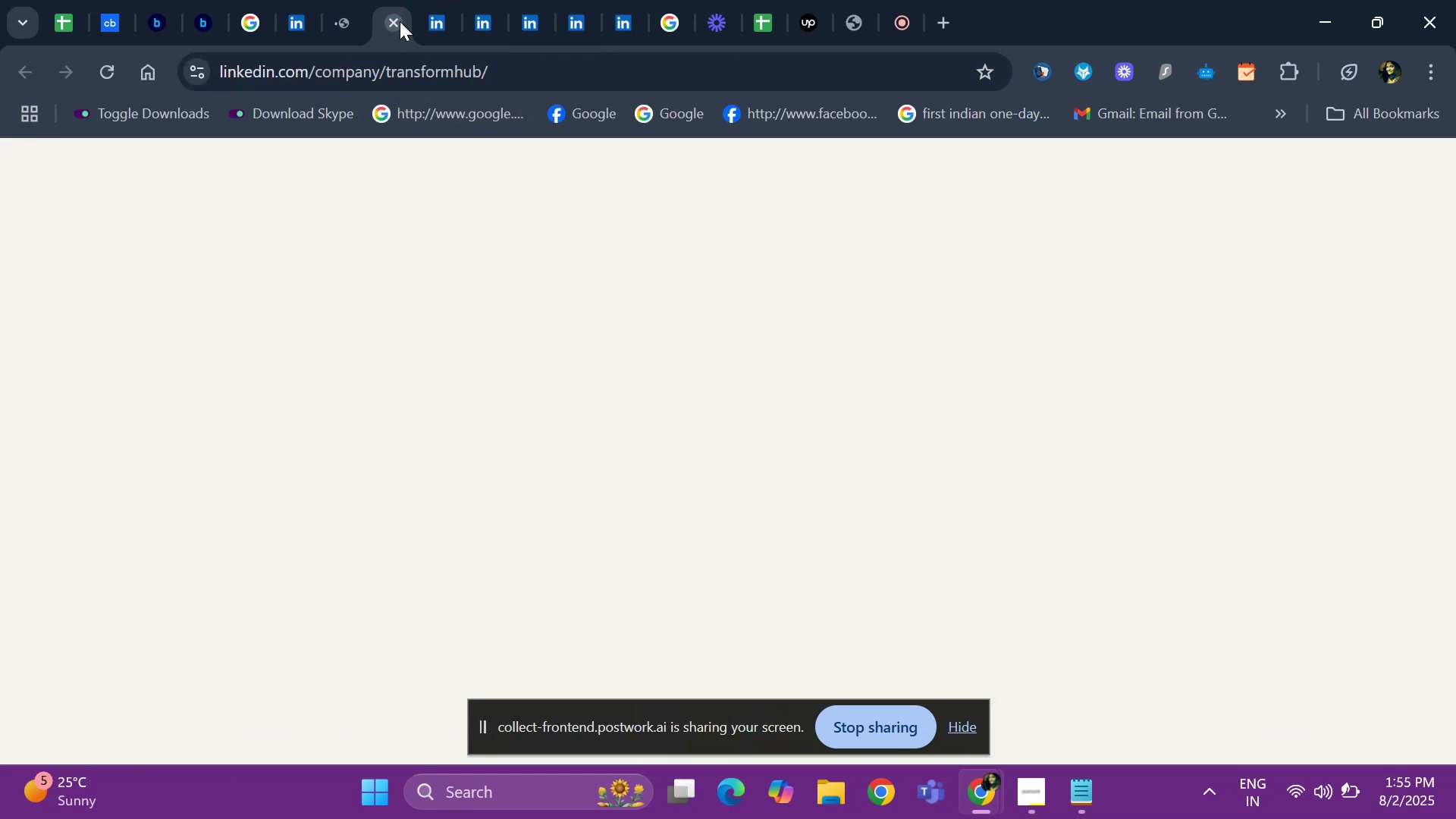 
left_click([400, 21])
 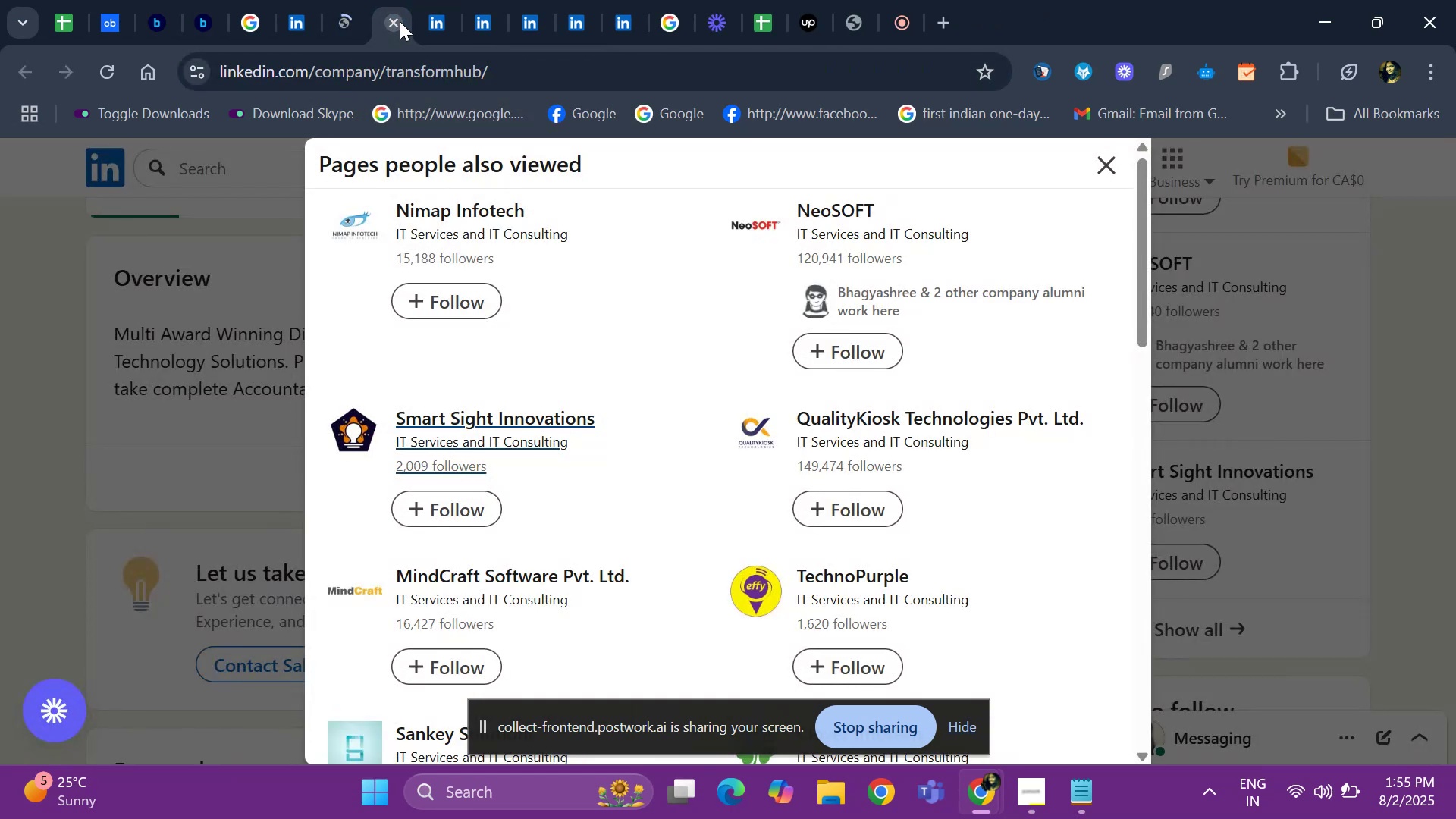 
left_click([400, 21])
 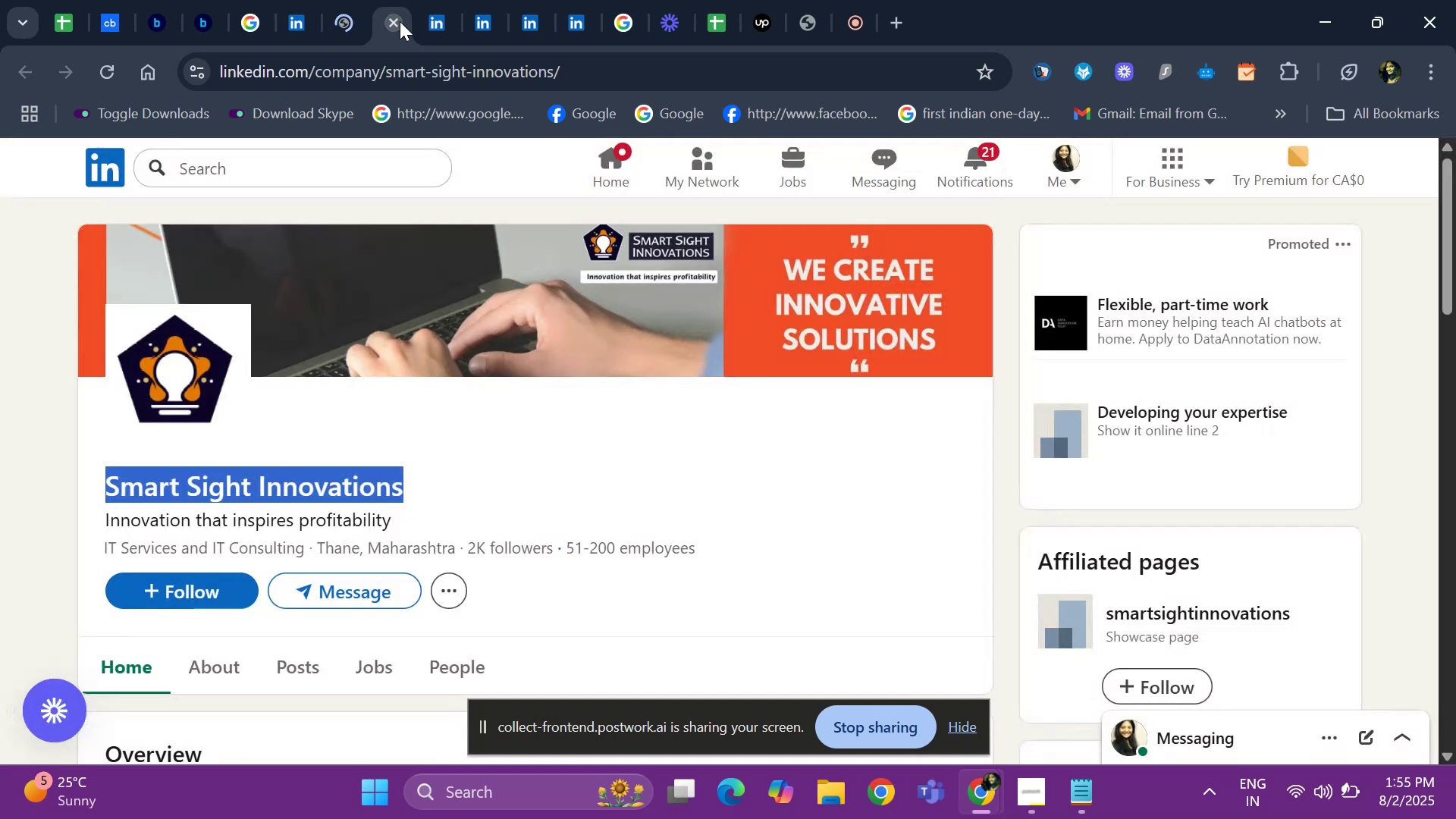 
left_click([400, 21])
 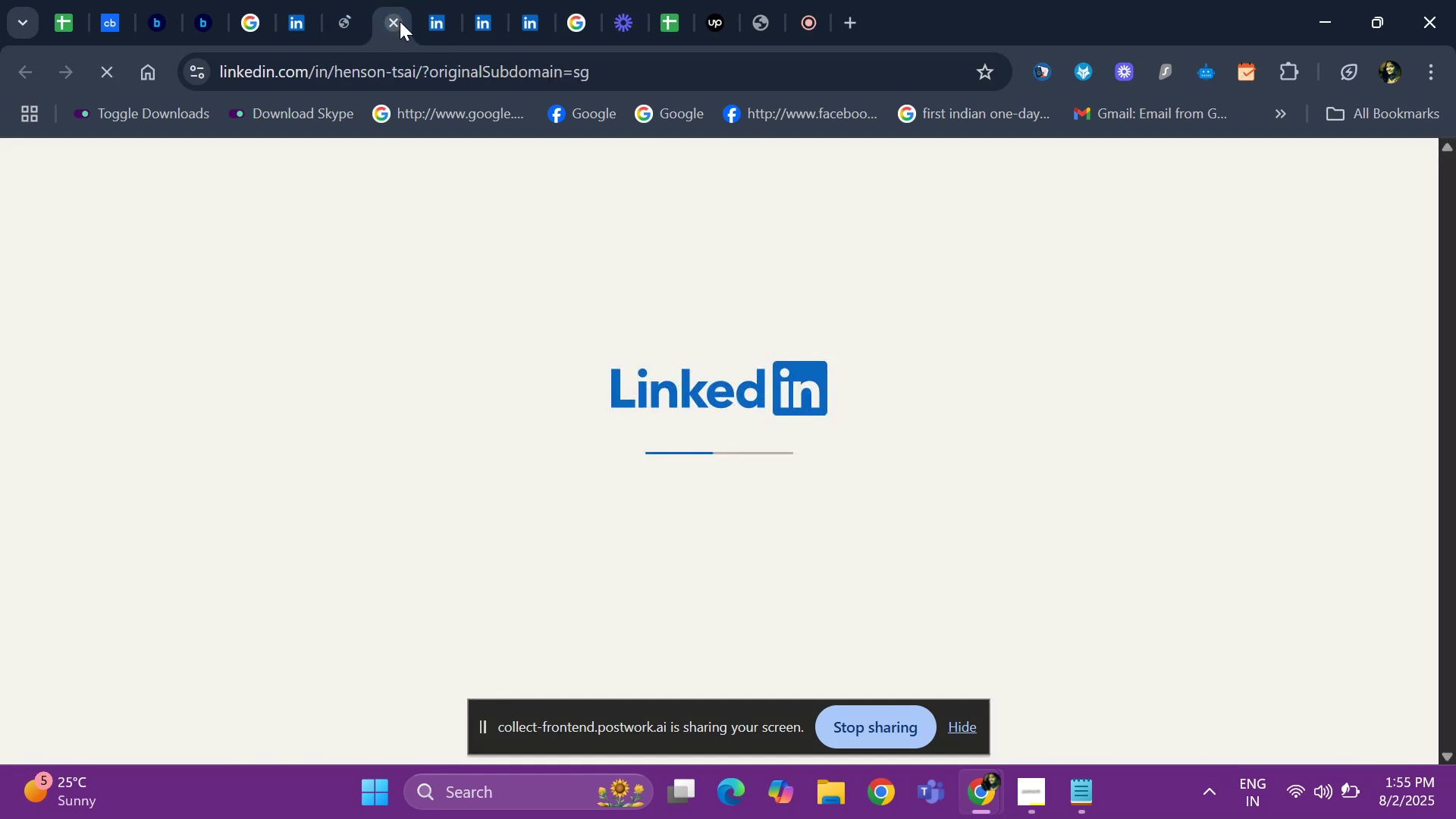 
left_click([400, 21])
 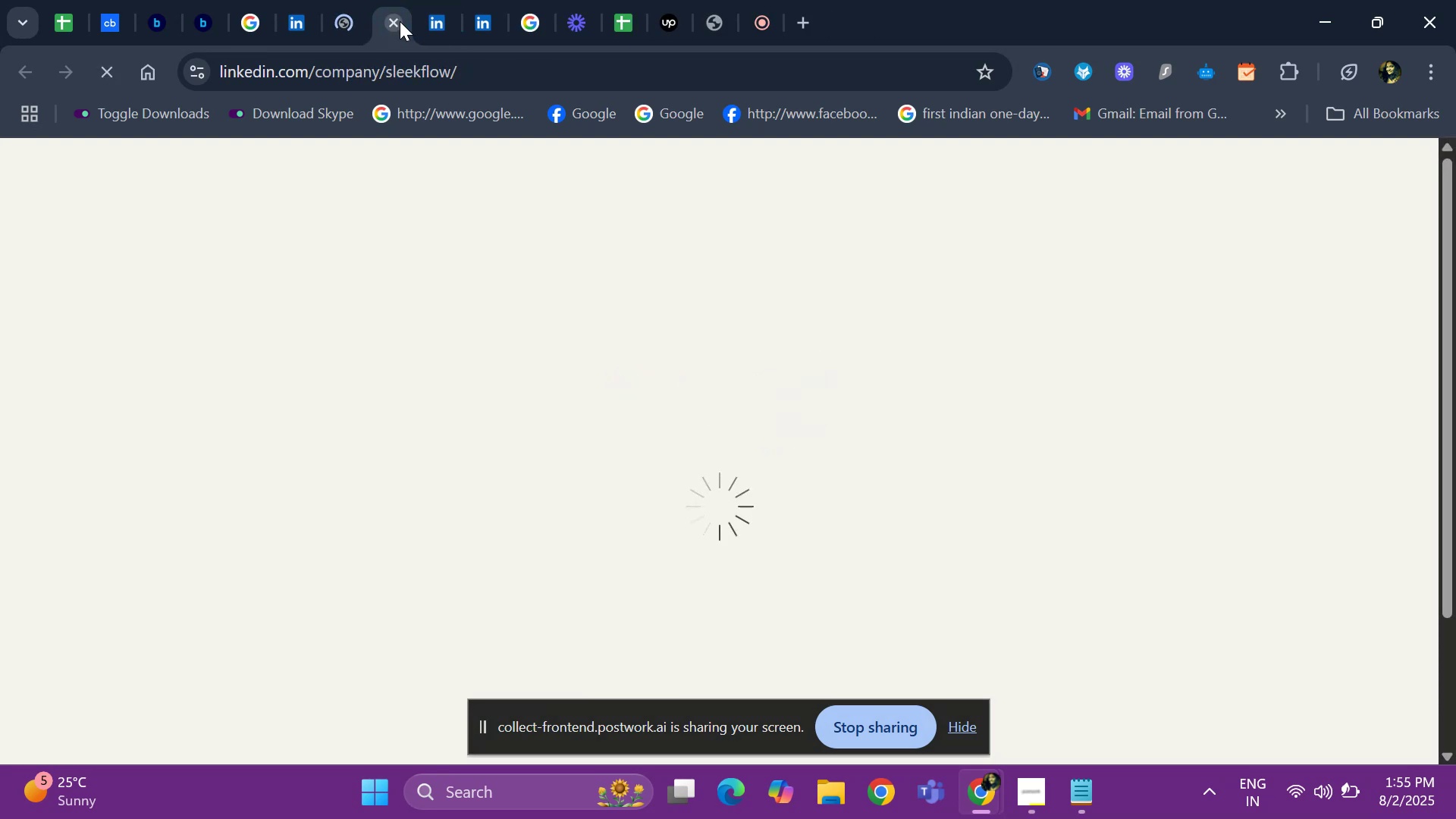 
left_click([336, 36])
 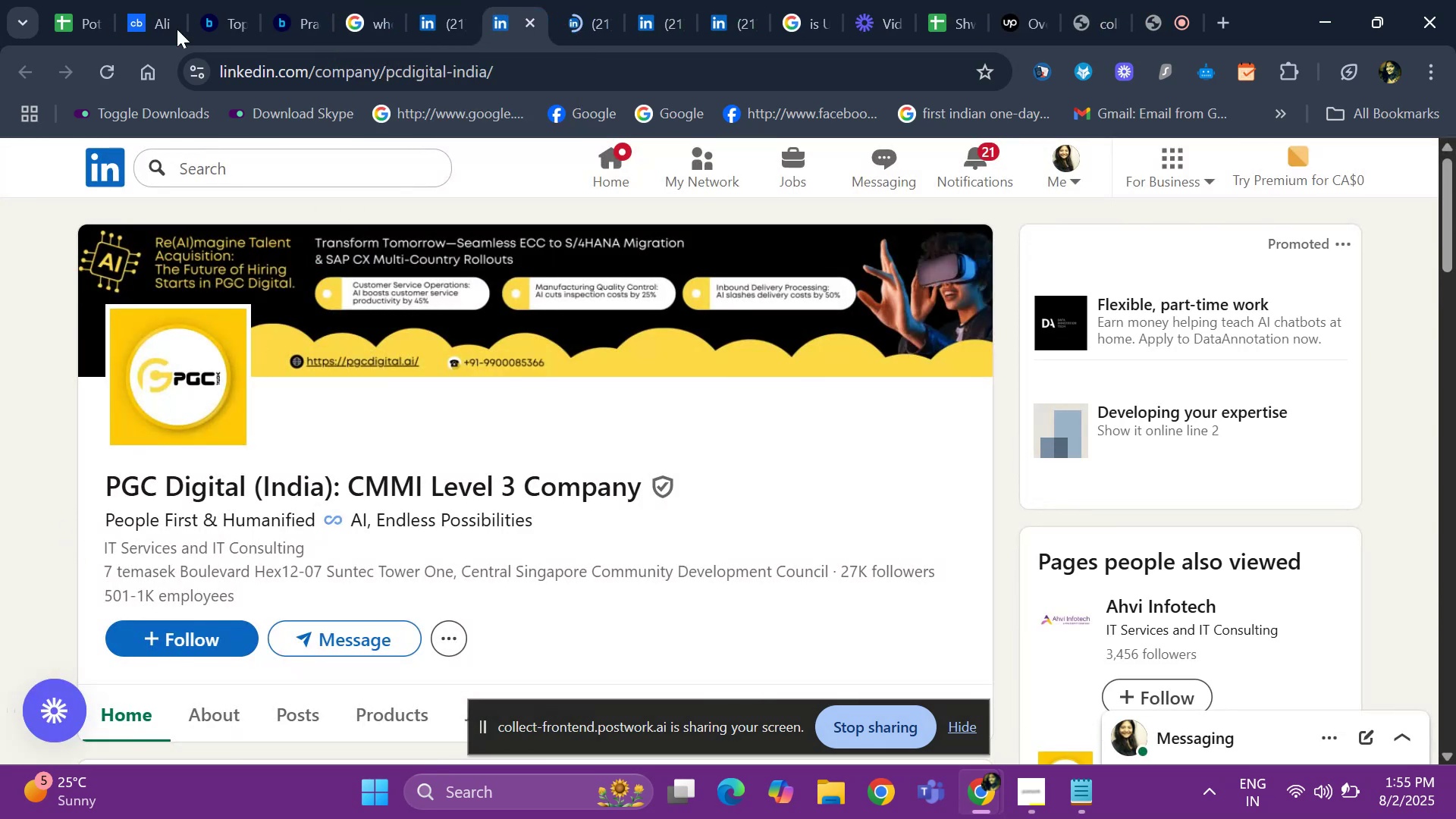 
wait(5.86)
 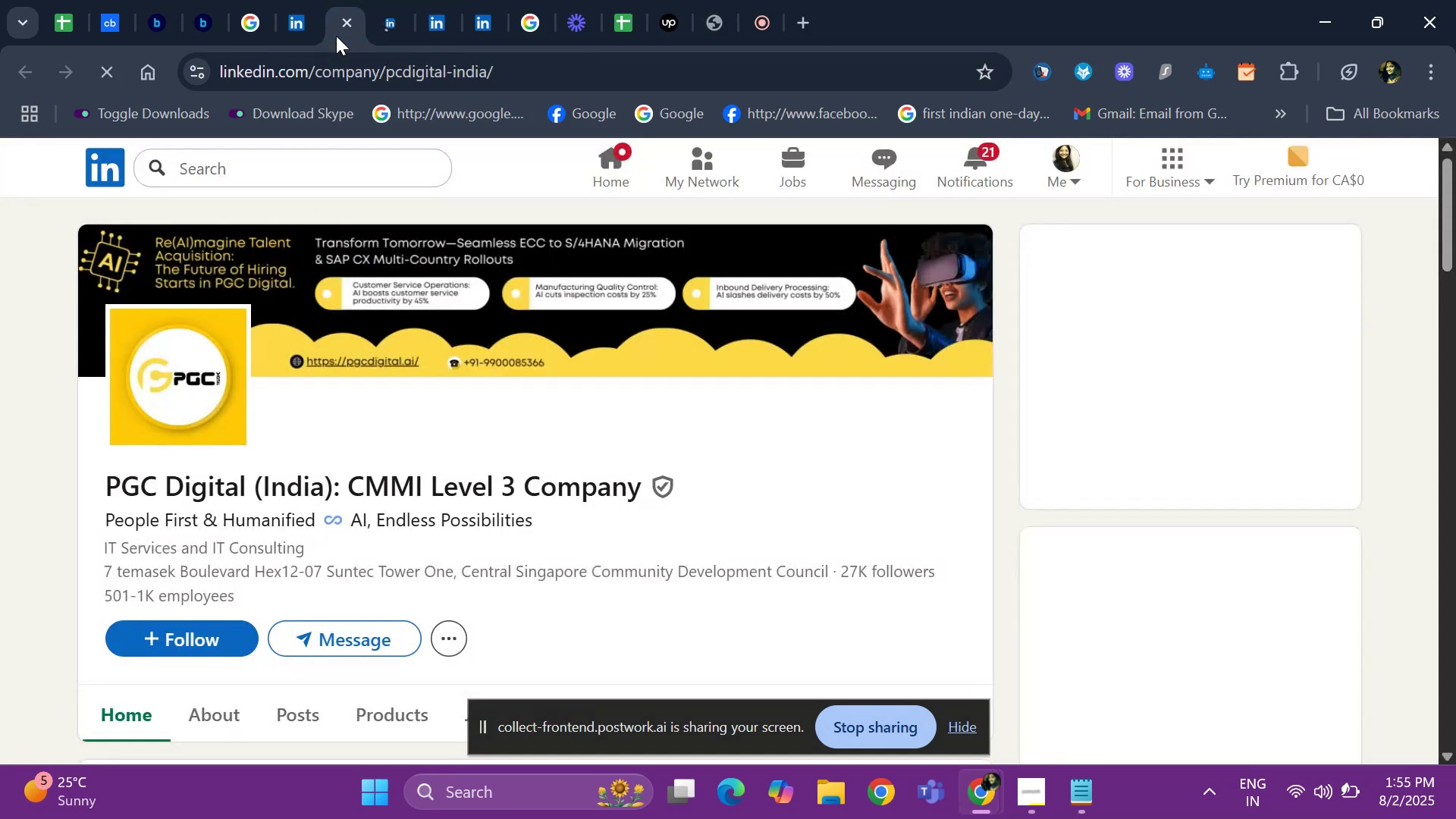 
left_click([207, 25])
 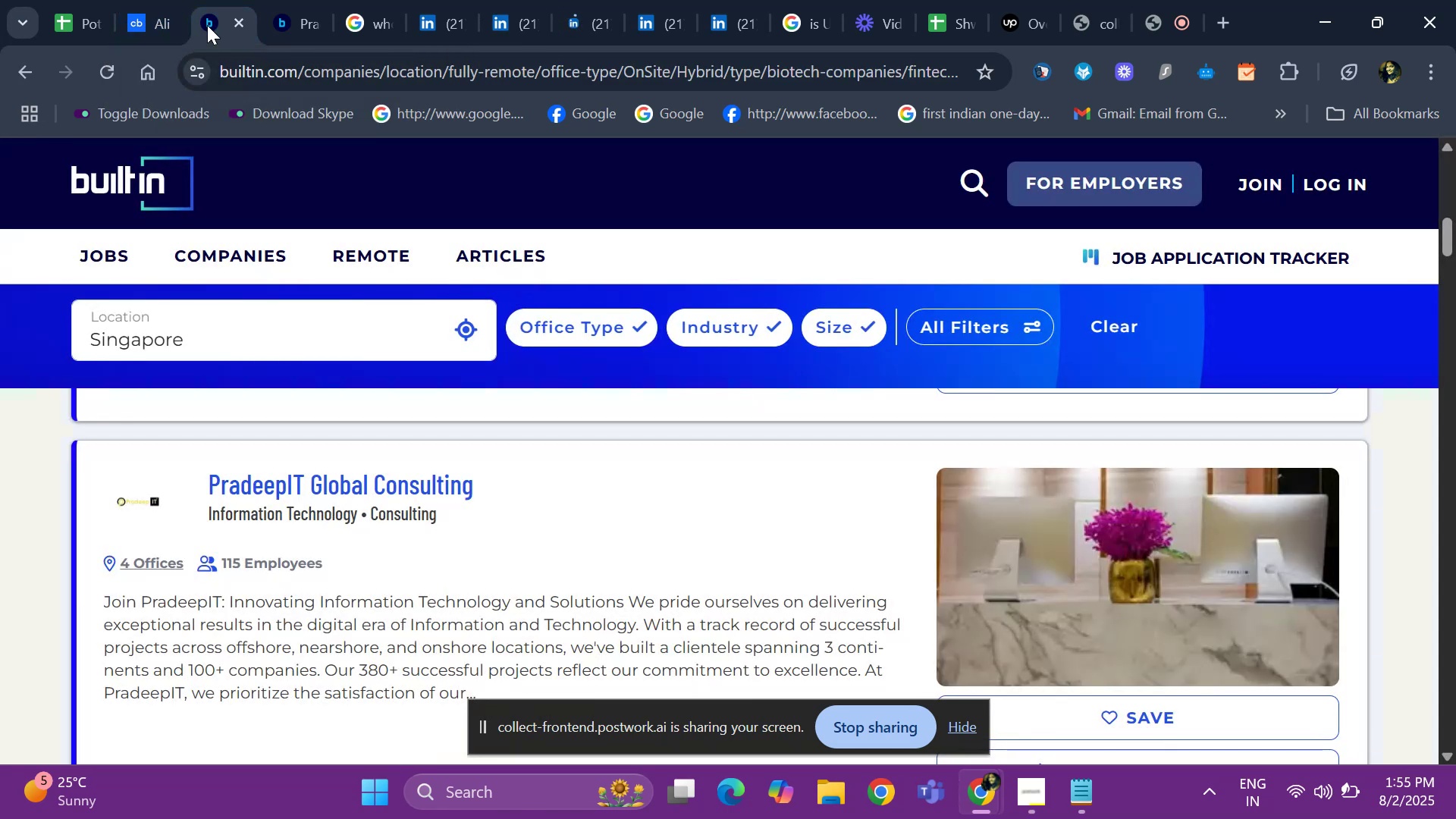 
hold_key(key=ArrowDown, duration=0.78)
 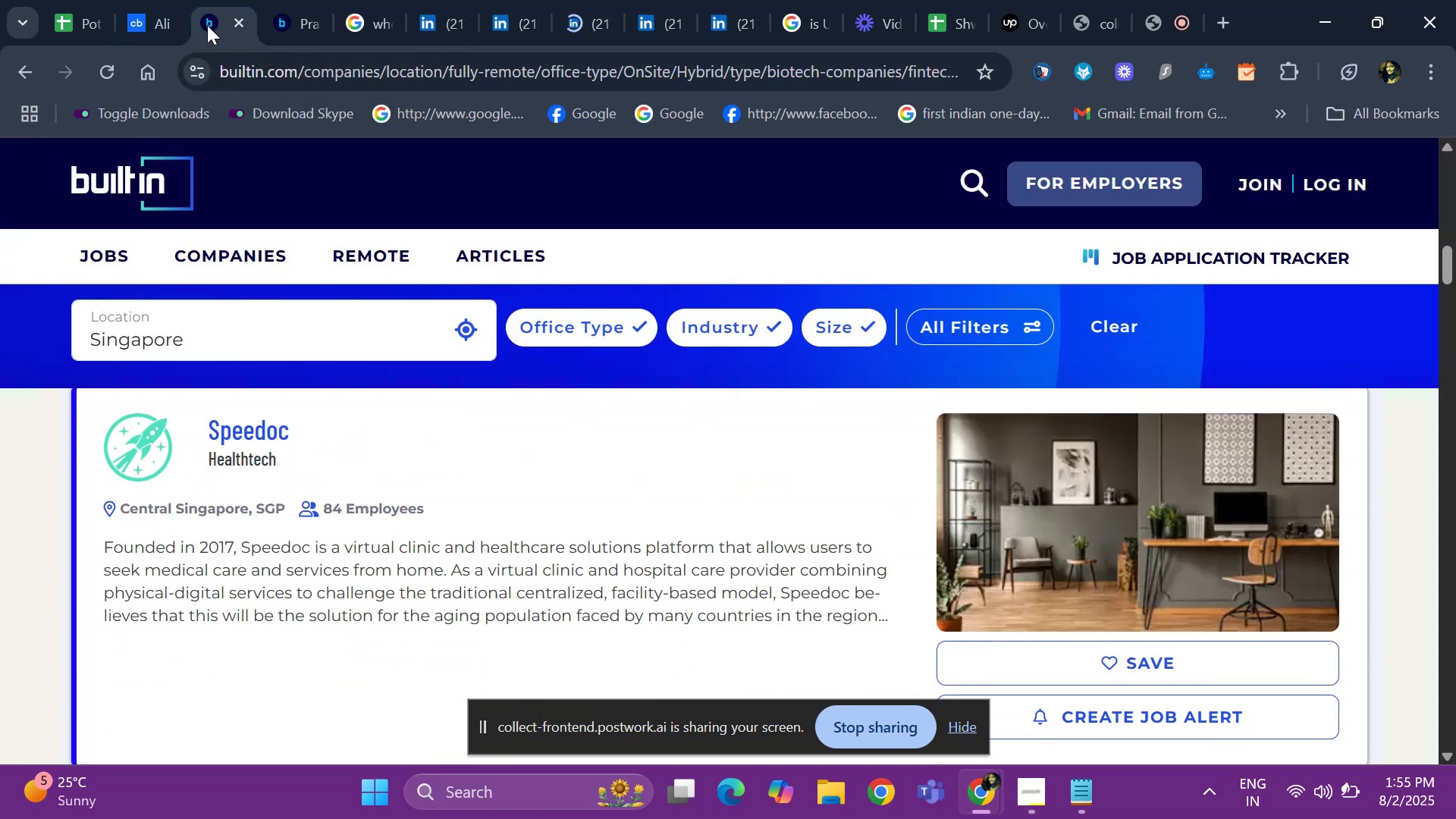 
hold_key(key=ArrowDown, duration=0.58)
 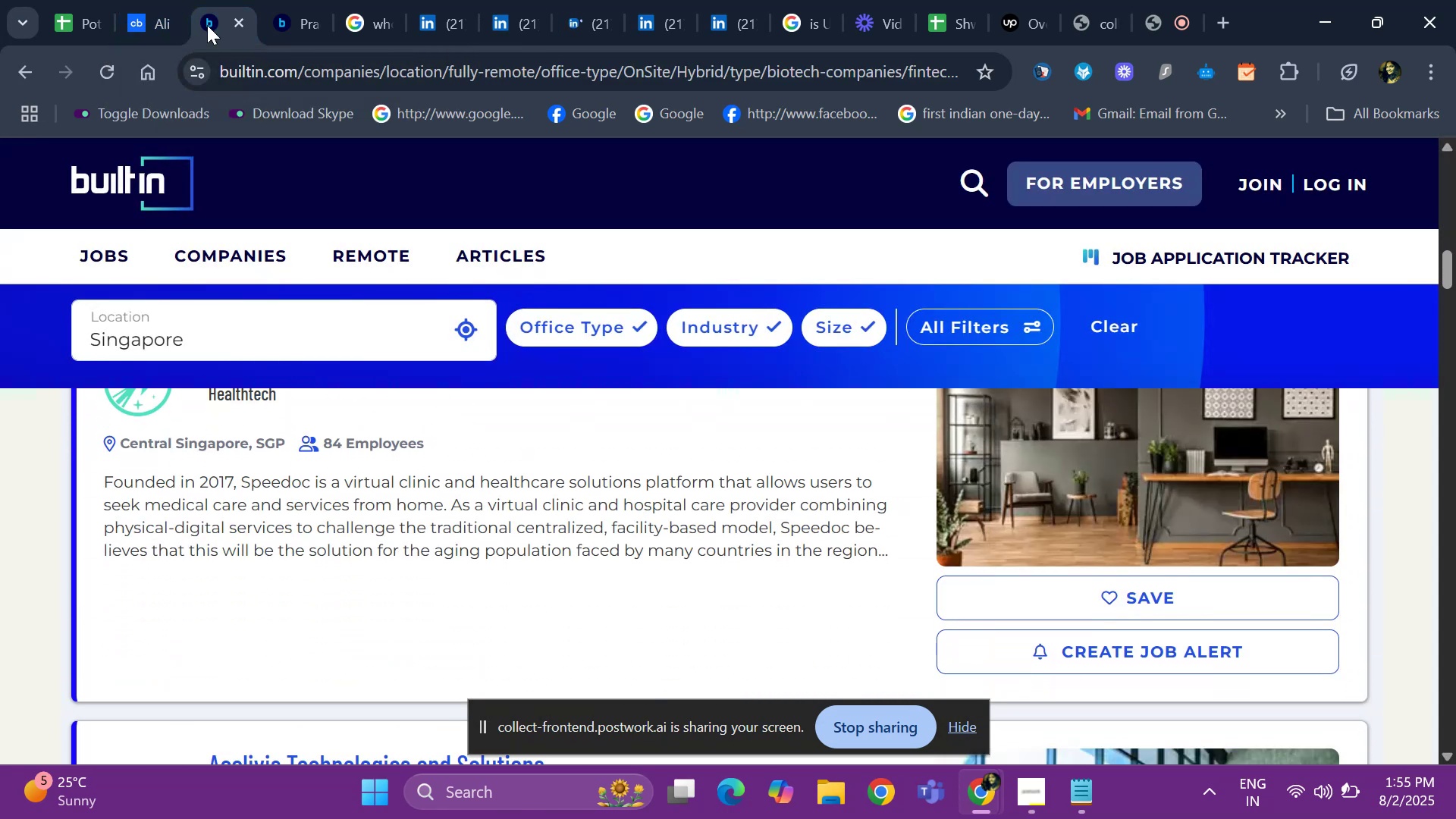 
key(ArrowDown)
 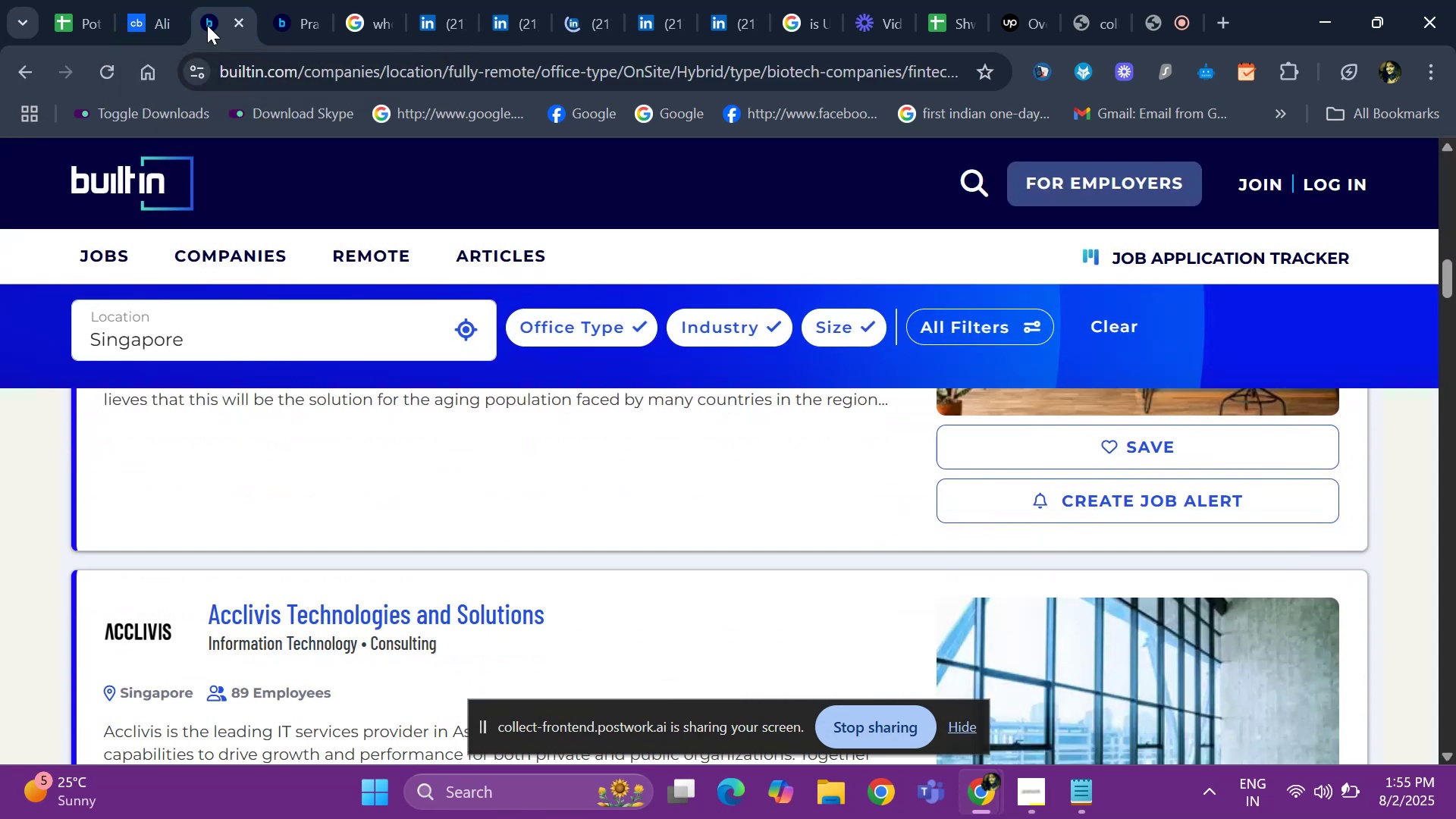 
key(ArrowDown)
 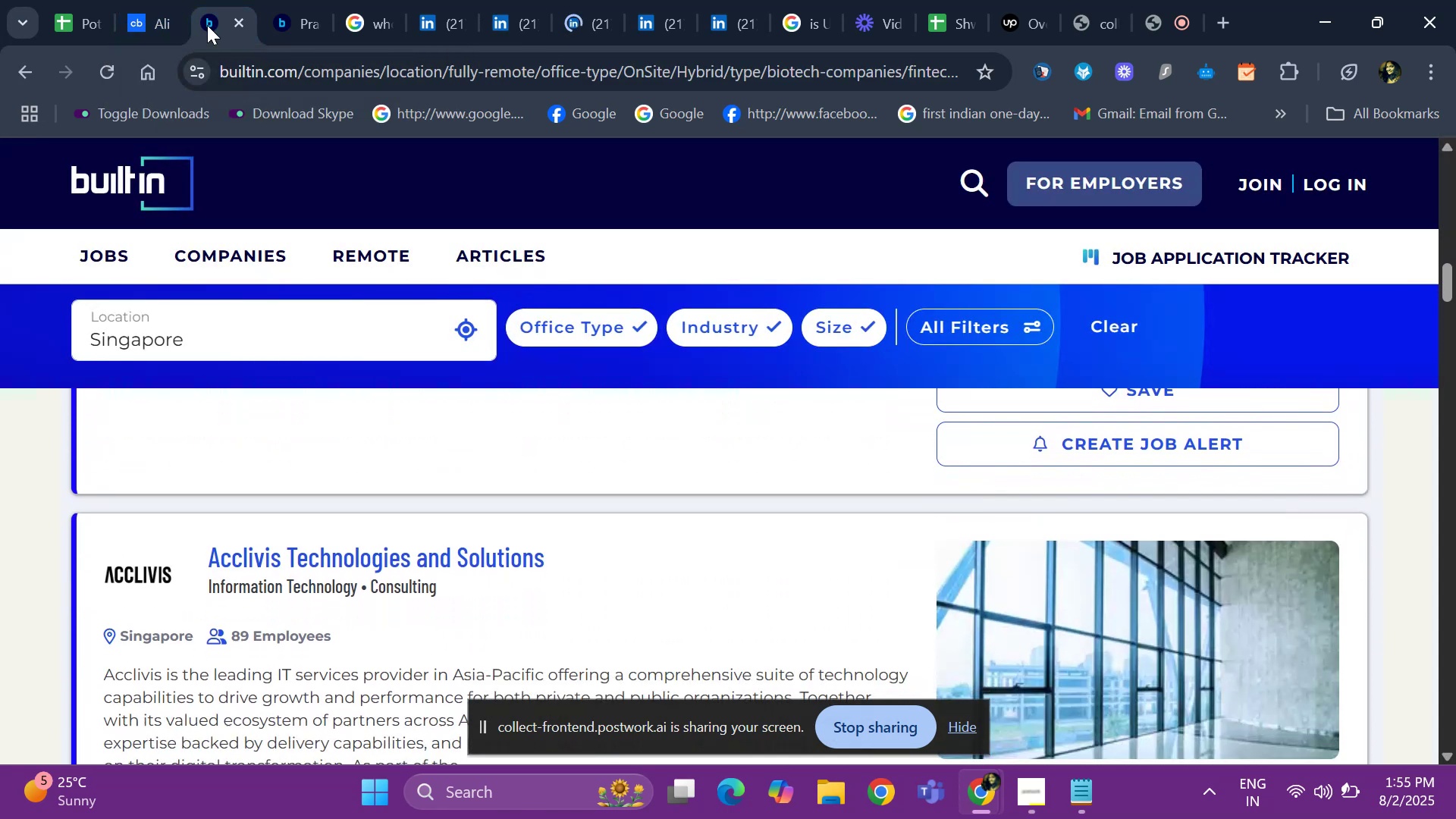 
key(ArrowDown)
 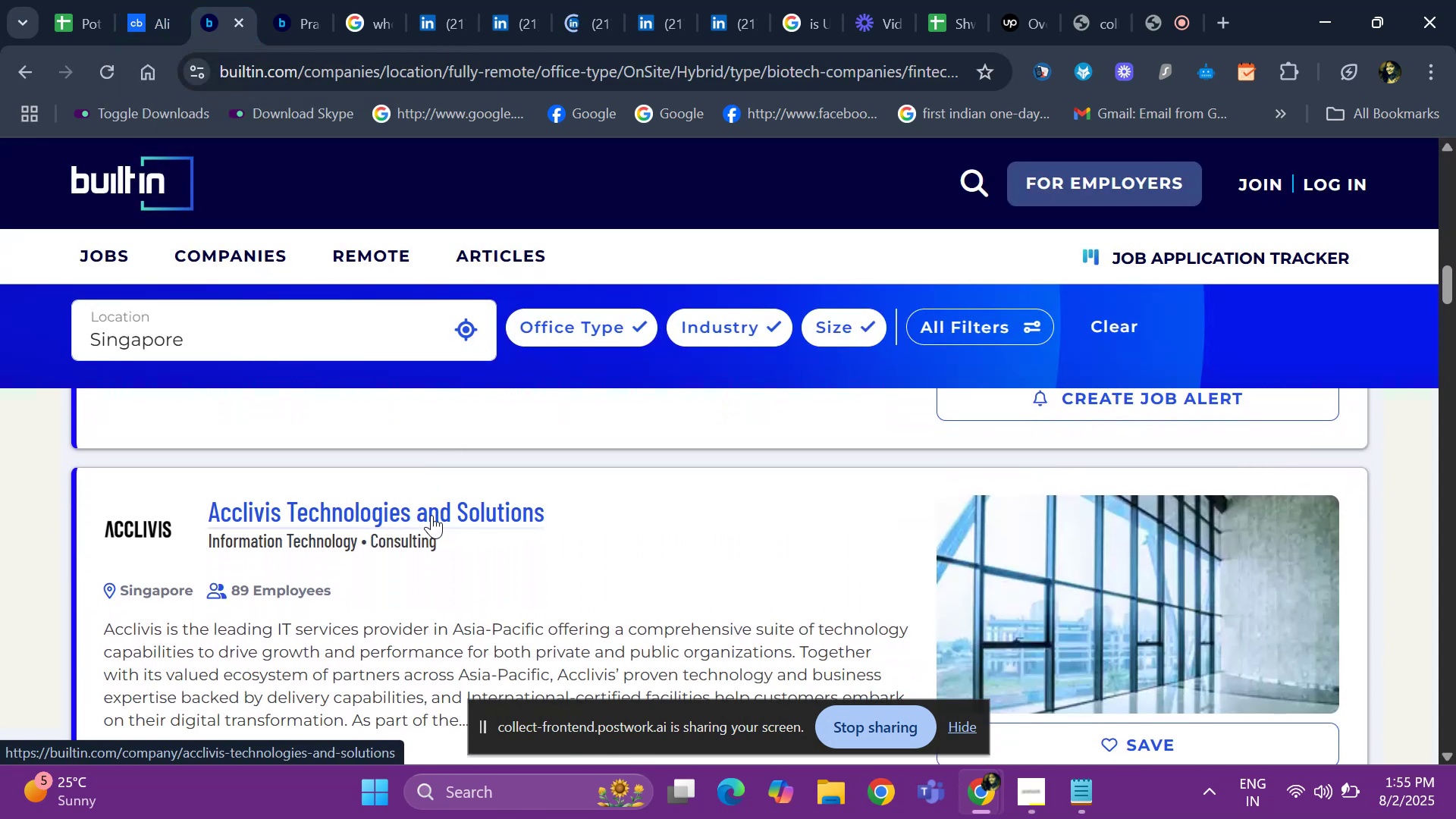 
right_click([431, 515])
 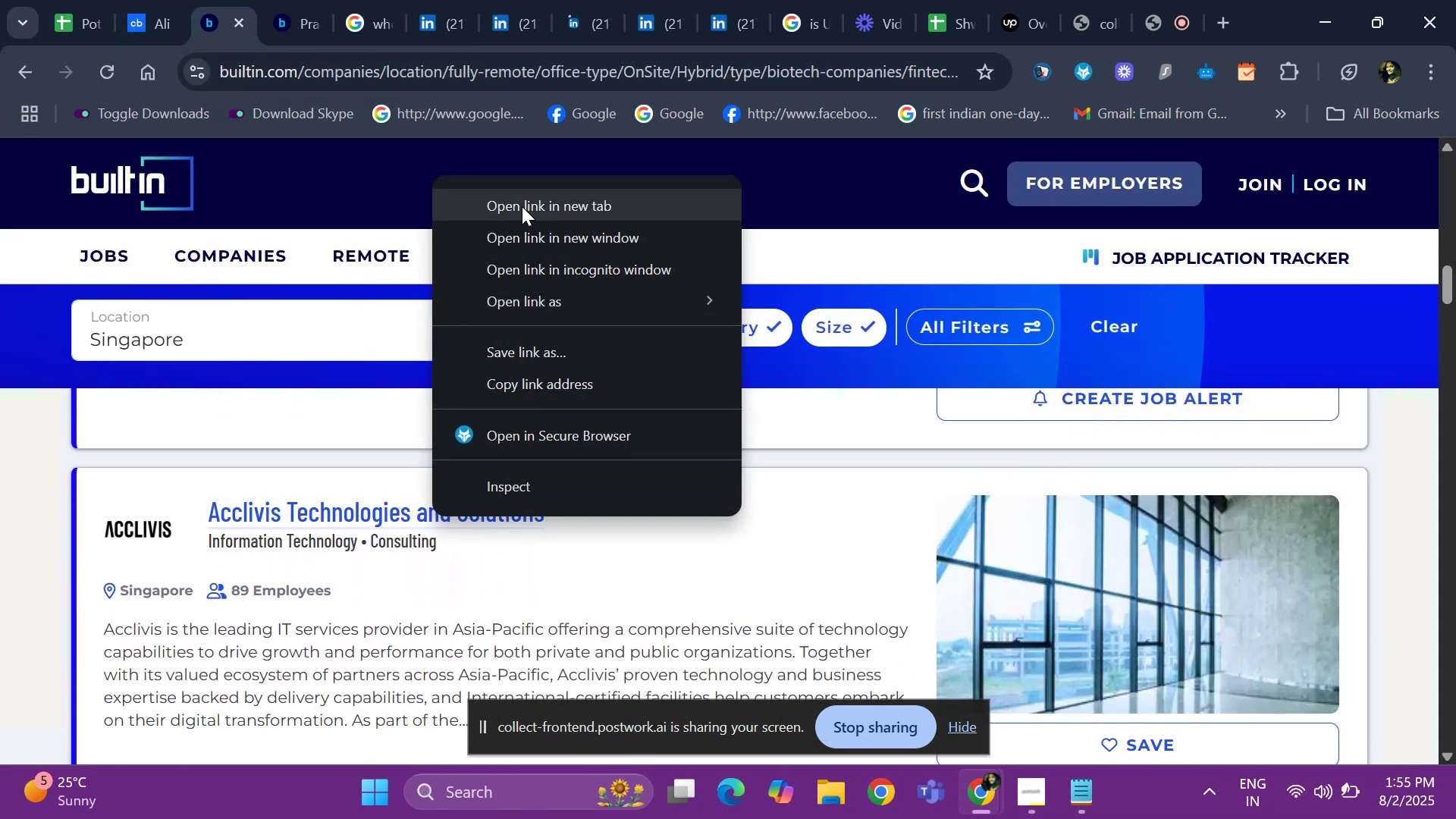 
left_click([522, 206])
 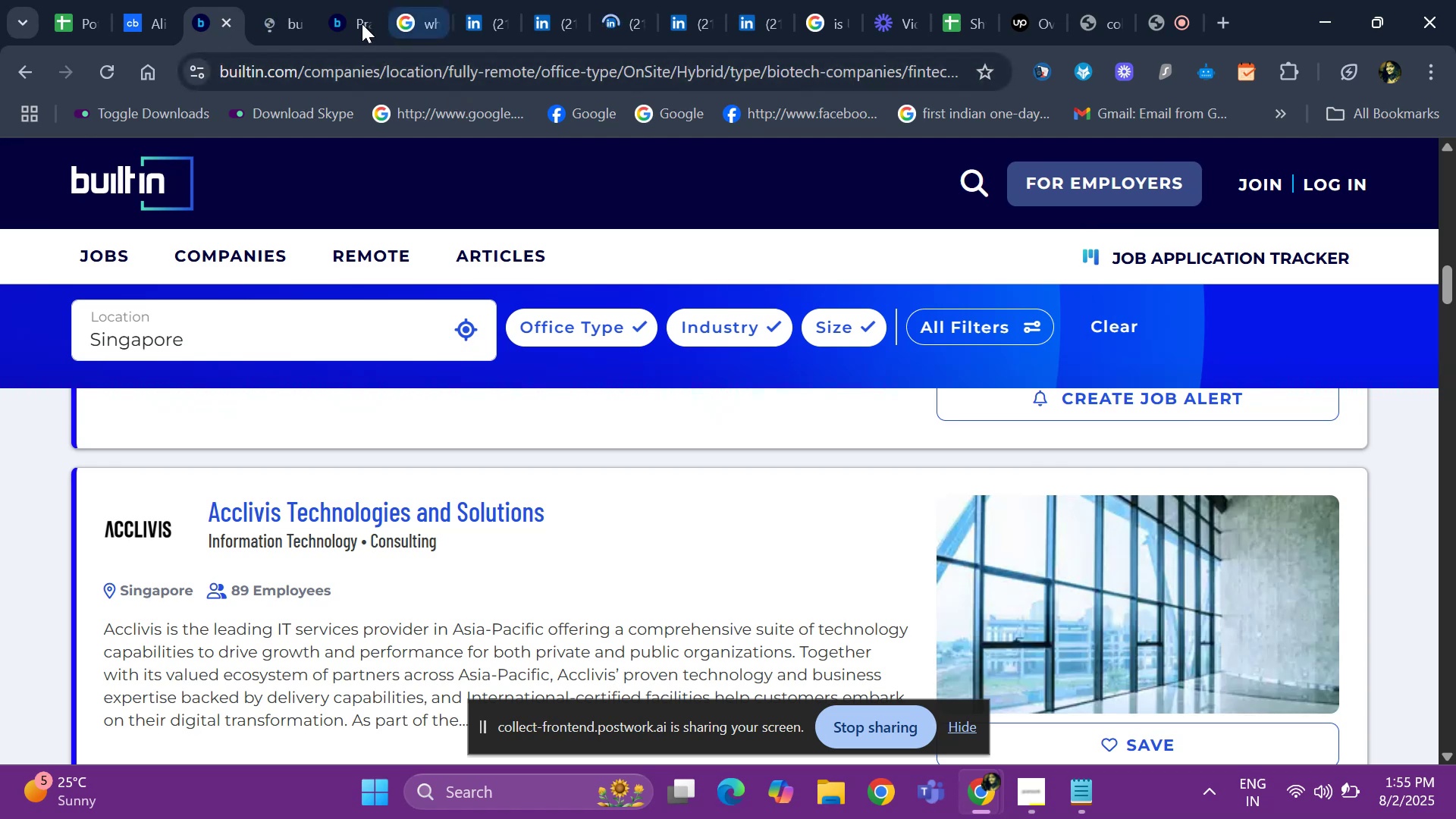 
left_click([347, 18])
 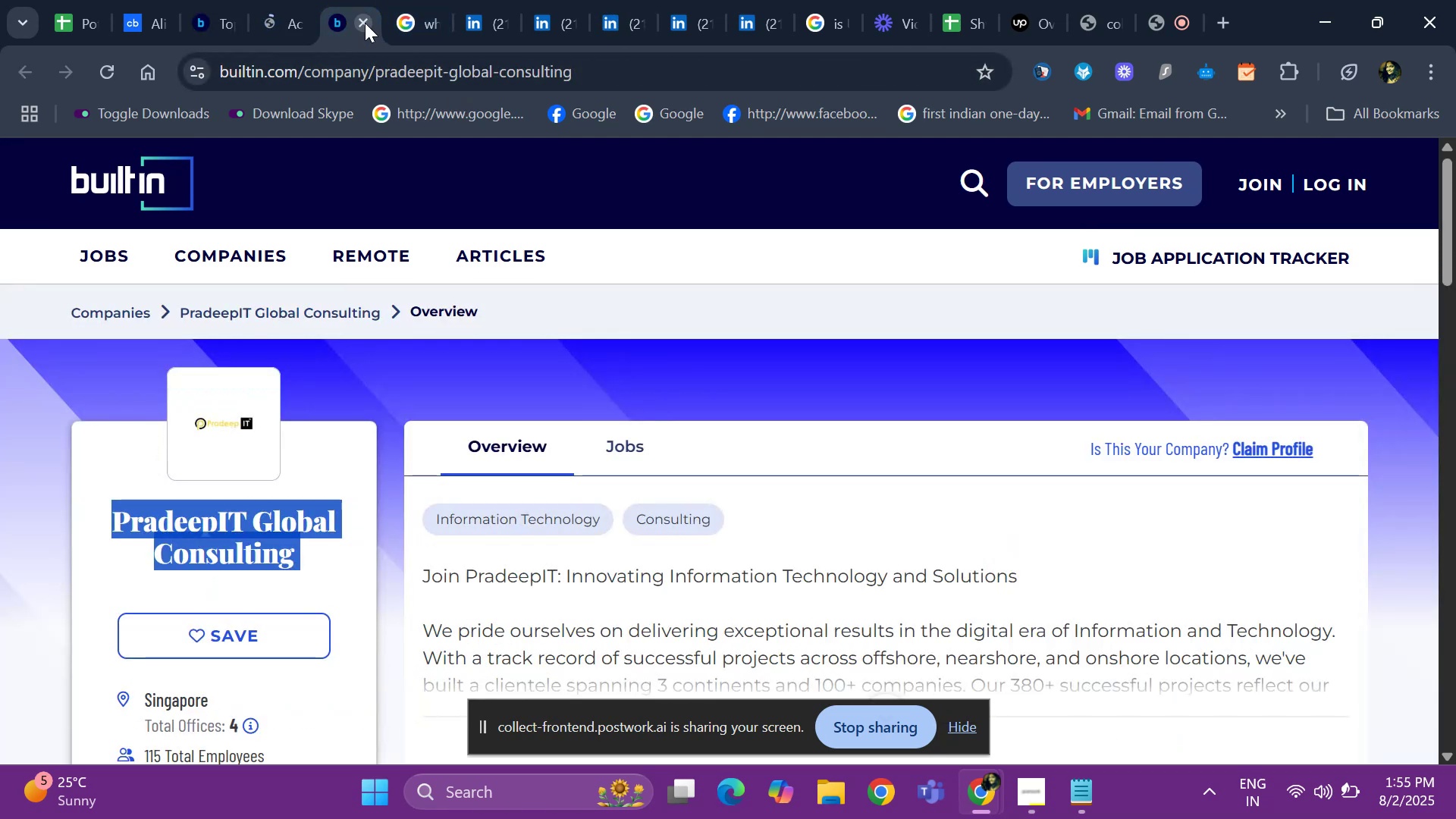 
left_click([365, 23])
 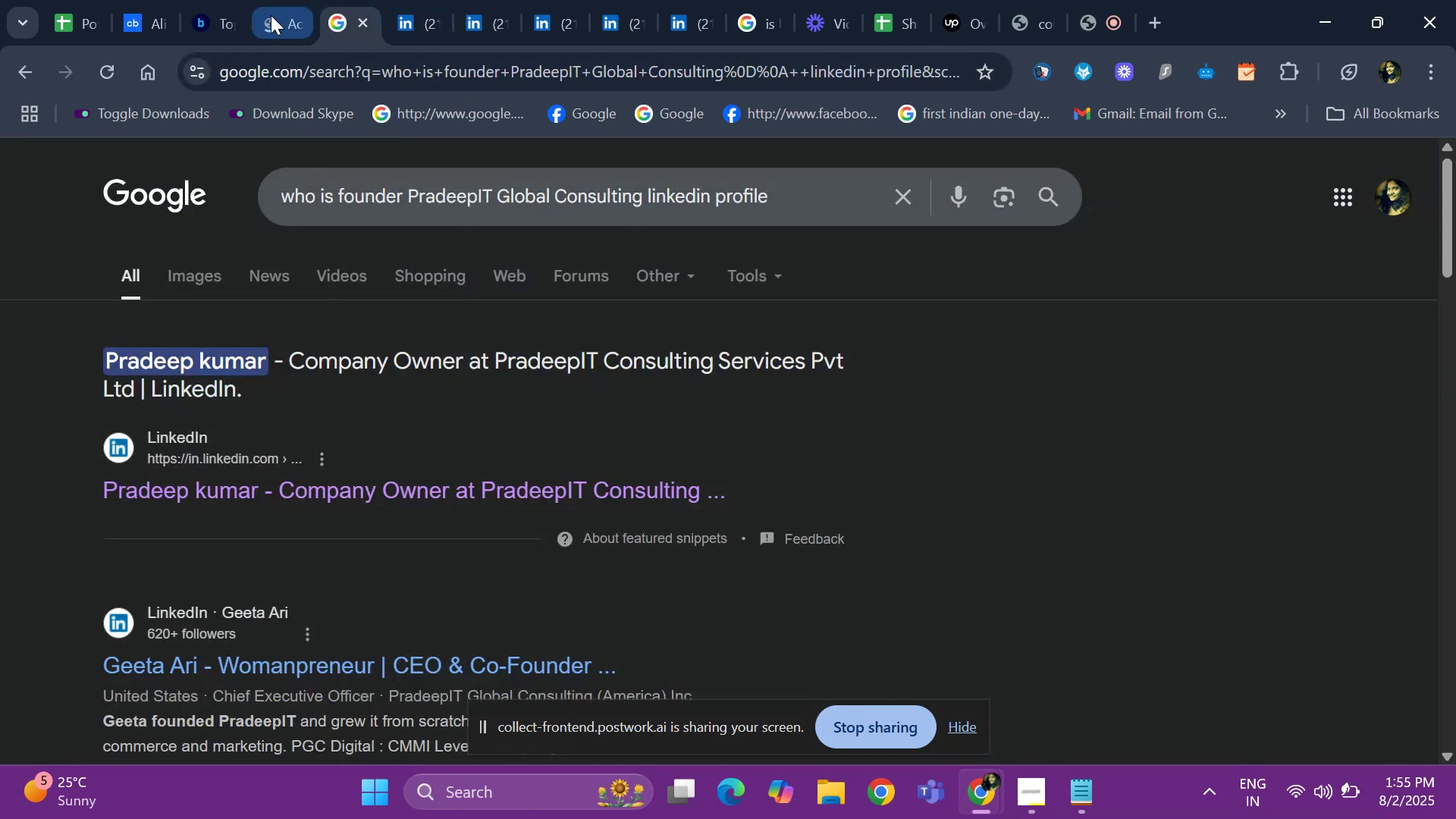 
left_click([271, 15])
 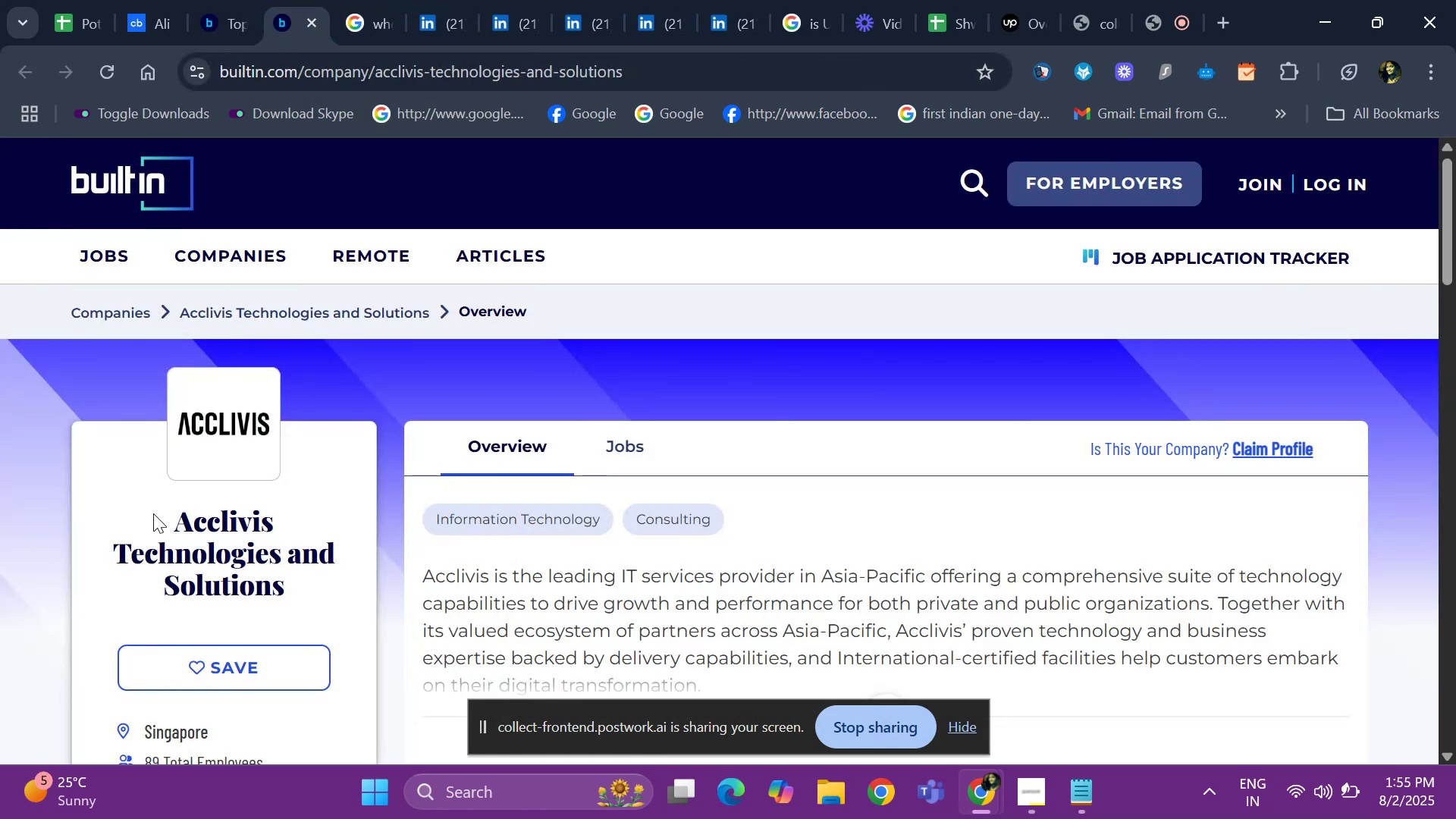 
left_click_drag(start_coordinate=[155, 510], to_coordinate=[272, 595])
 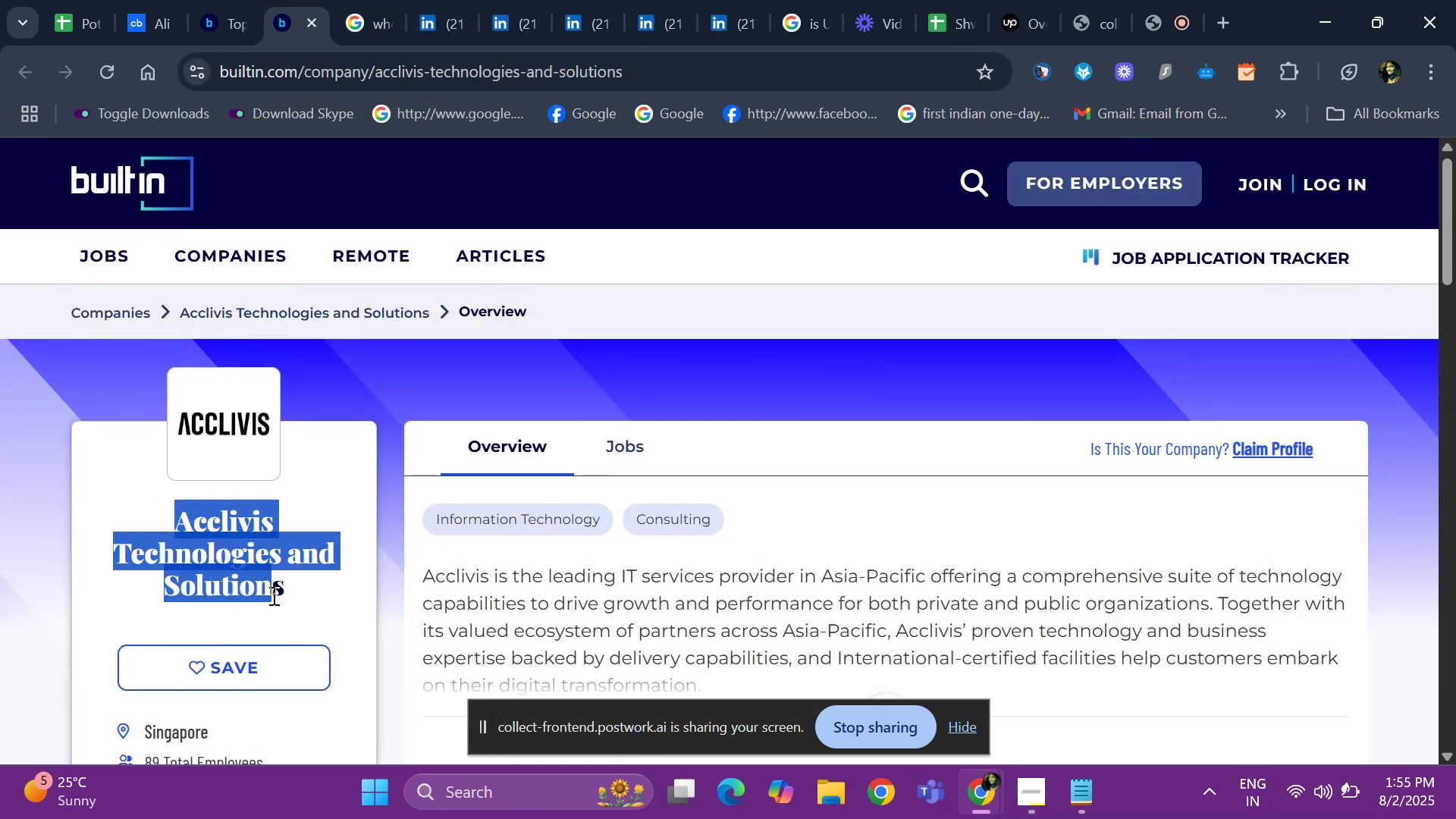 
left_click_drag(start_coordinate=[274, 596], to_coordinate=[310, 594])
 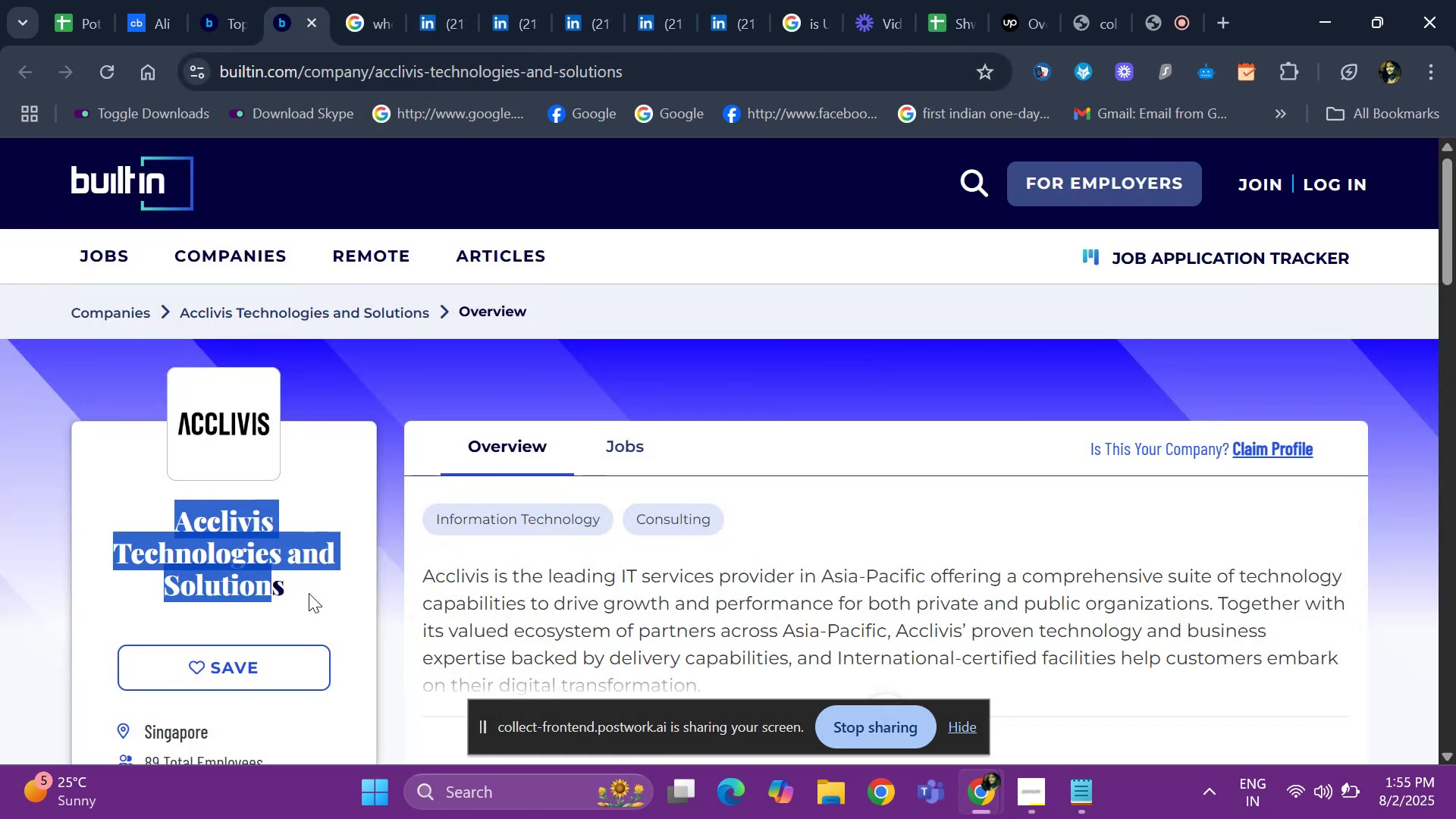 
left_click_drag(start_coordinate=[309, 593], to_coordinate=[172, 547])
 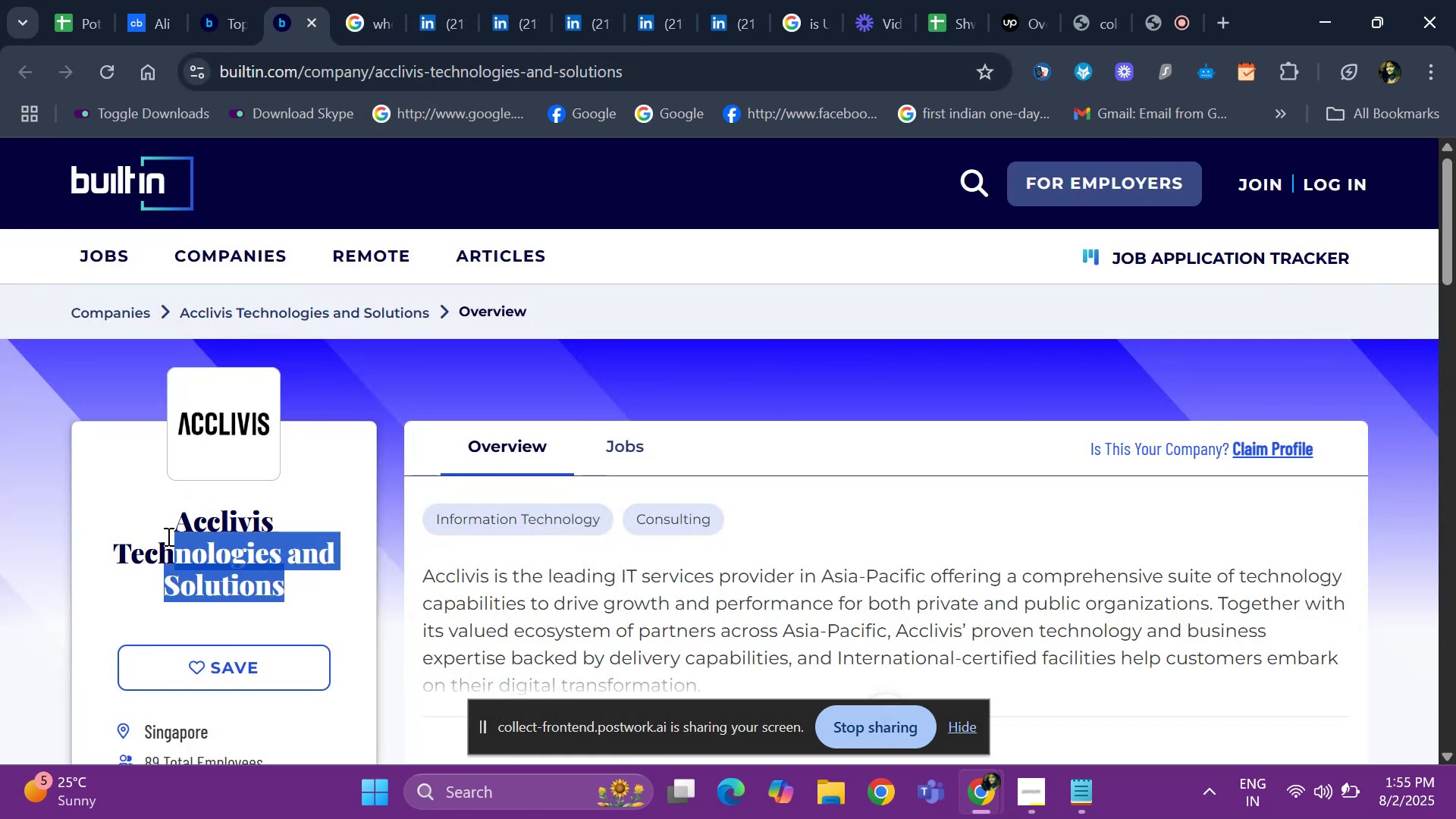 
left_click_drag(start_coordinate=[143, 513], to_coordinate=[96, 529])
 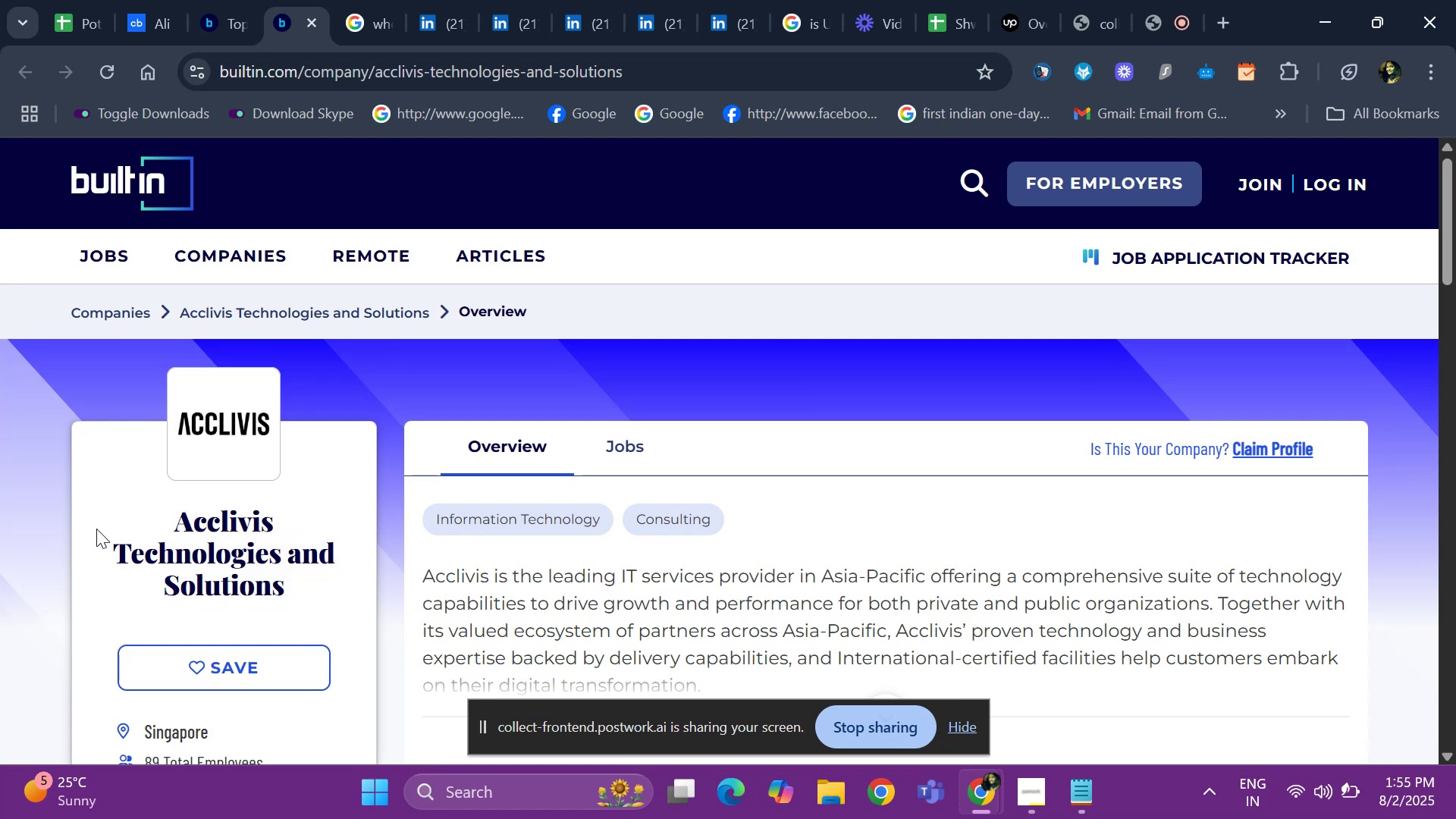 
left_click([96, 529])
 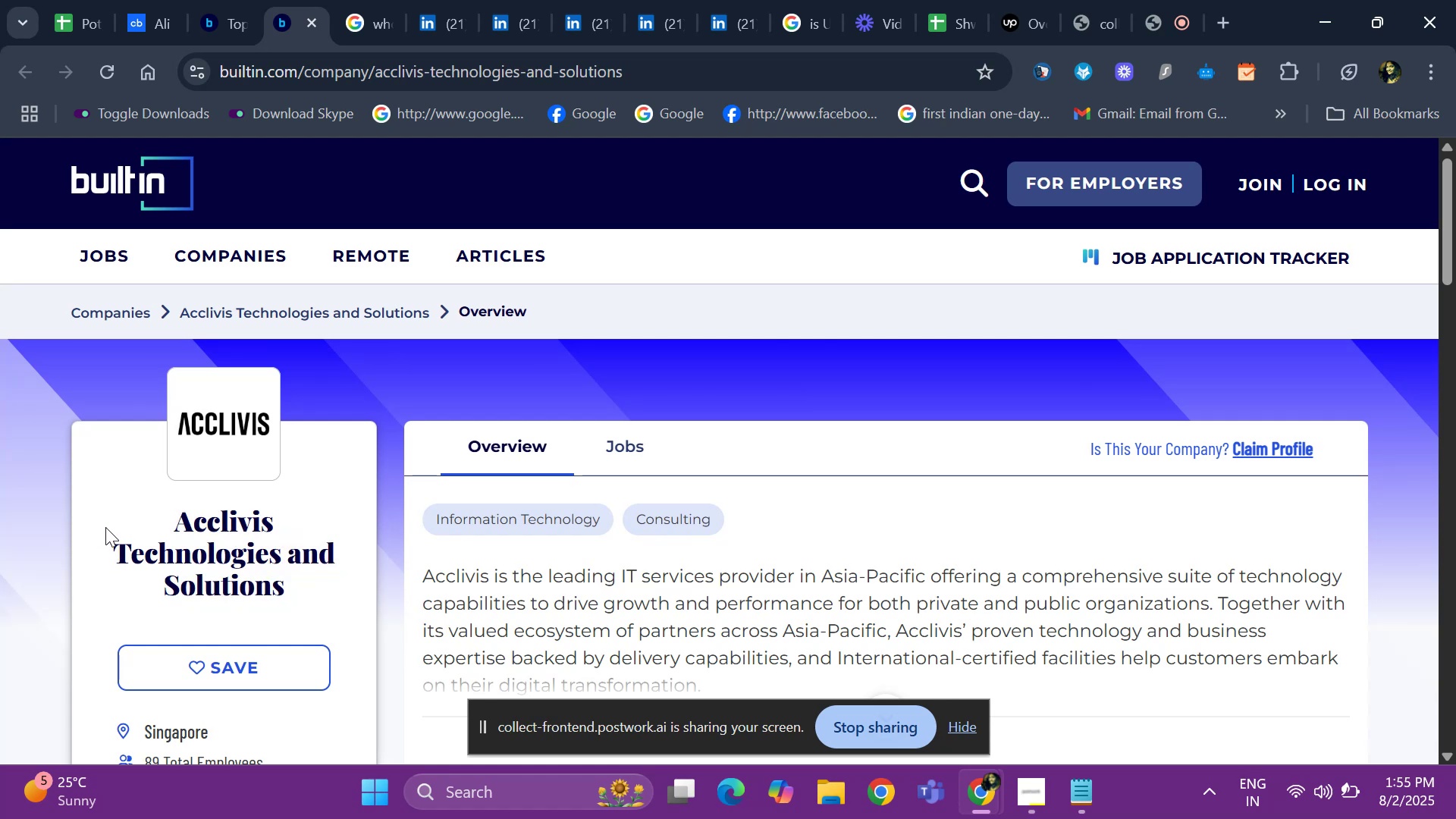 
left_click_drag(start_coordinate=[105, 527], to_coordinate=[306, 630])
 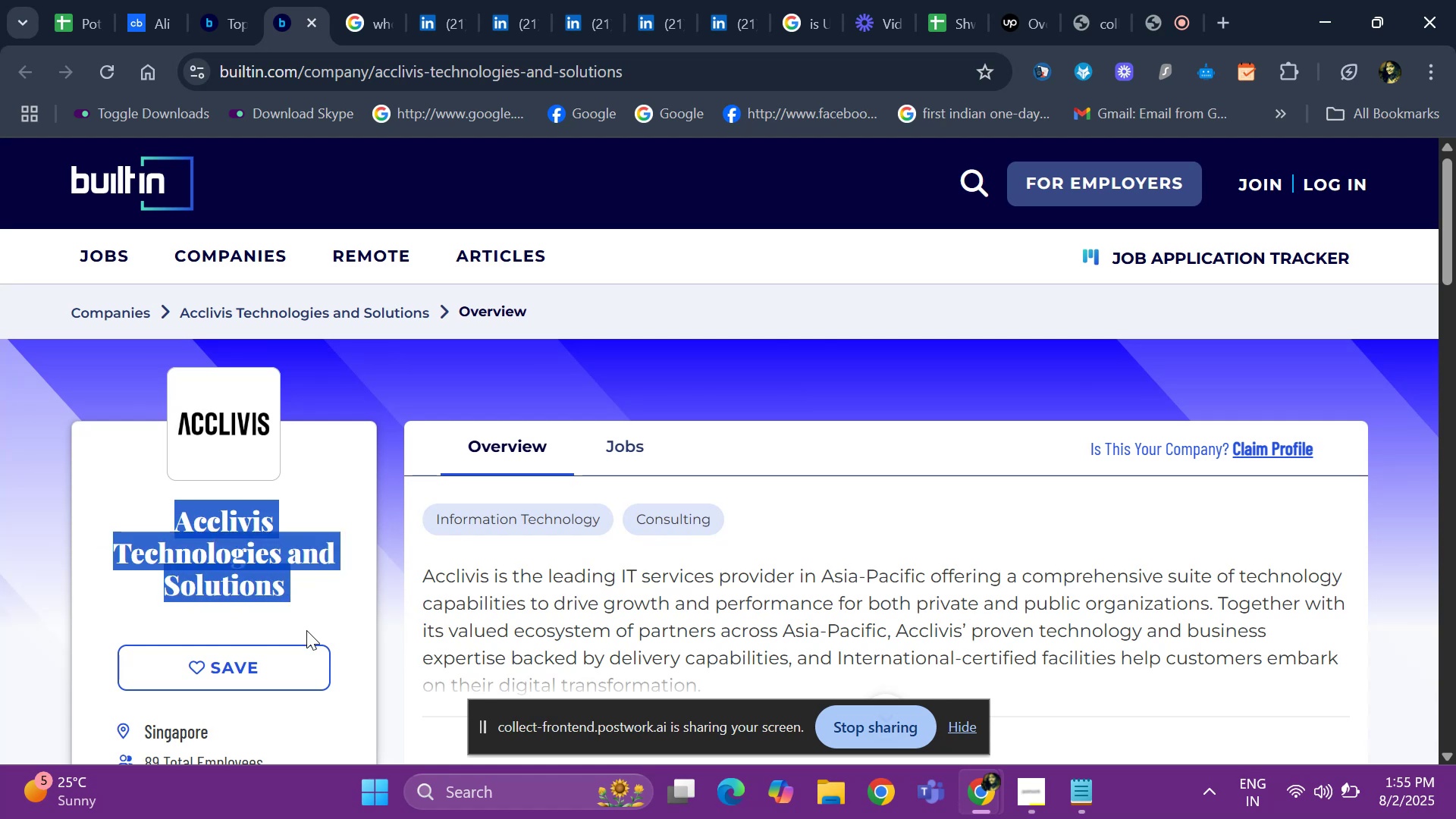 
key(Control+ControlLeft)
 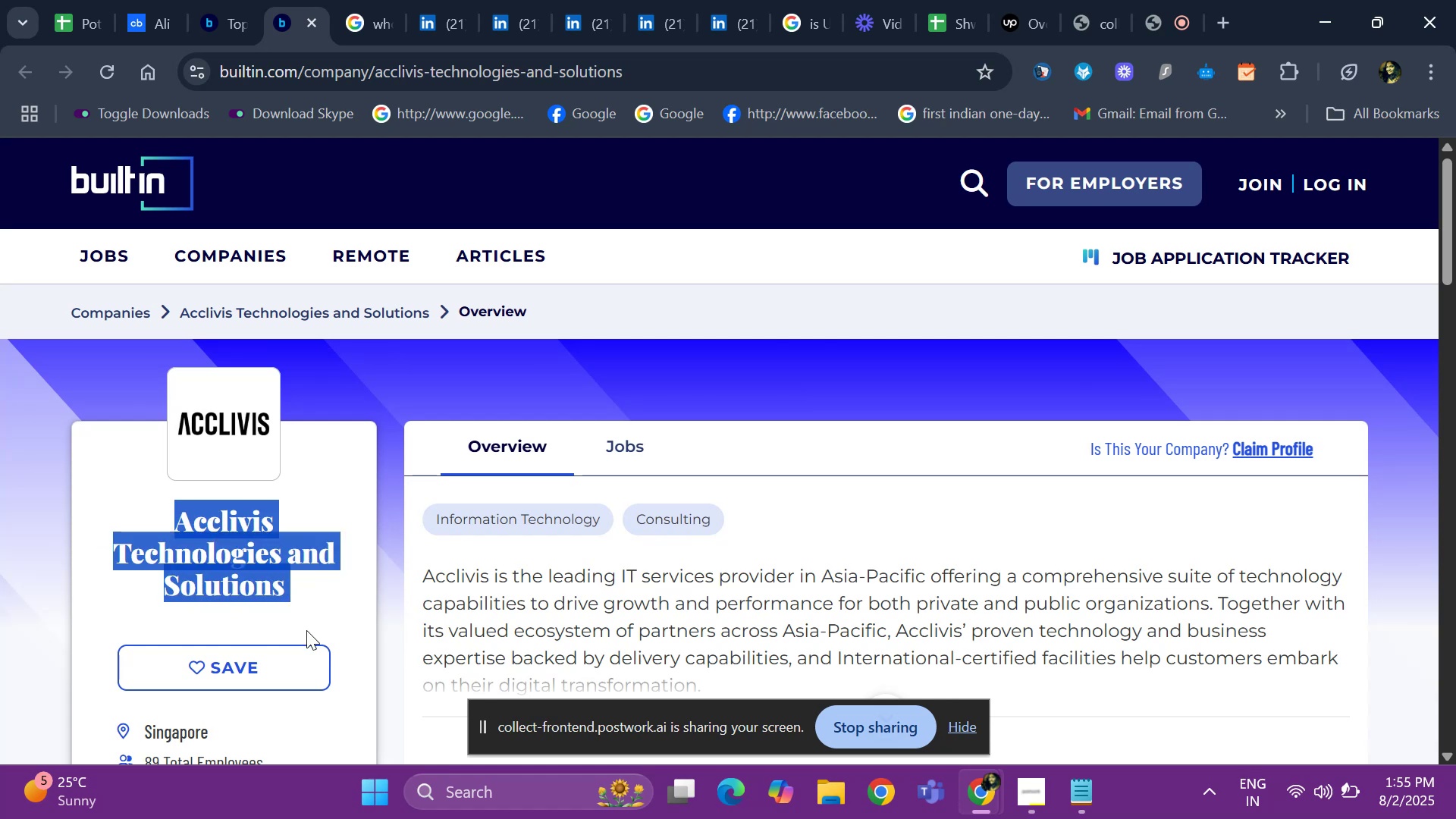 
key(Control+C)
 